 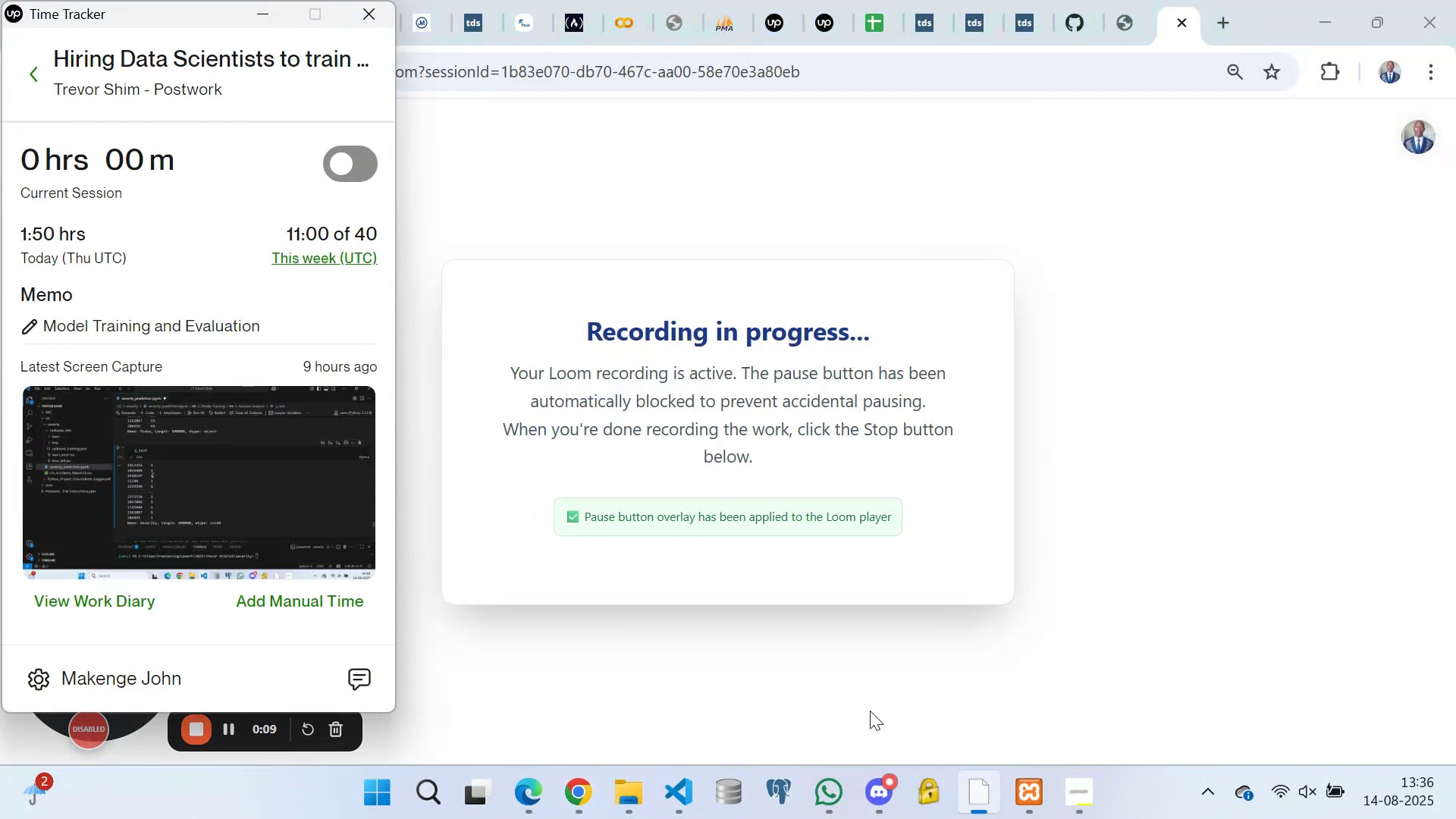 
left_click([172, 318])
 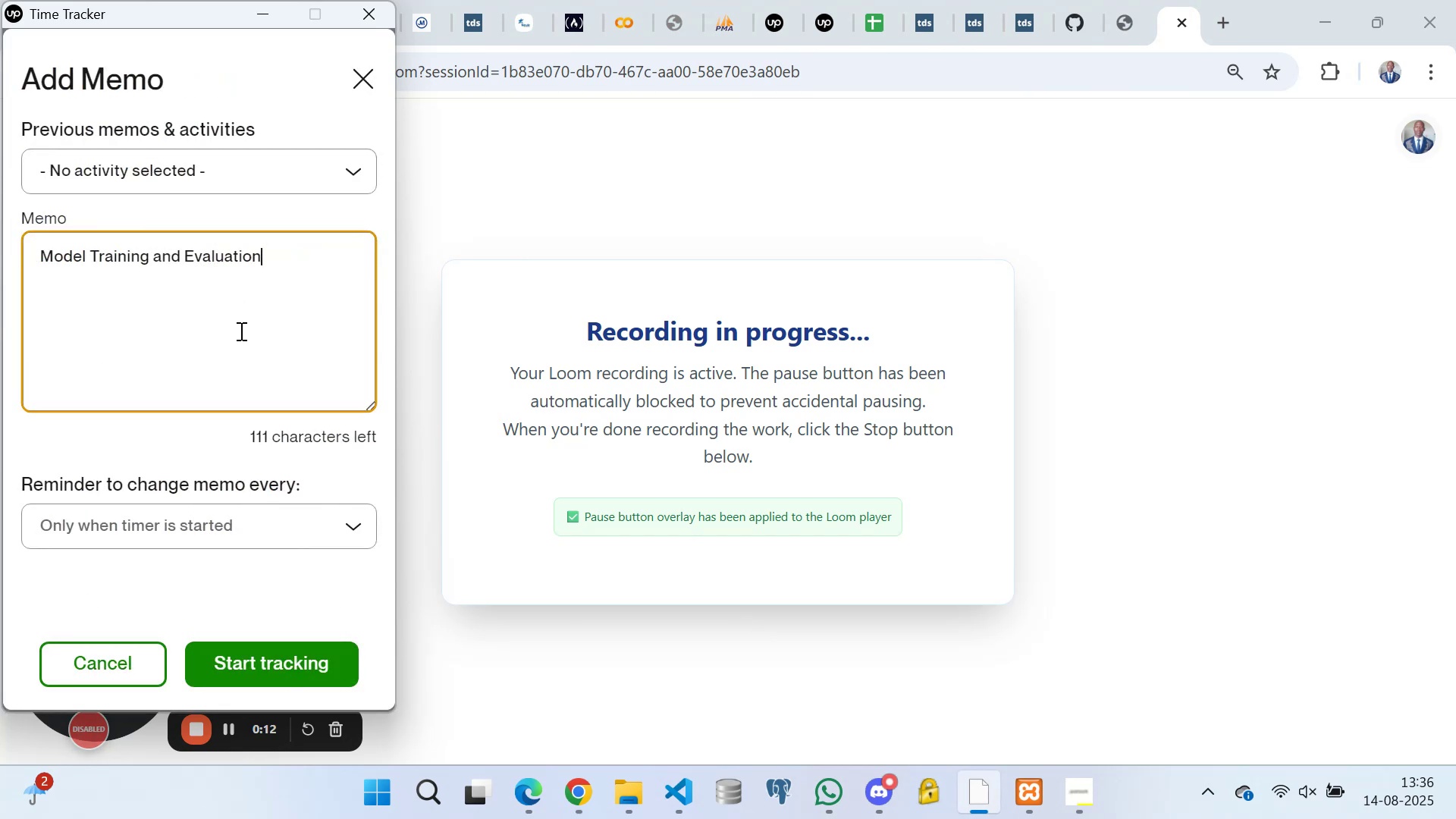 
left_click_drag(start_coordinate=[282, 256], to_coordinate=[23, 261])
 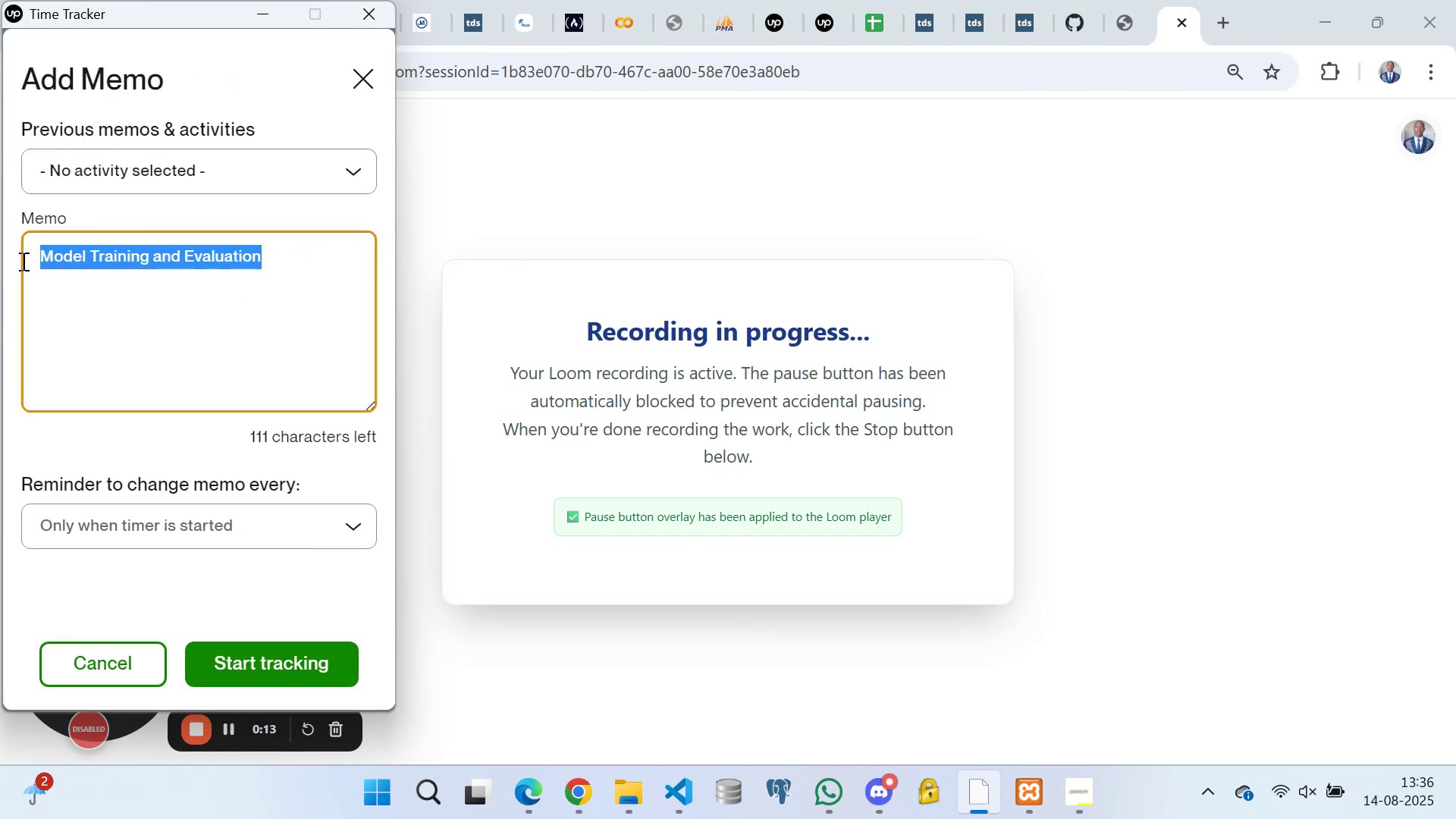 
type(Setting up the project to run on a poe)
key(Backspace)
type(werful virtual machine for performance issues)
 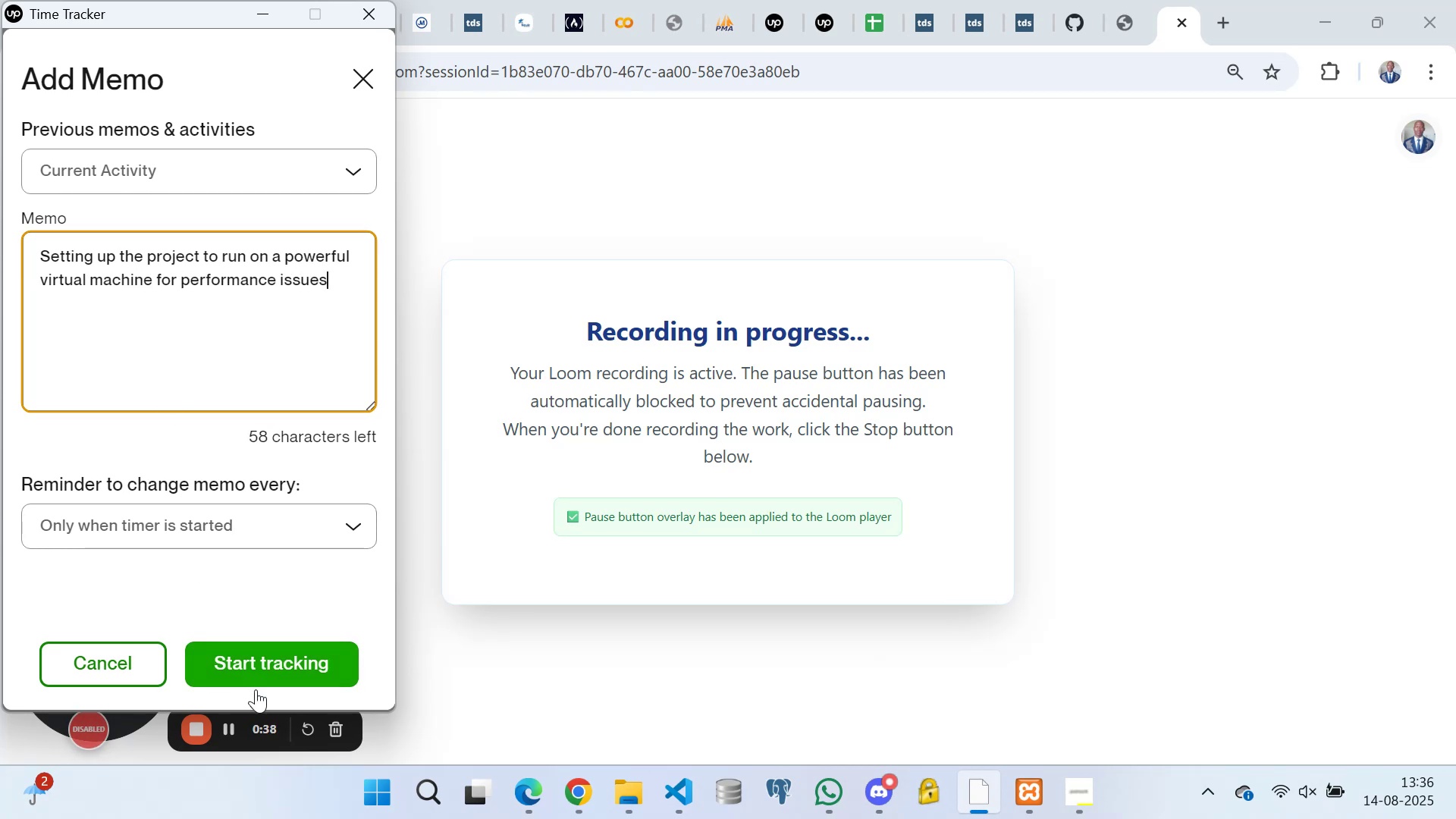 
left_click([268, 664])
 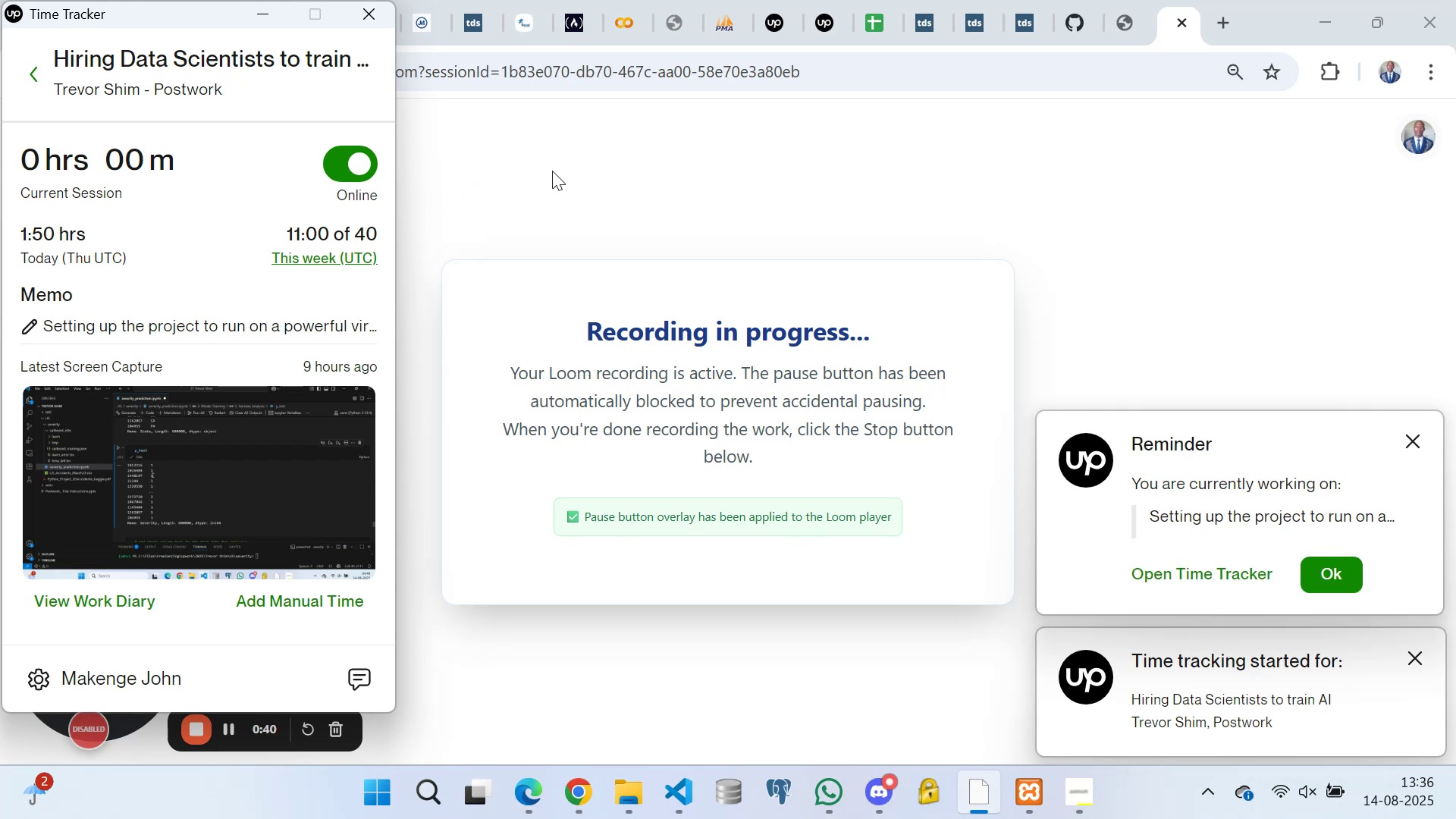 
left_click([552, 171])
 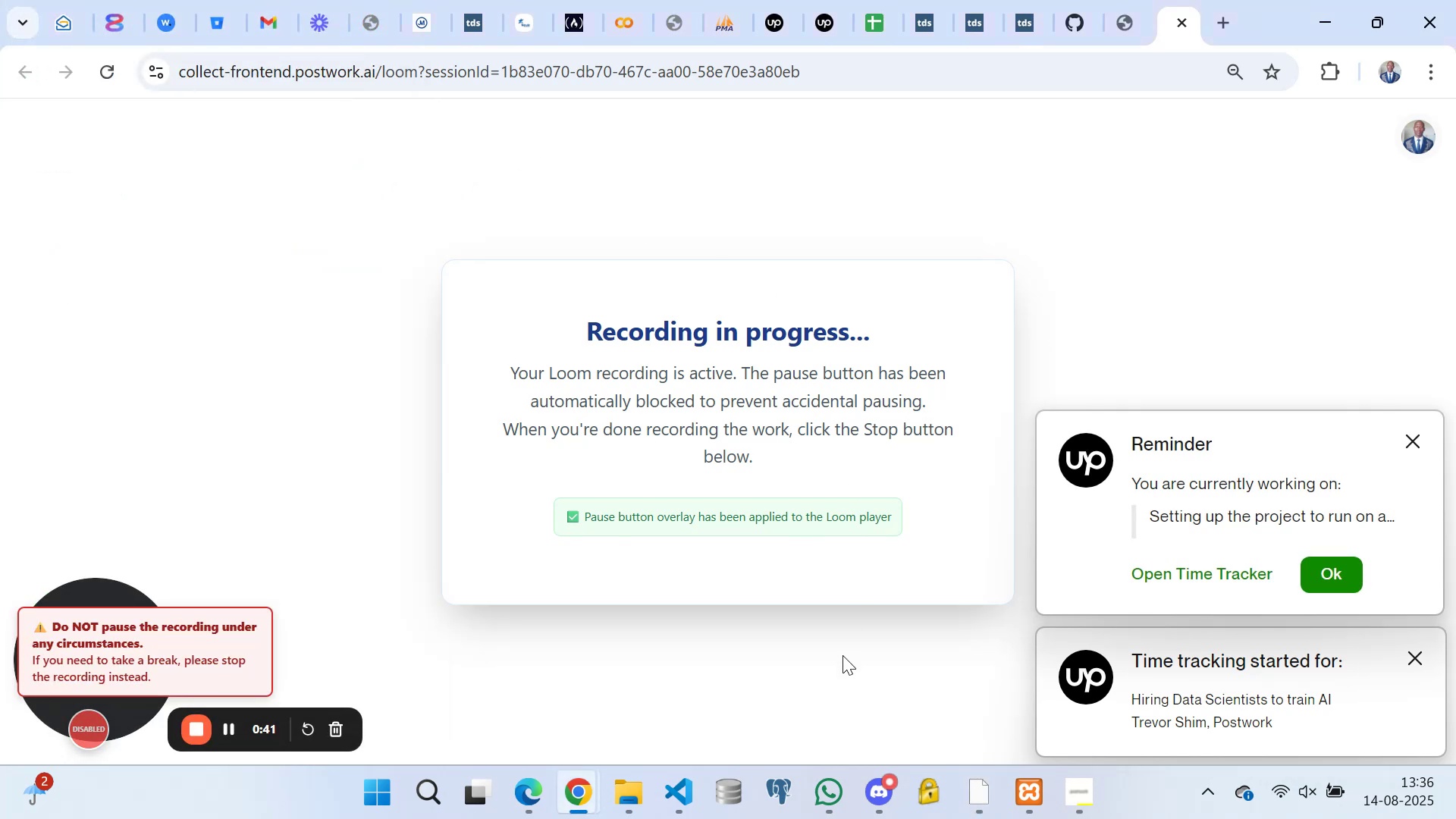 
left_click([843, 701])
 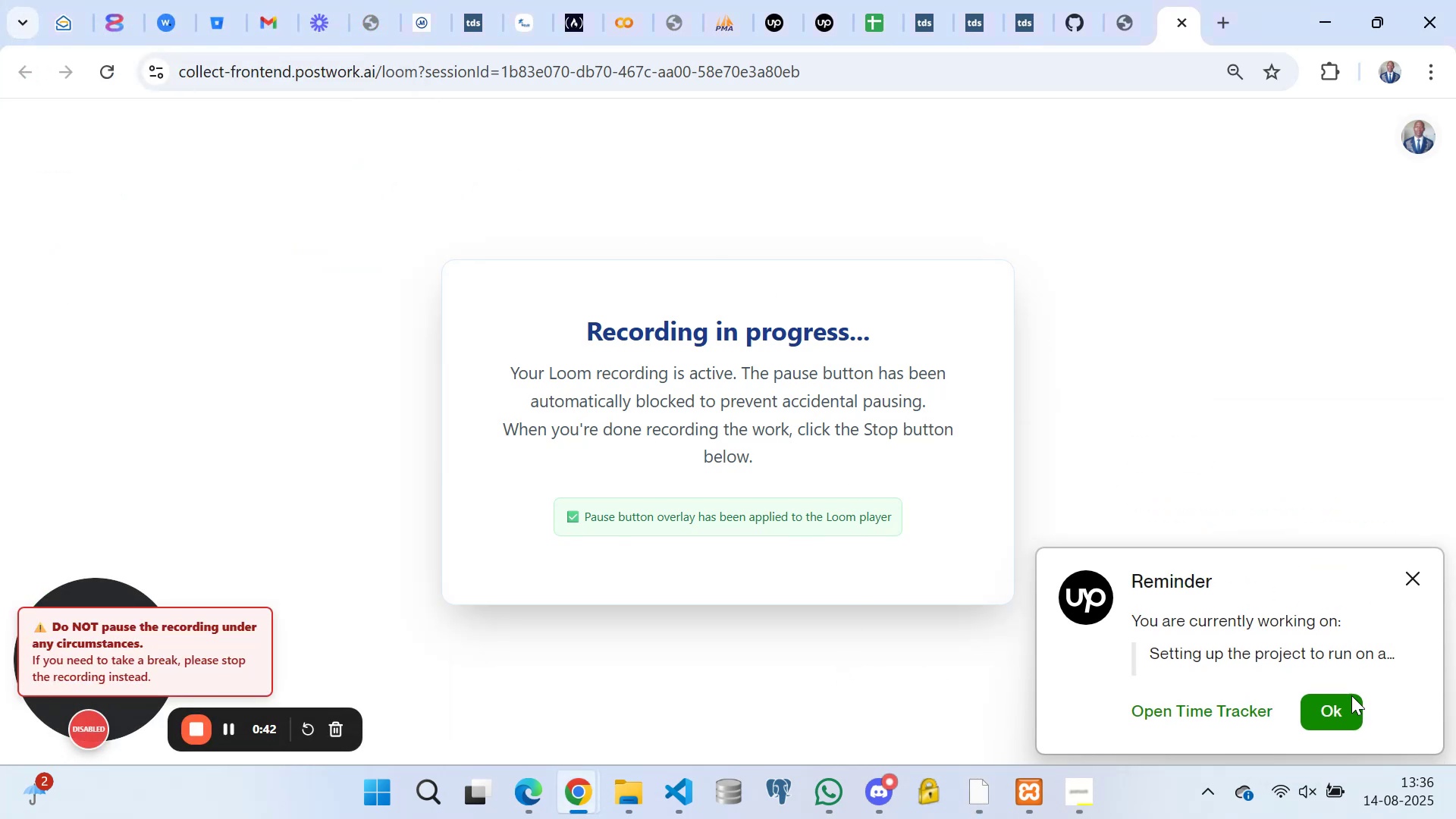 
left_click([1345, 725])
 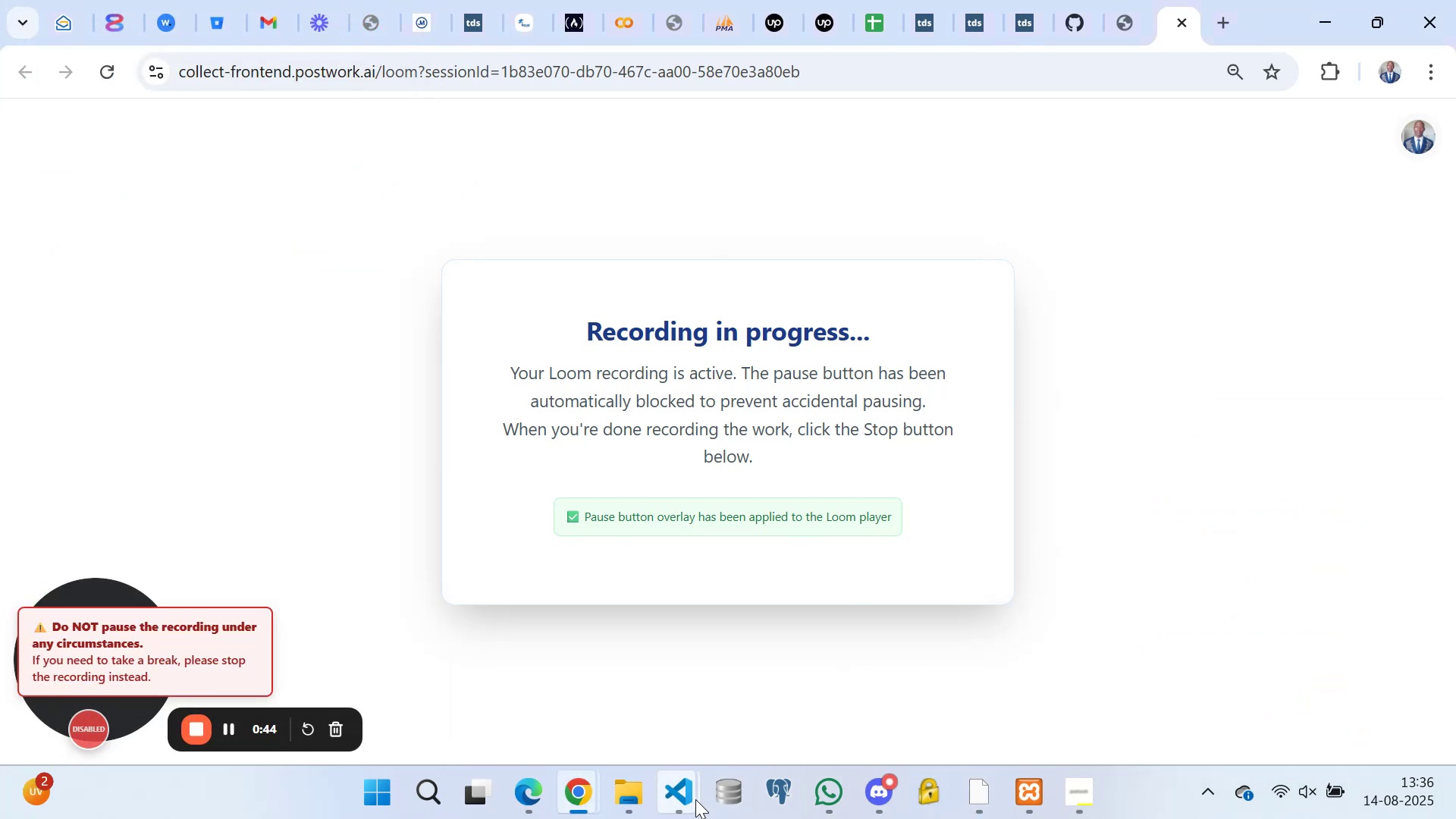 
left_click([687, 796])
 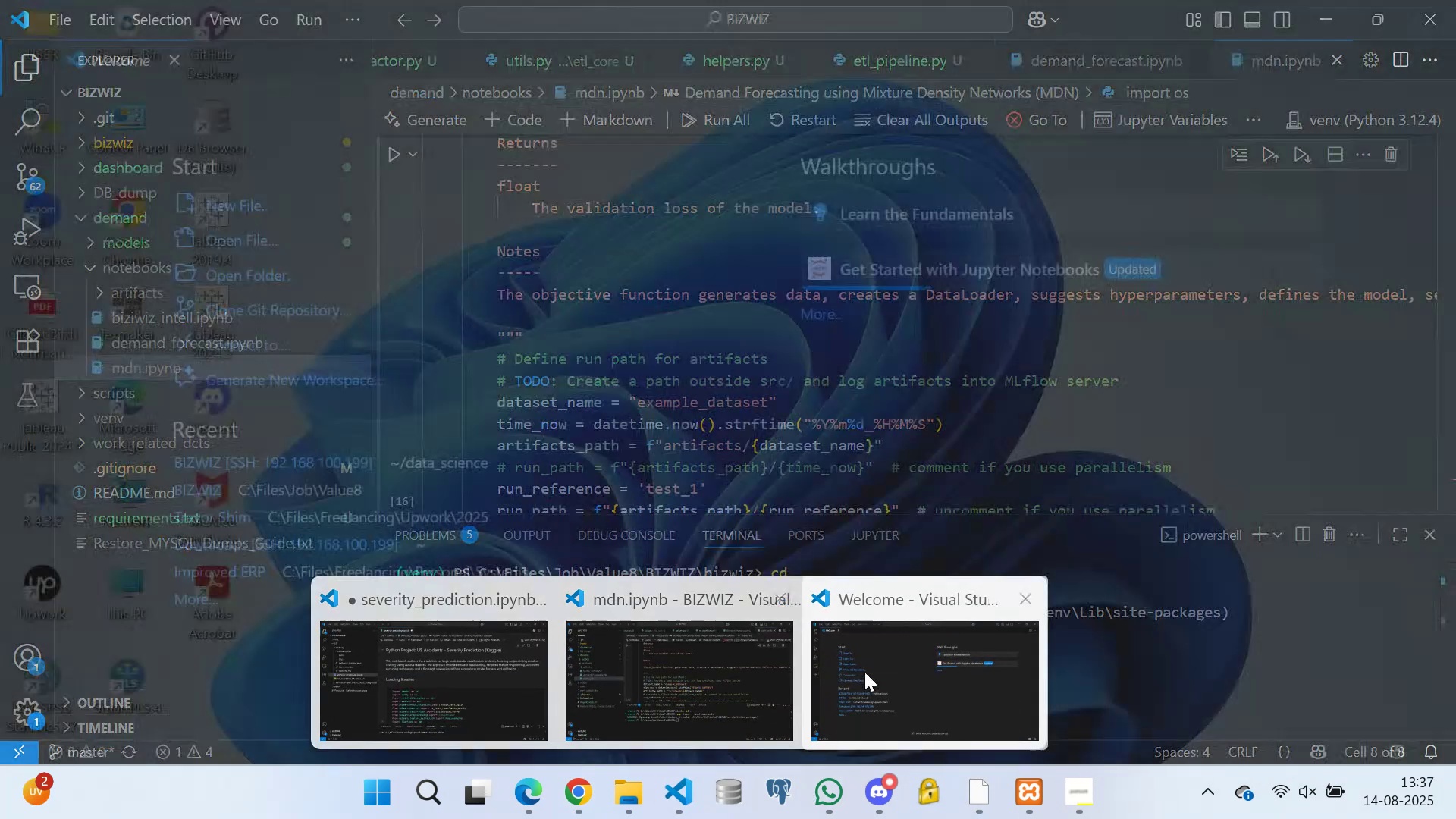 
left_click([900, 677])
 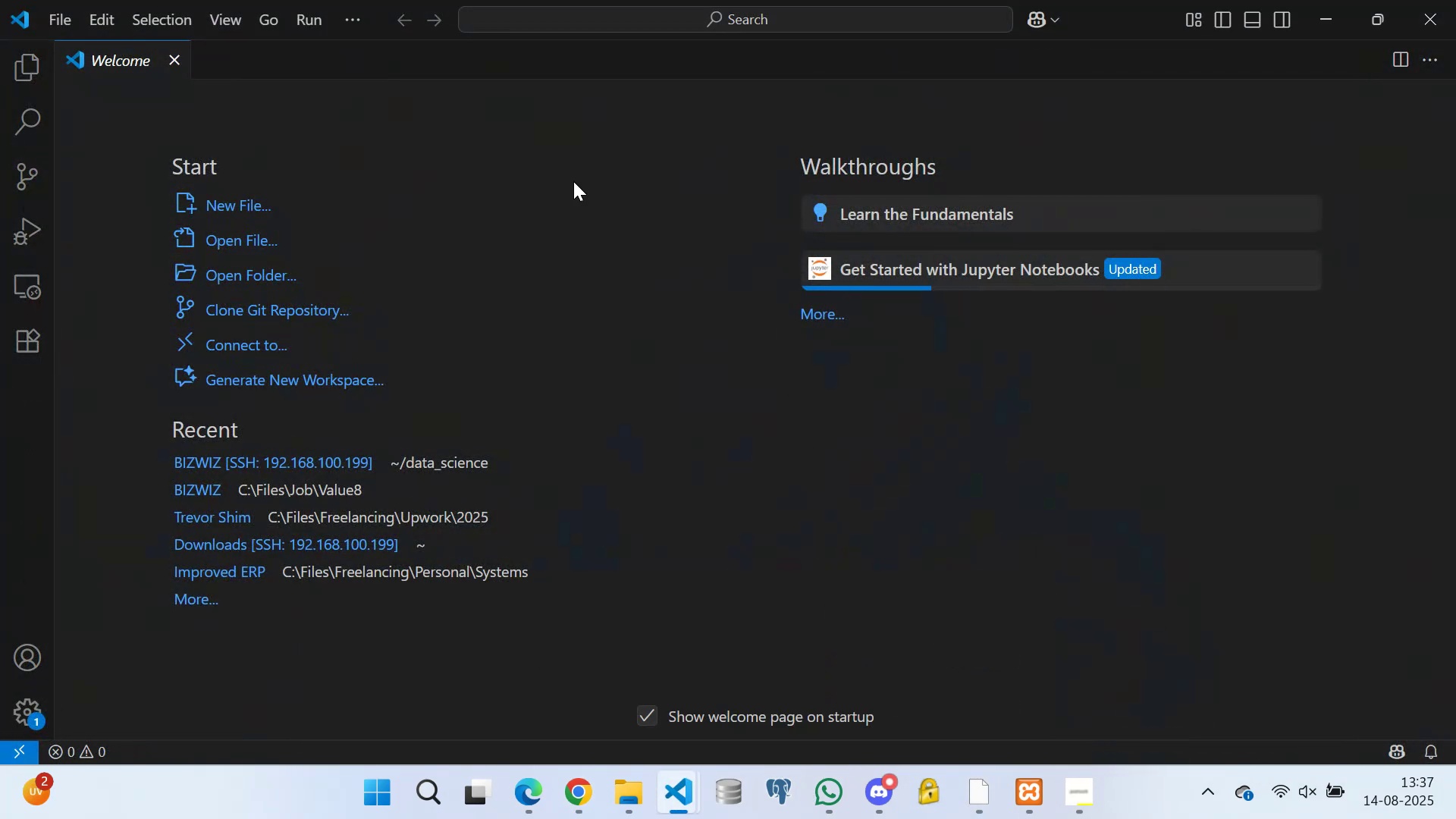 
scroll: coordinate [535, 261], scroll_direction: down, amount: 4.0
 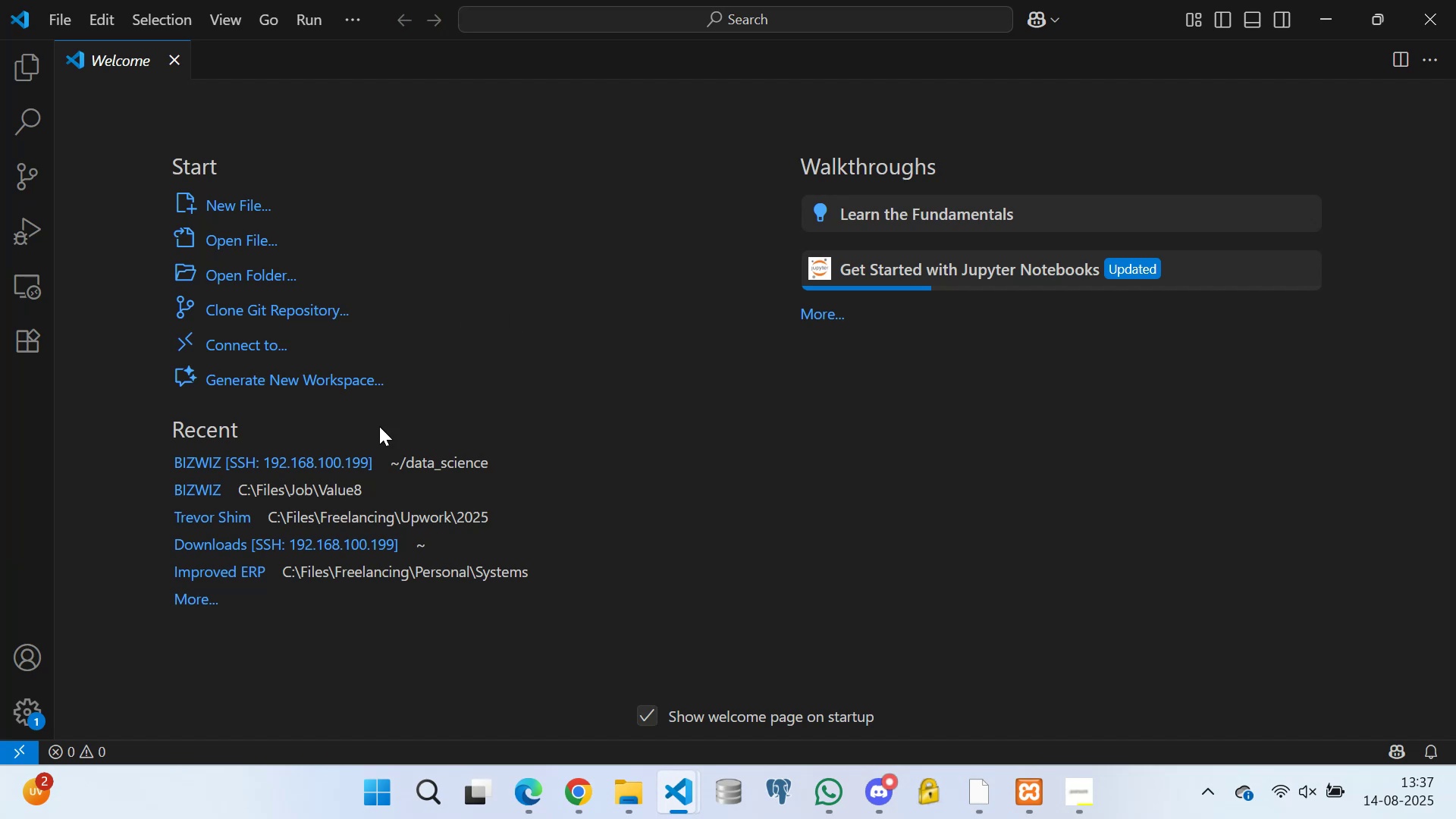 
left_click([24, 745])
 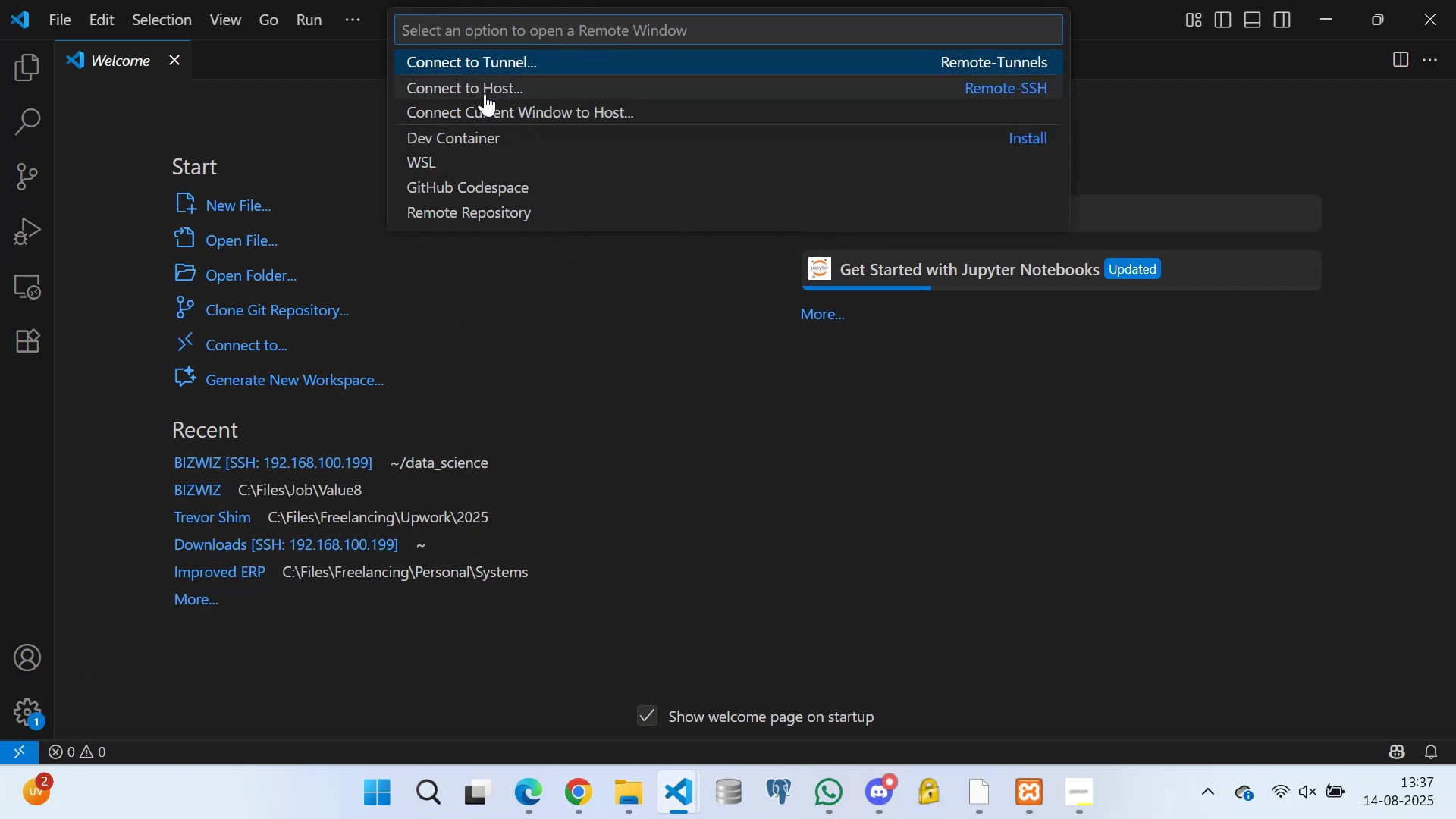 
left_click([485, 88])
 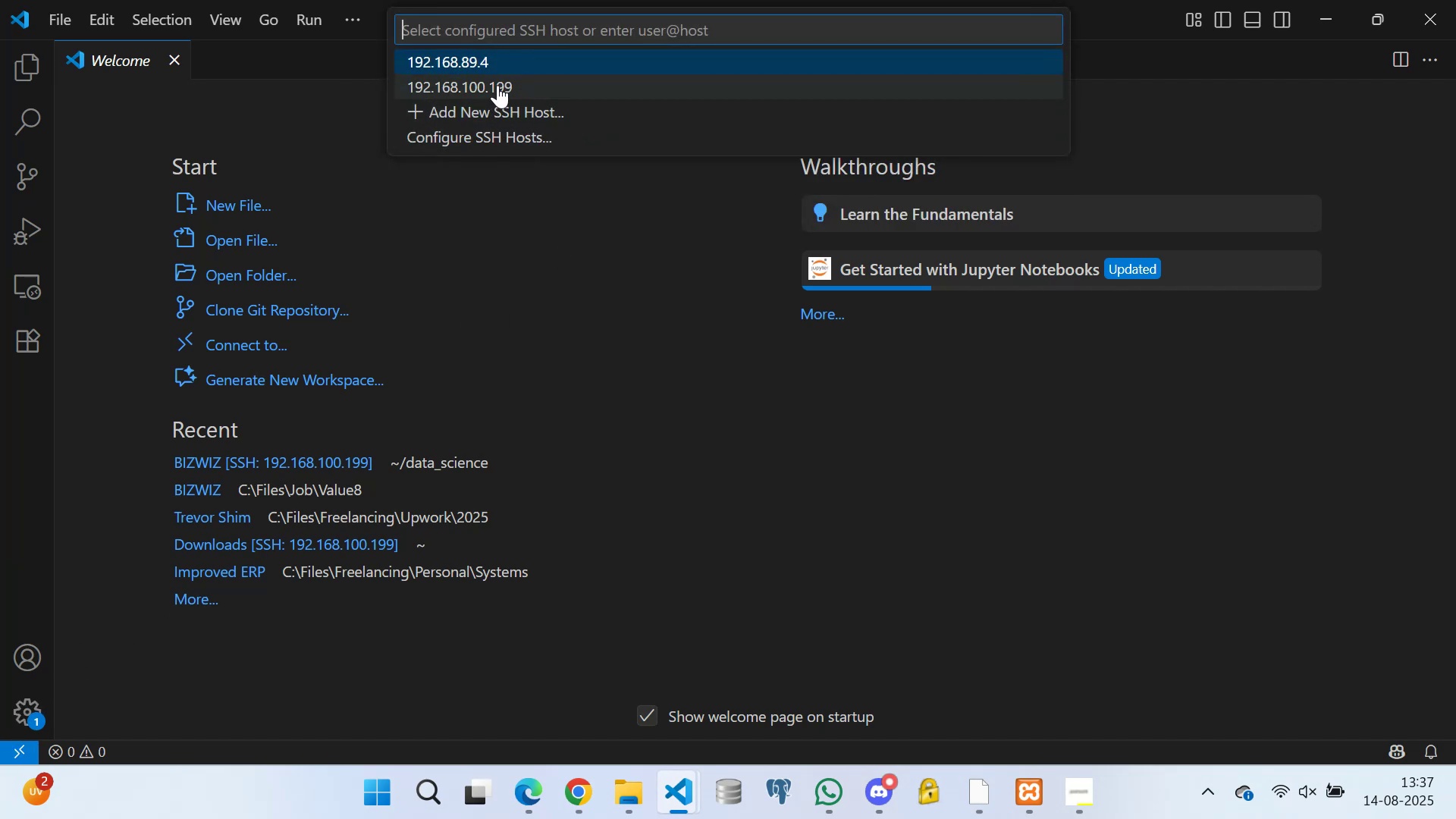 
left_click([466, 56])
 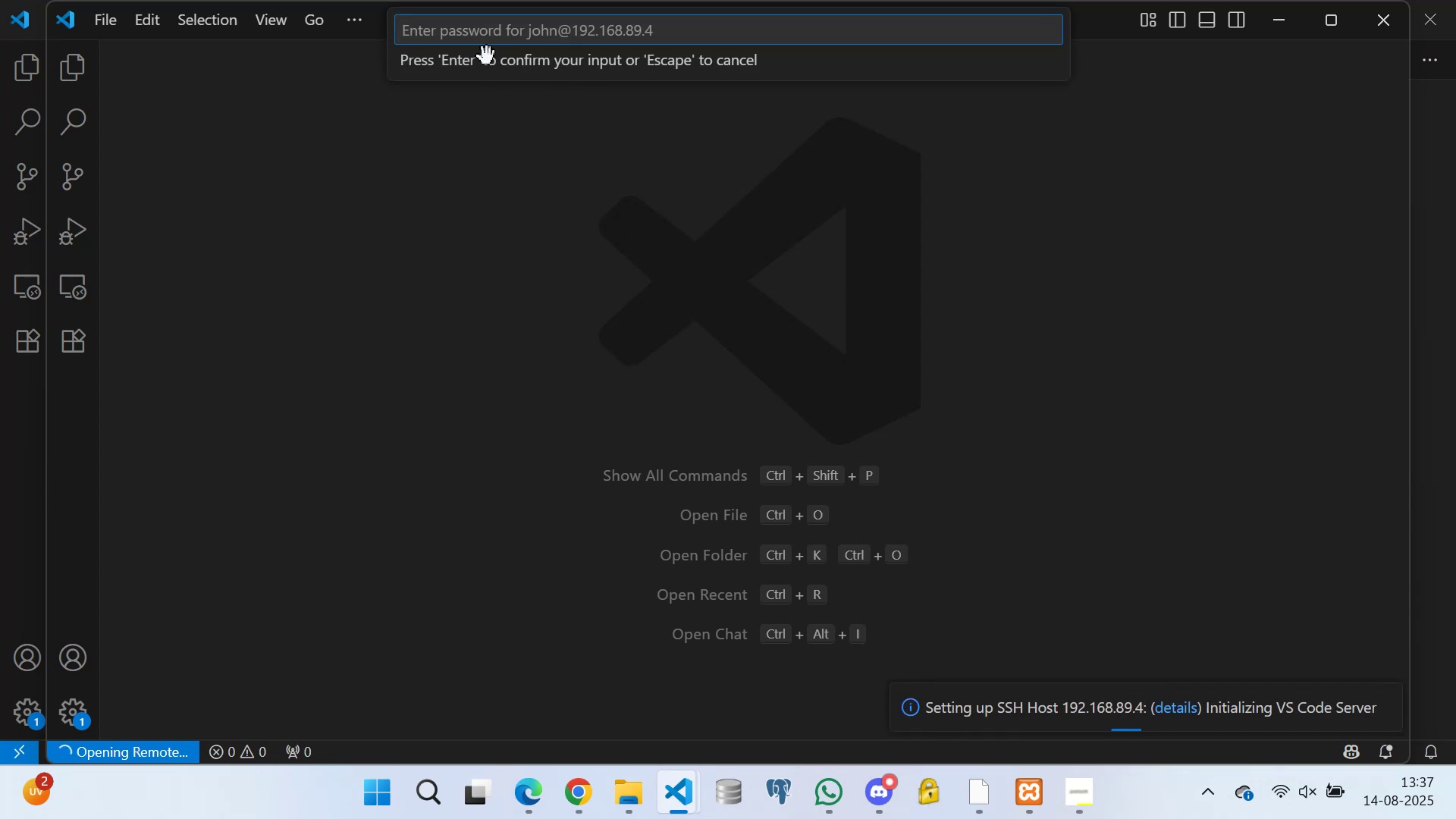 
wait(5.88)
 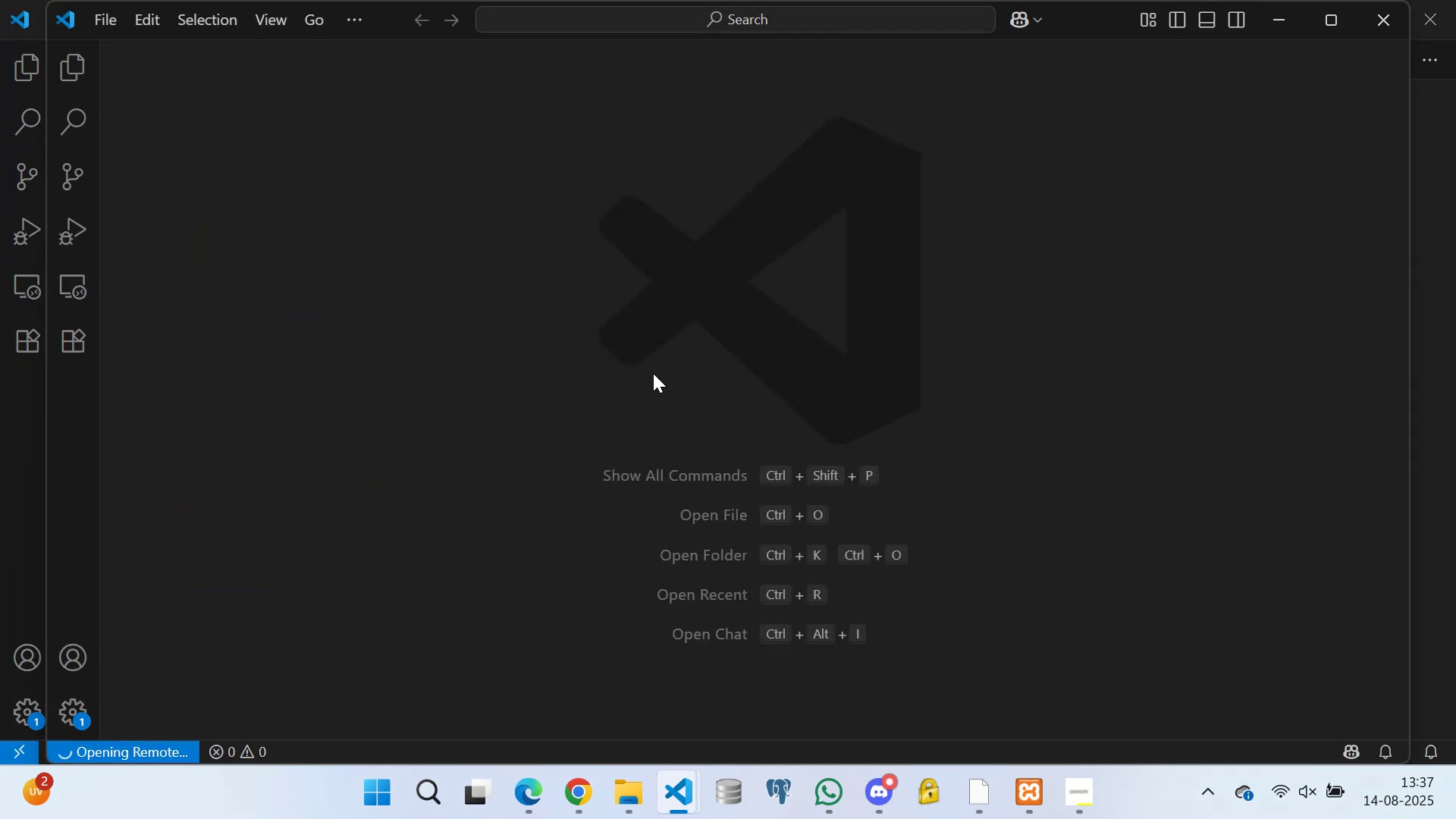 
type(!23@john*/)
 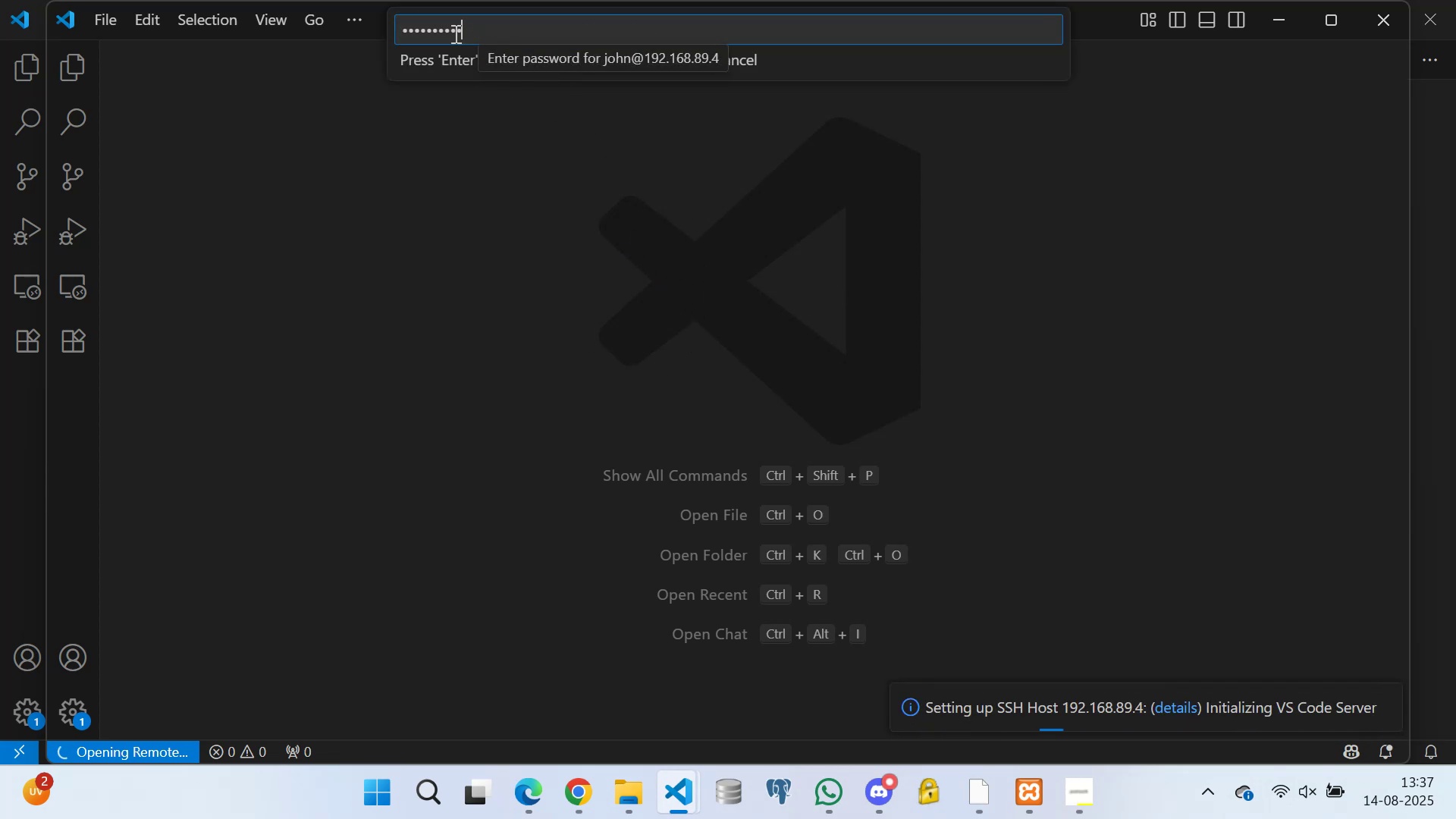 
key(Enter)
 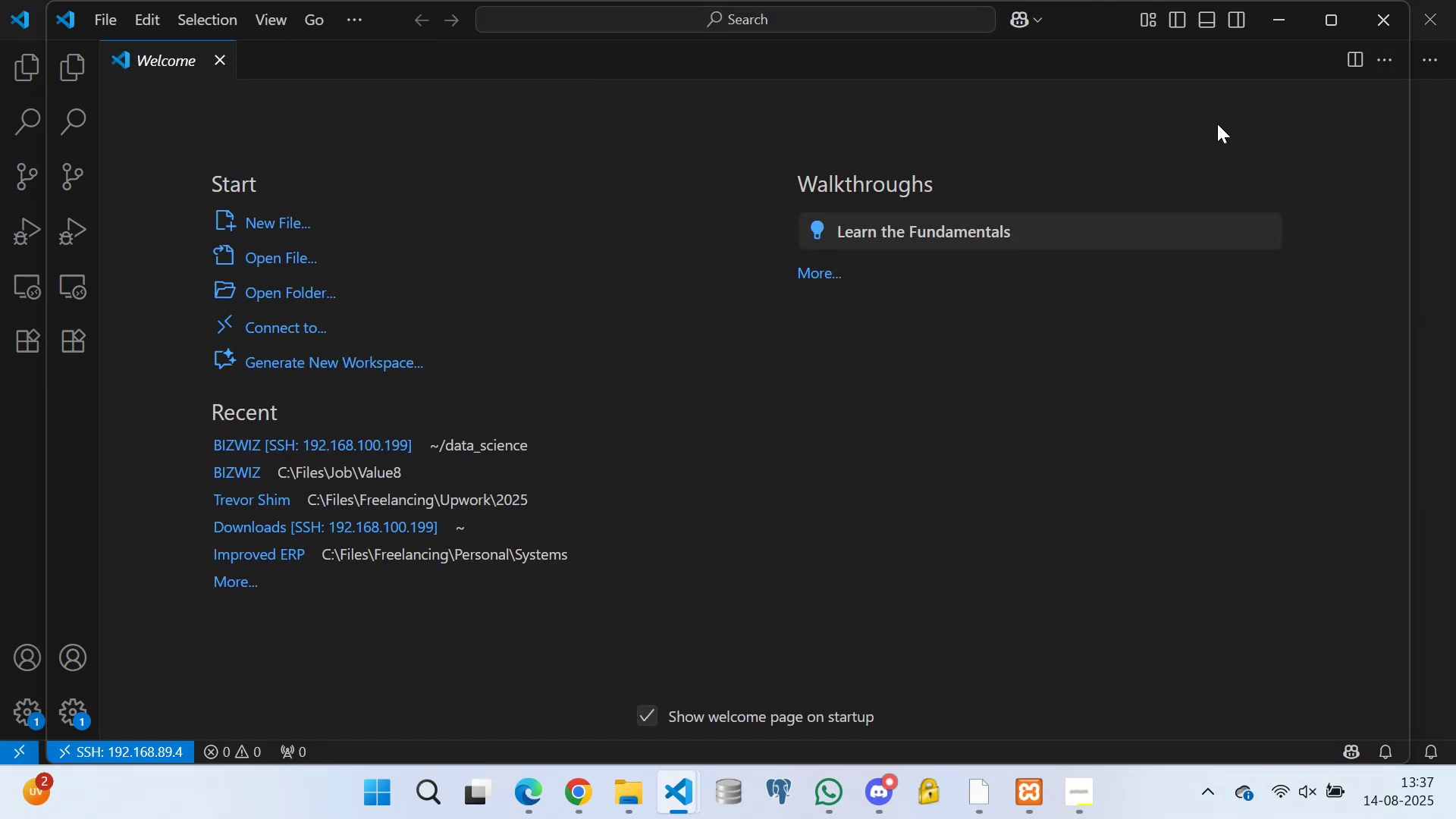 
left_click([1337, 19])
 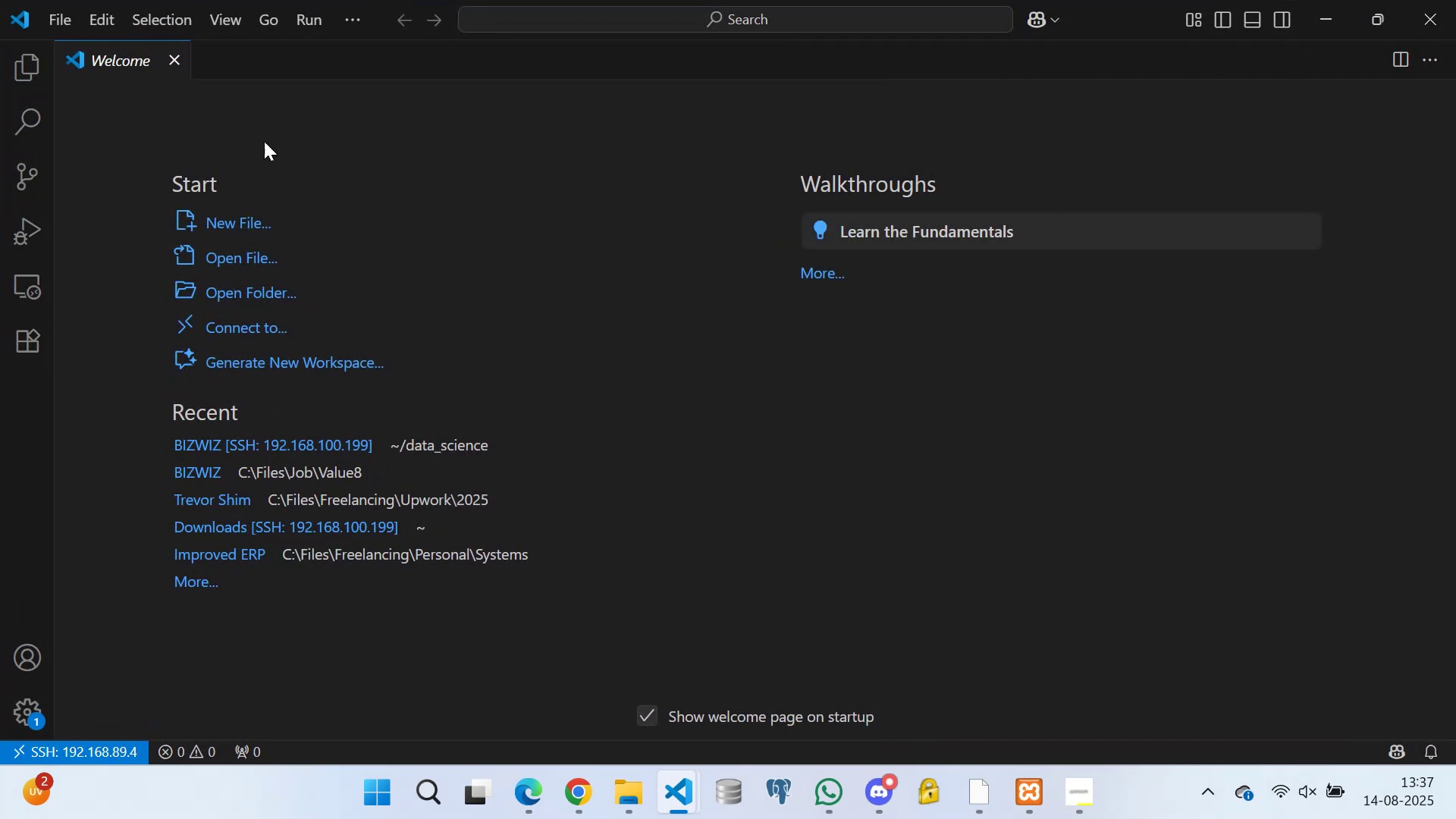 
left_click([176, 60])
 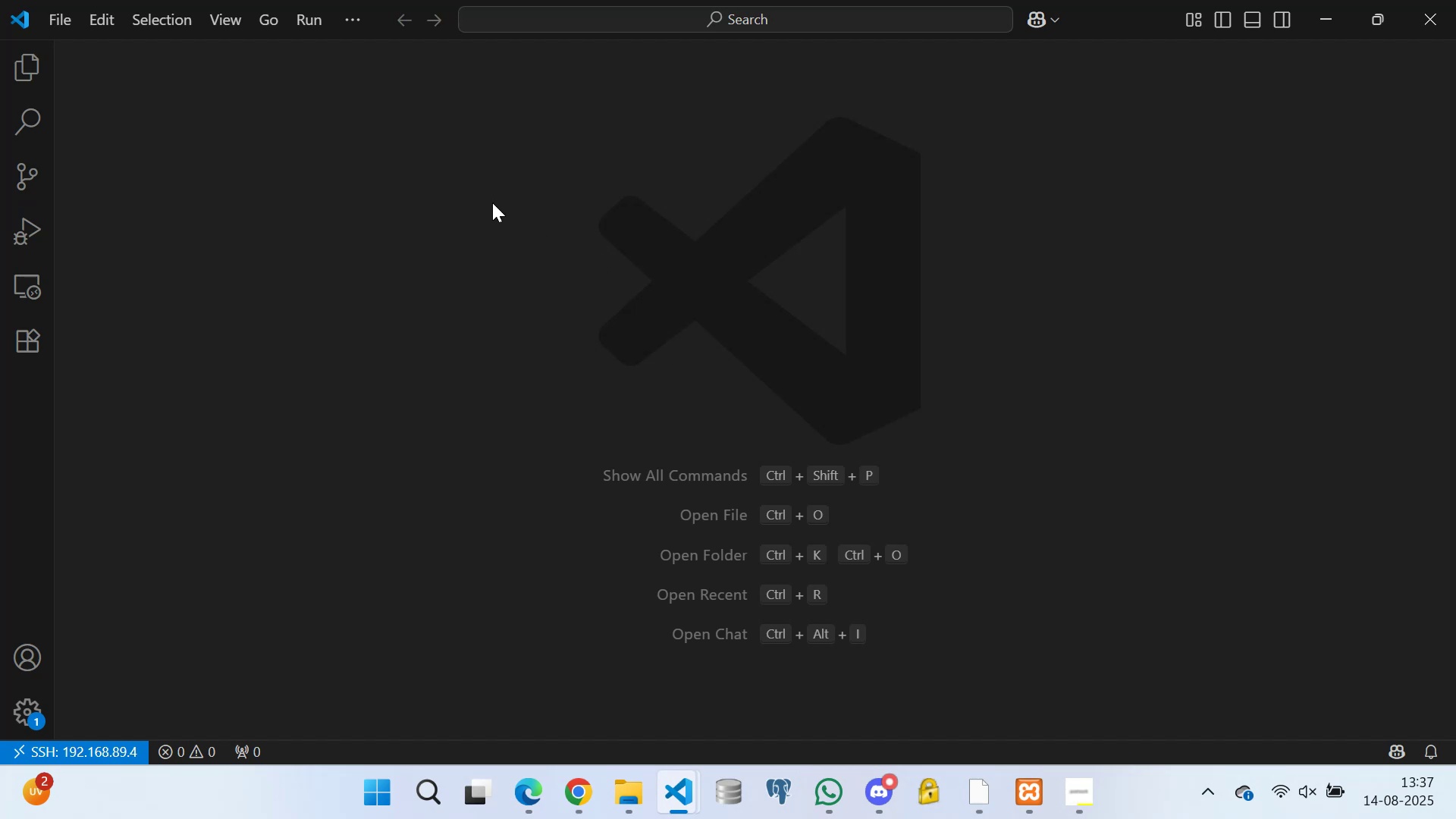 
left_click([353, 16])
 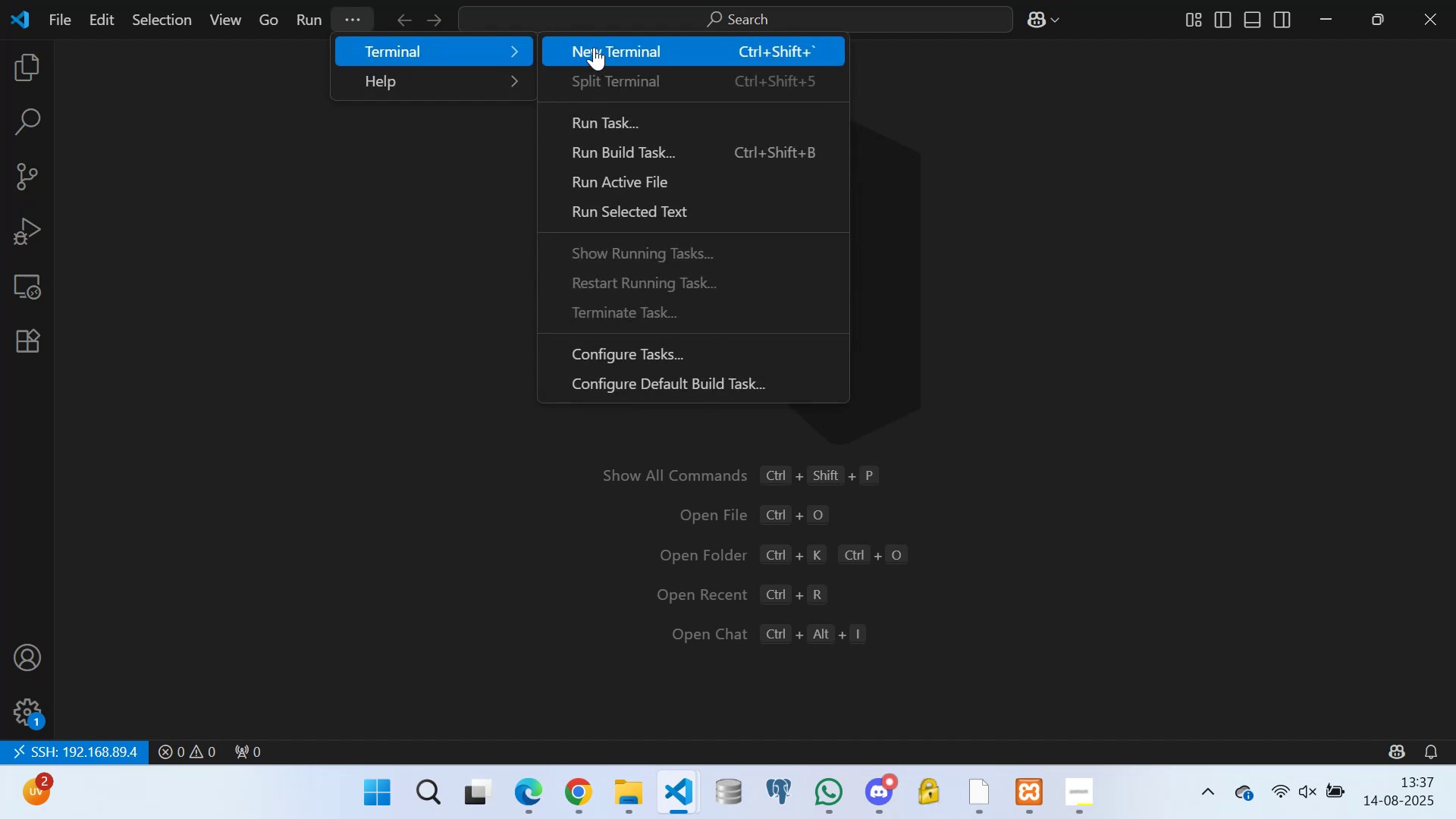 
left_click([616, 46])
 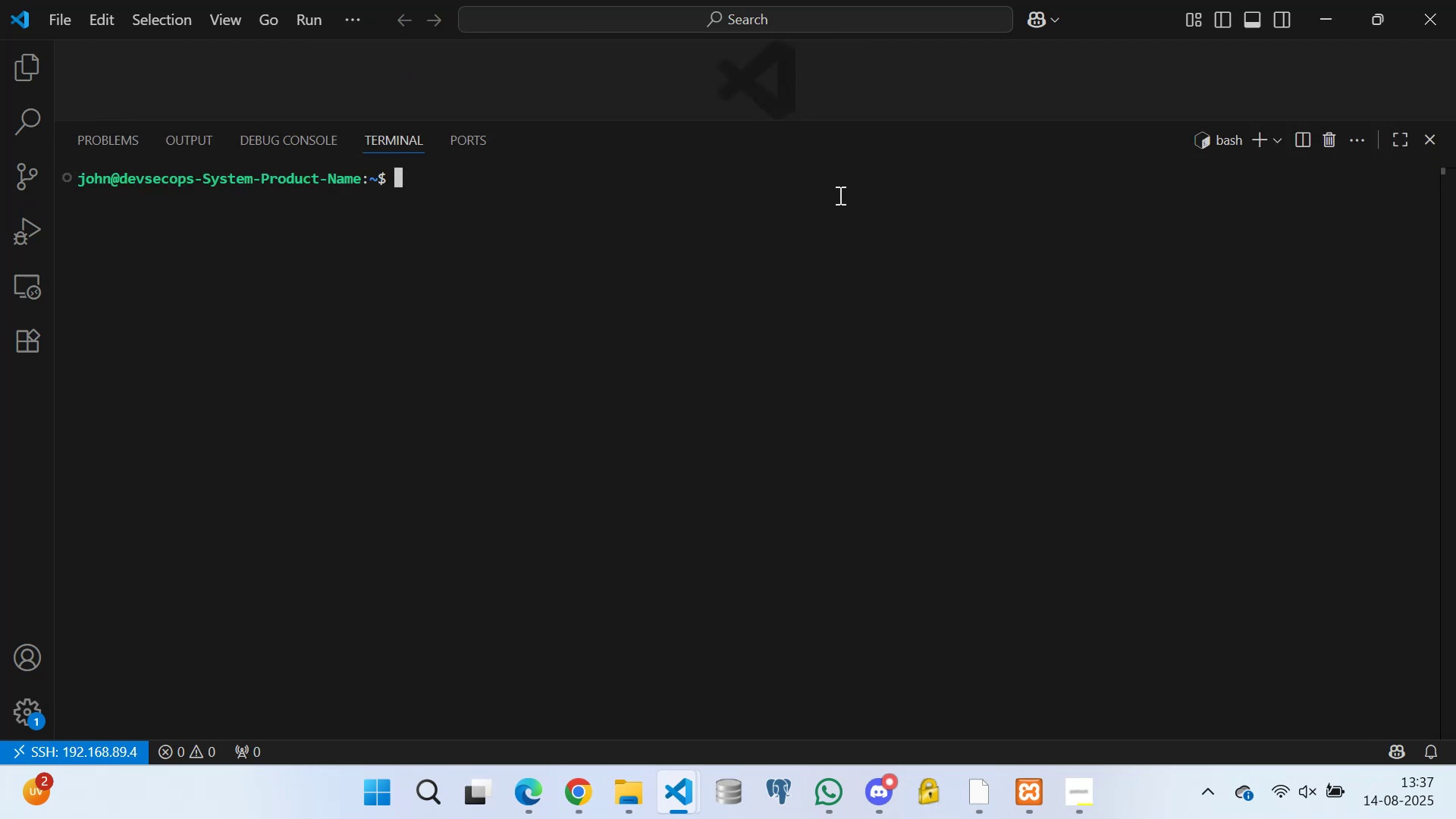 
left_click_drag(start_coordinate=[812, 121], to_coordinate=[841, 530])
 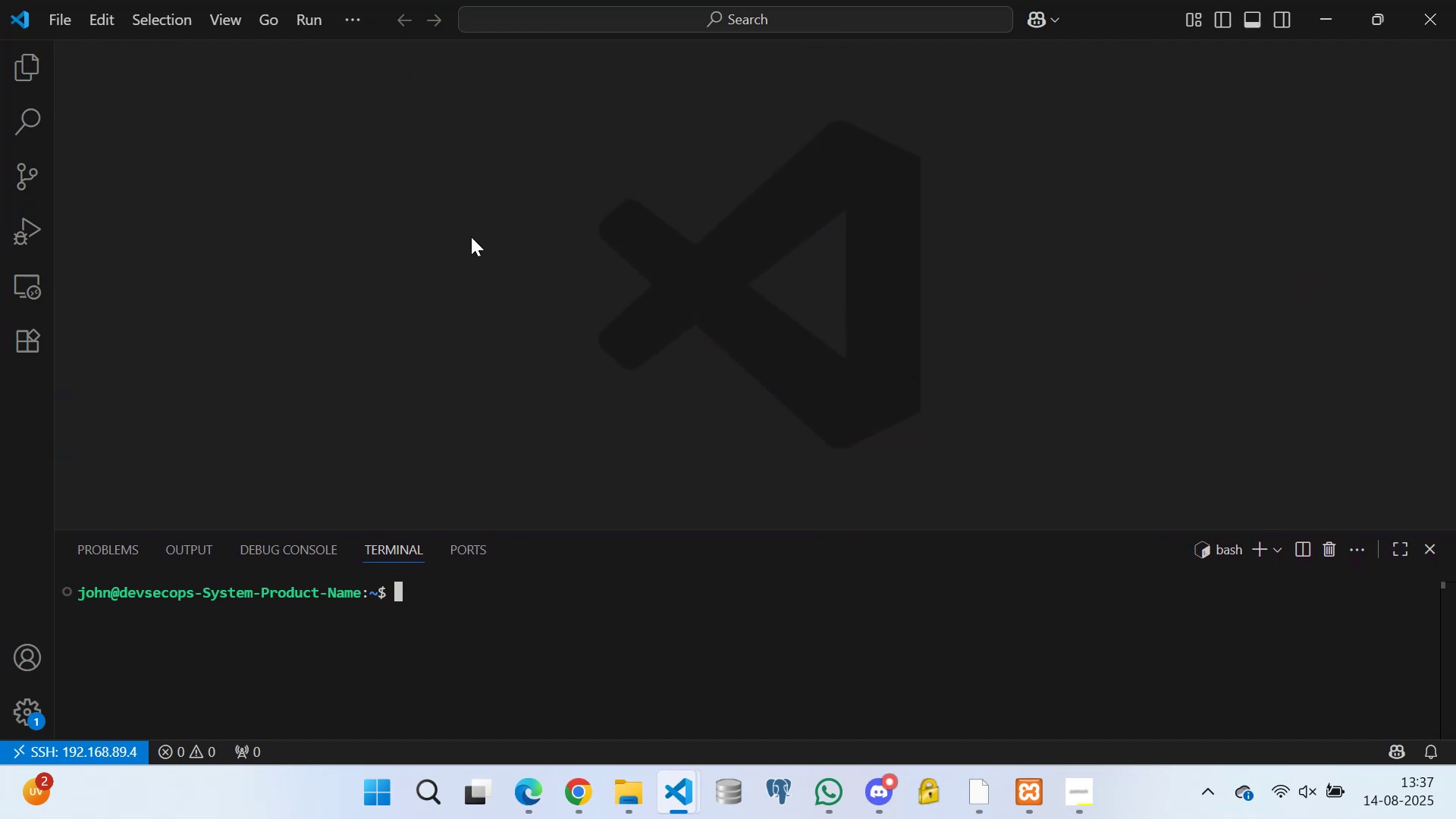 
scroll: coordinate [516, 239], scroll_direction: down, amount: 2.0
 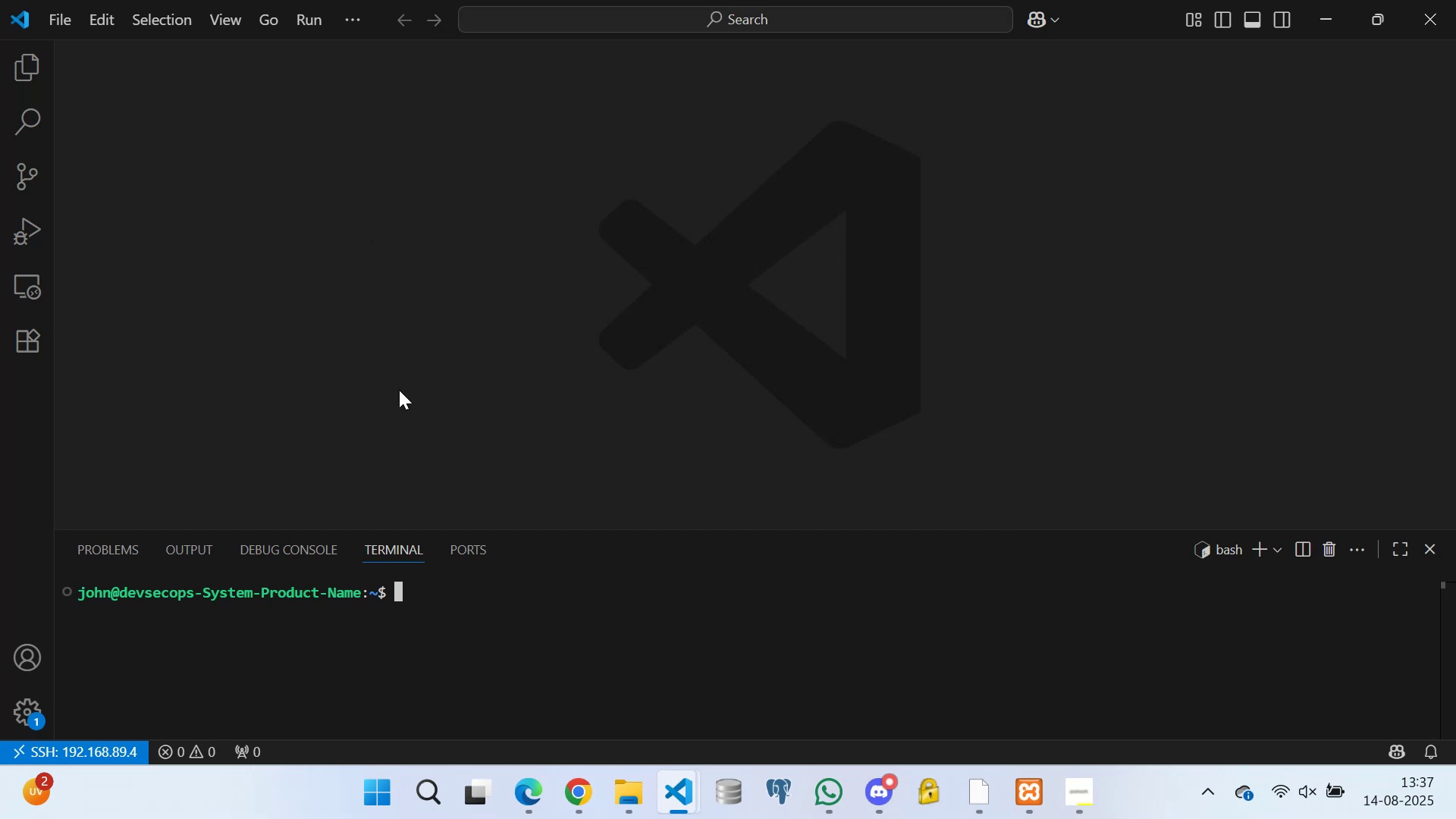 
left_click([397, 594])
 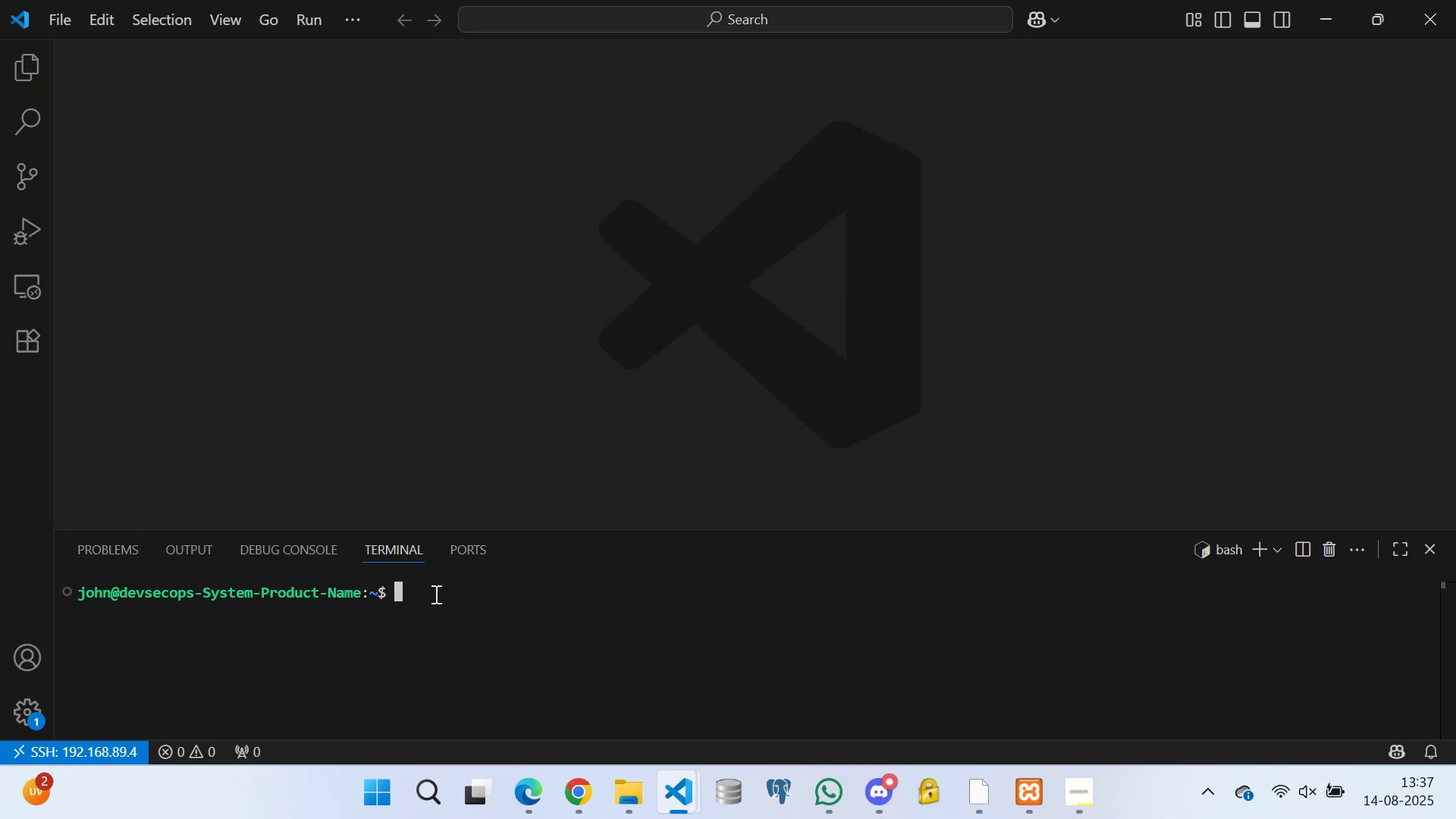 
type(ls)
 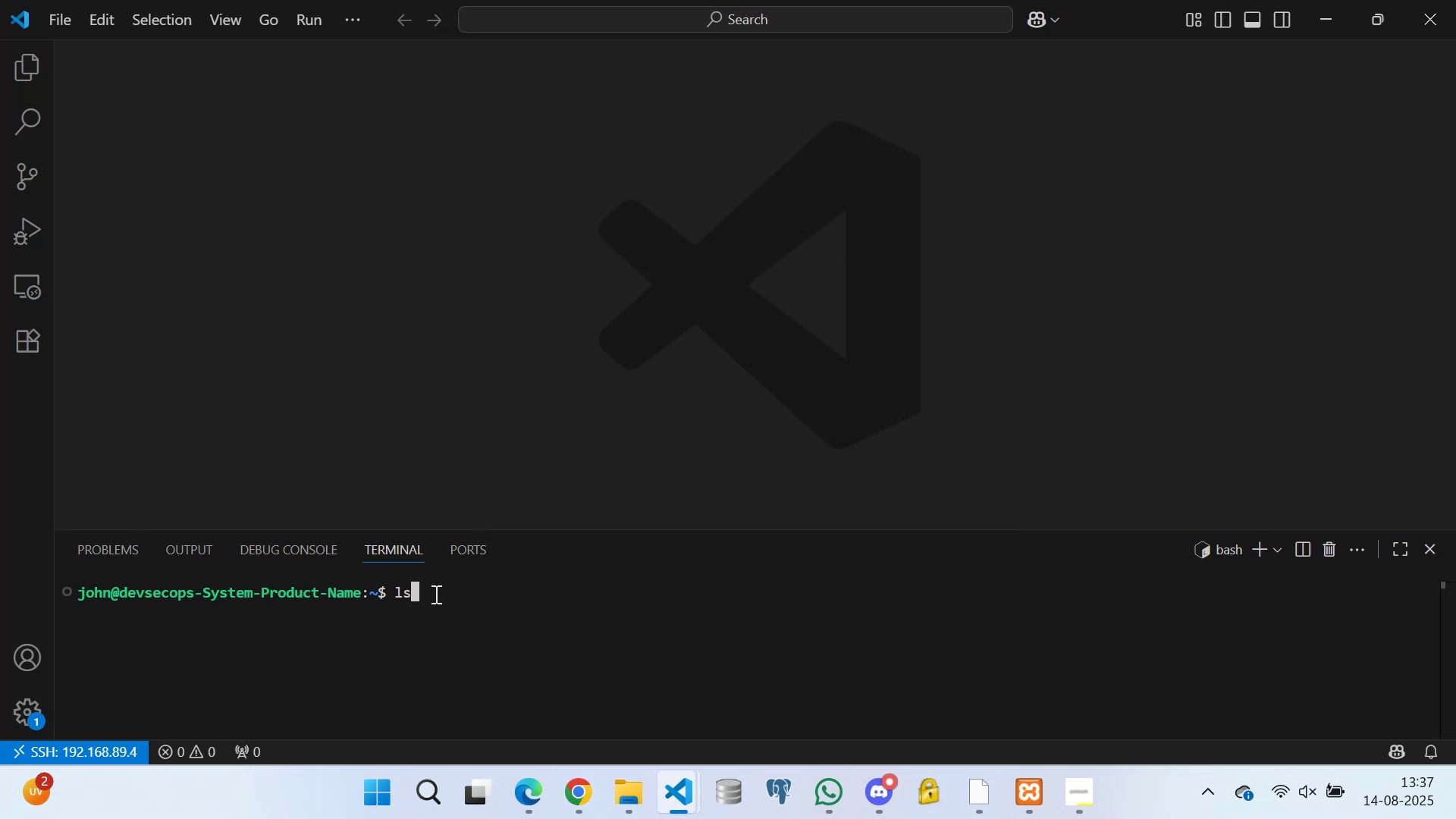 
key(Enter)
 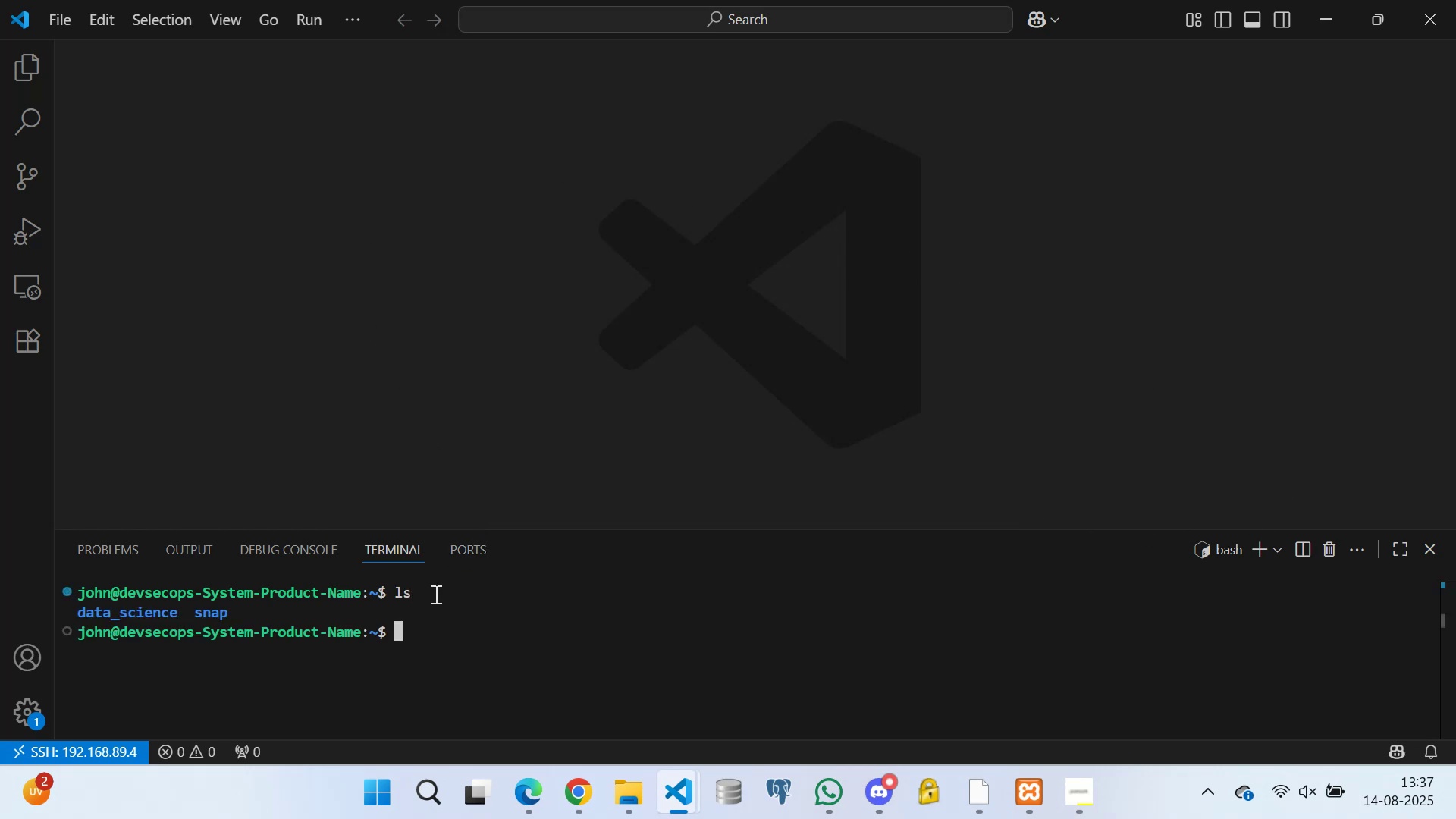 
type(clear)
 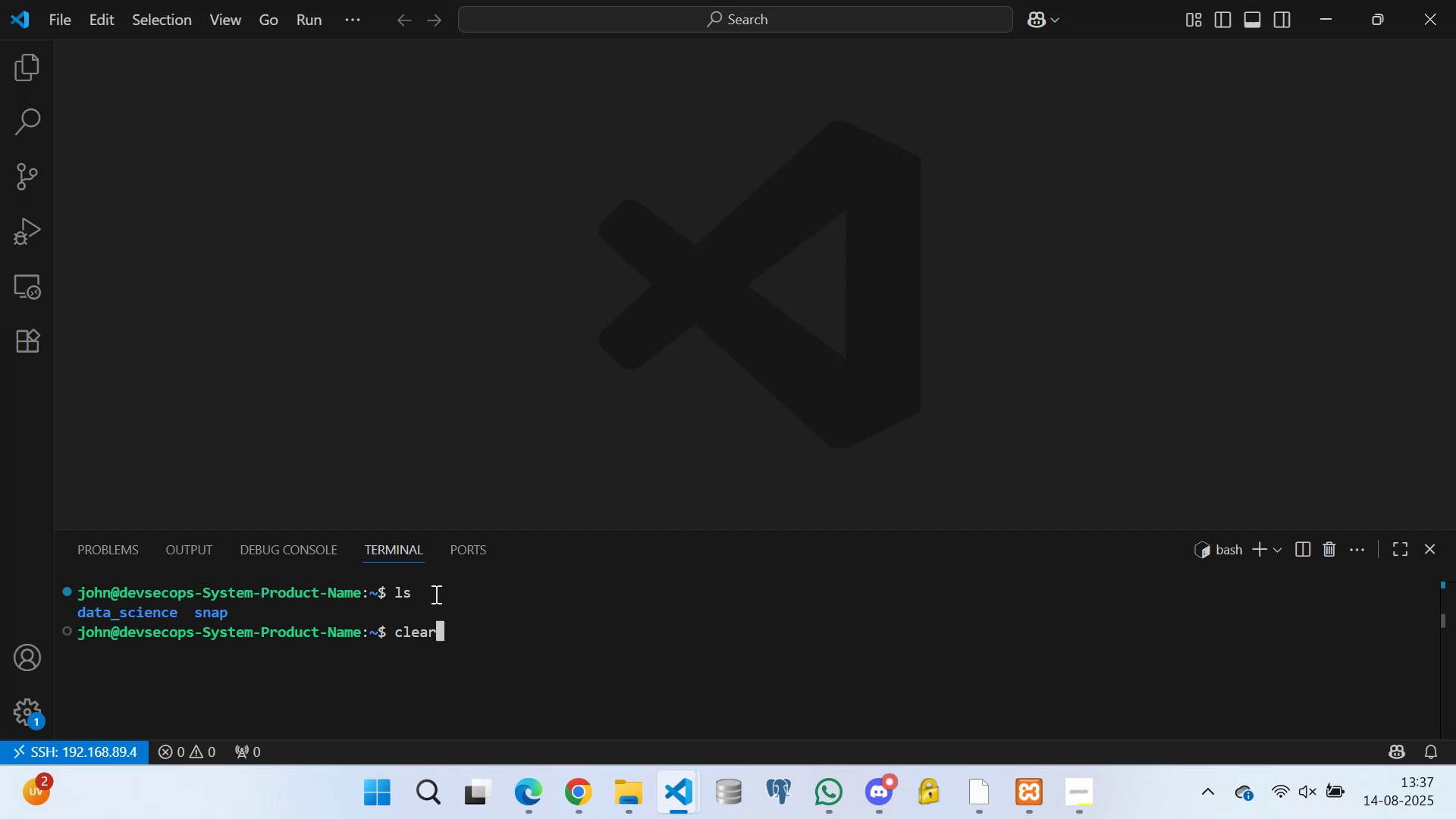 
key(Enter)
 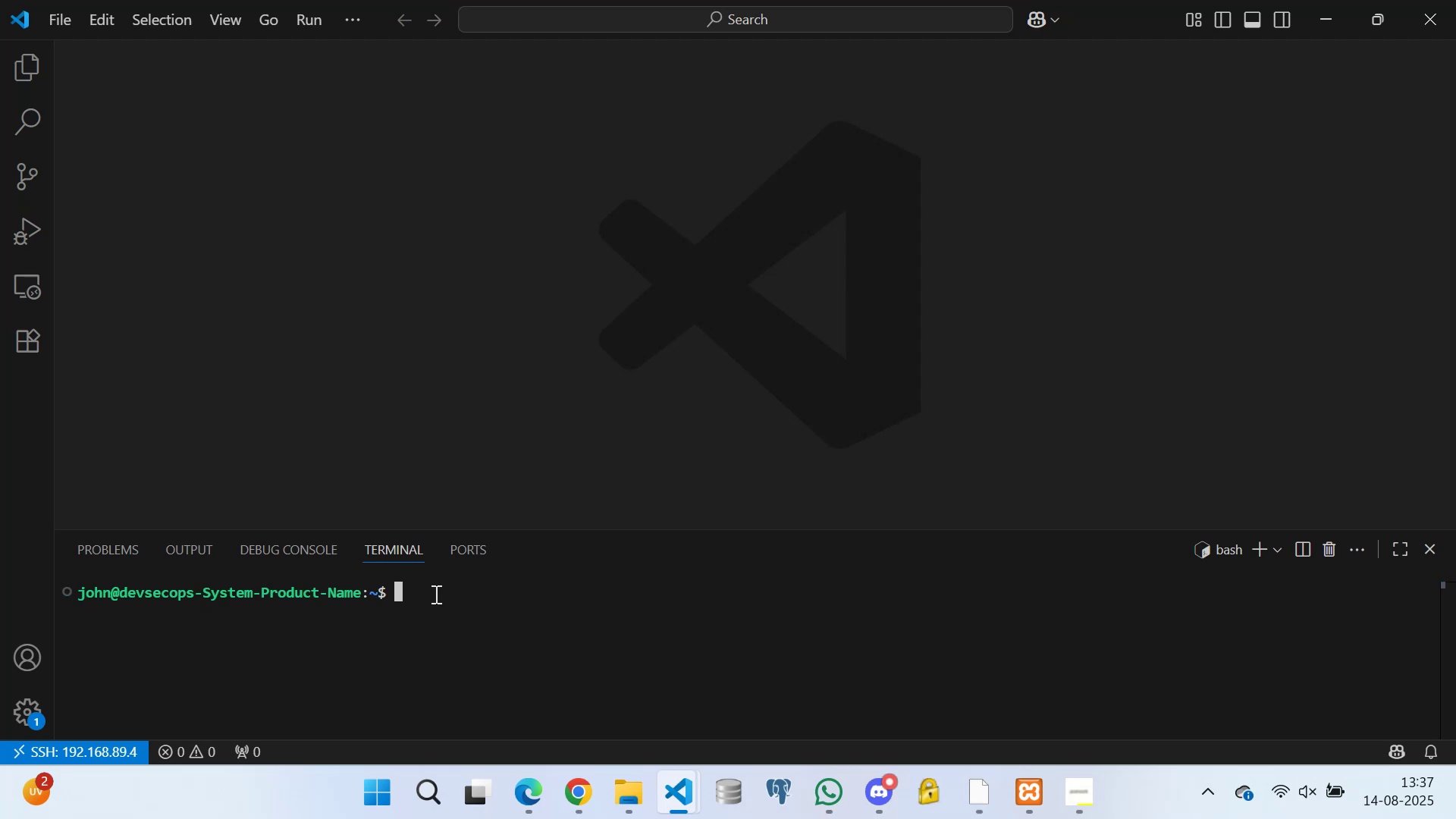 
type(mkdir)
 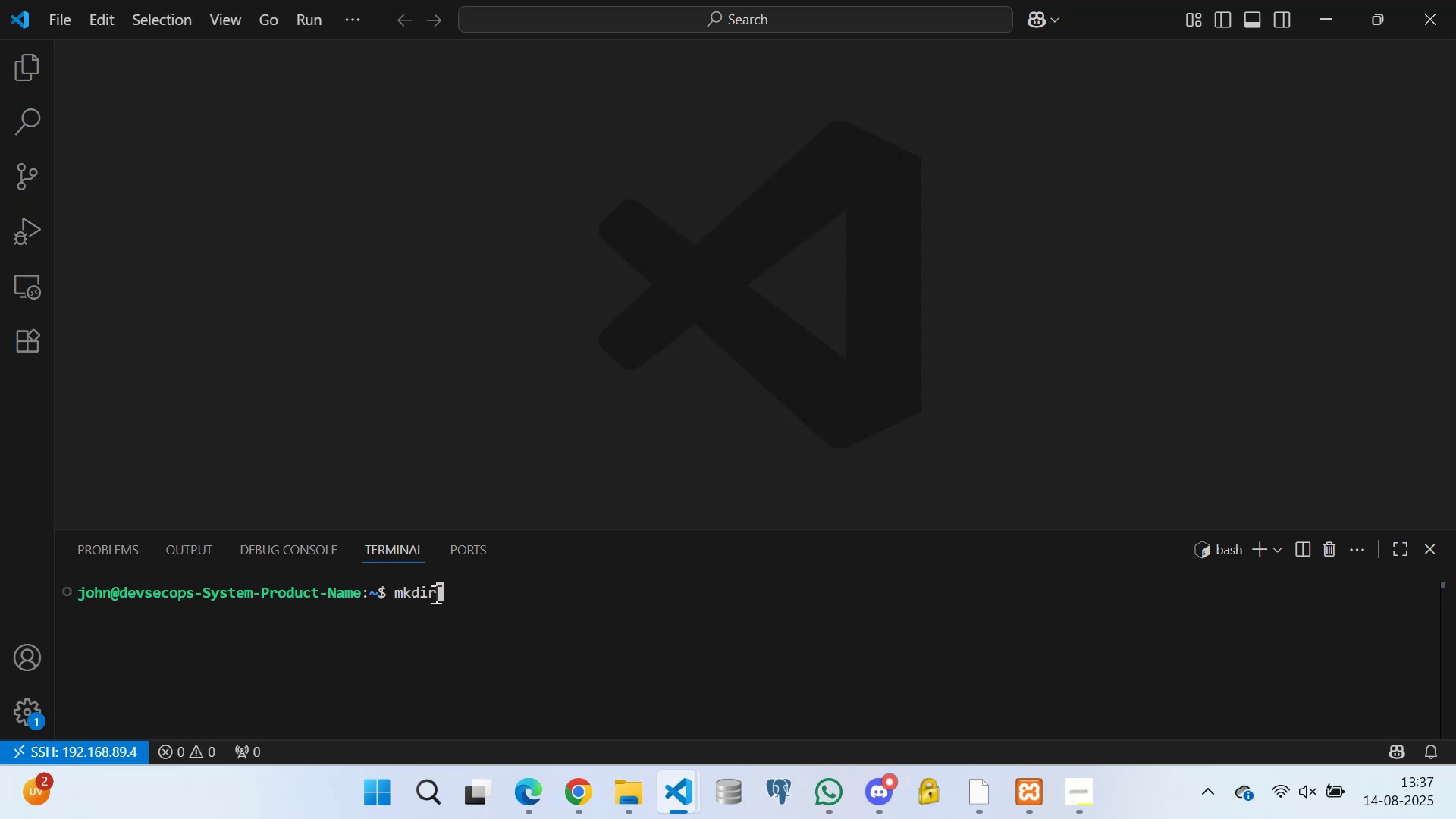 
key(Enter)
 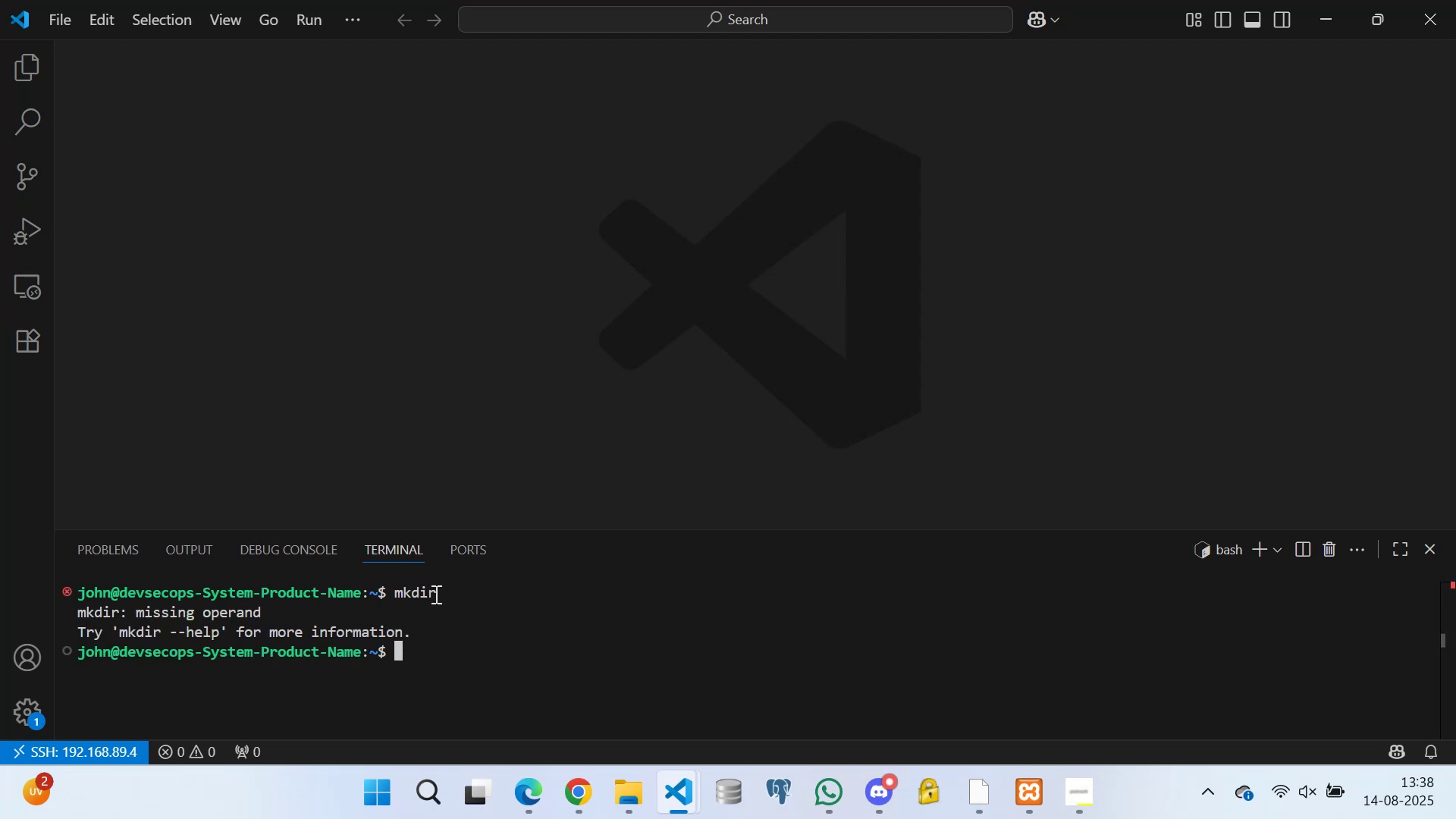 
type(clear)
 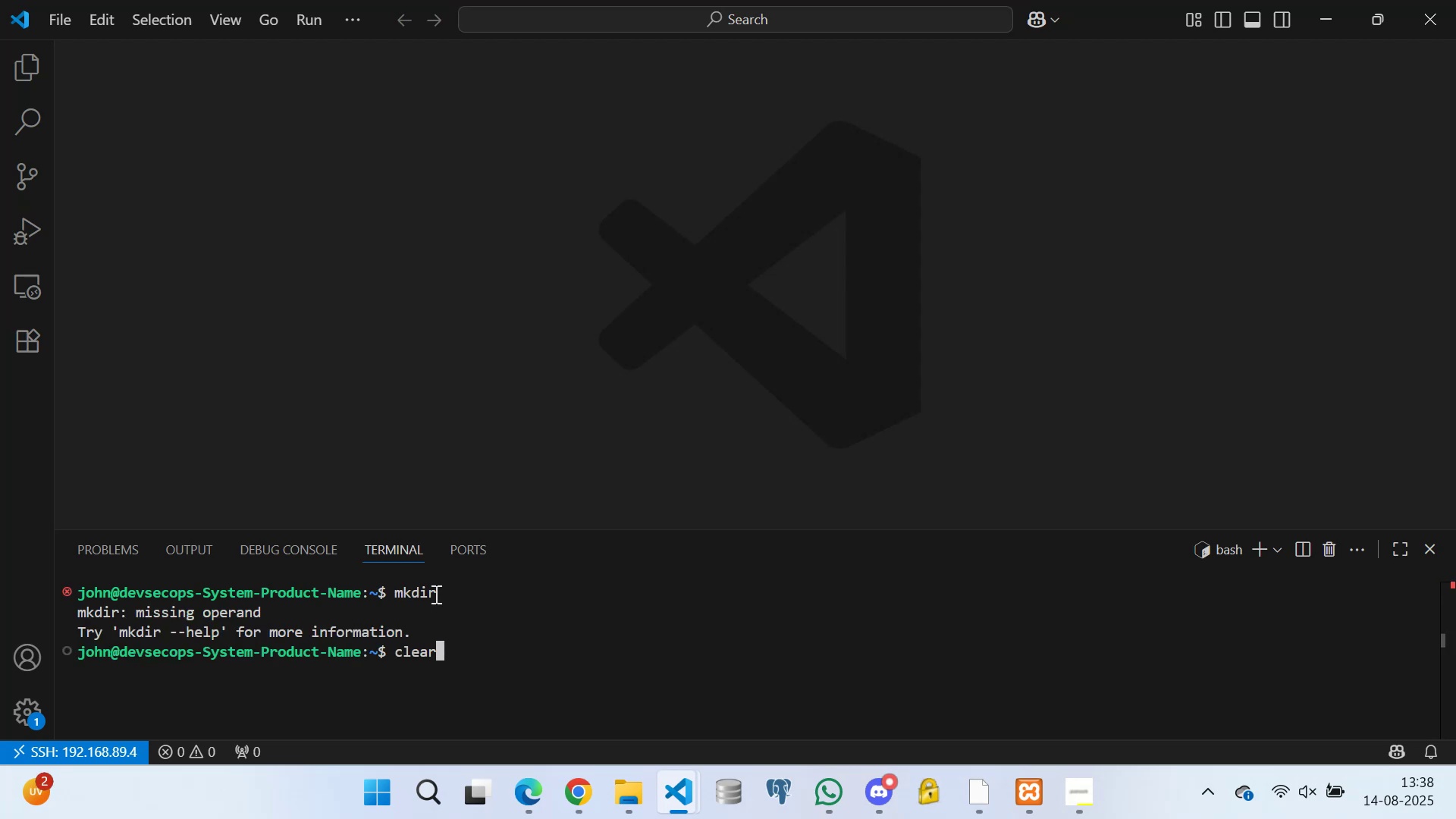 
key(Enter)
 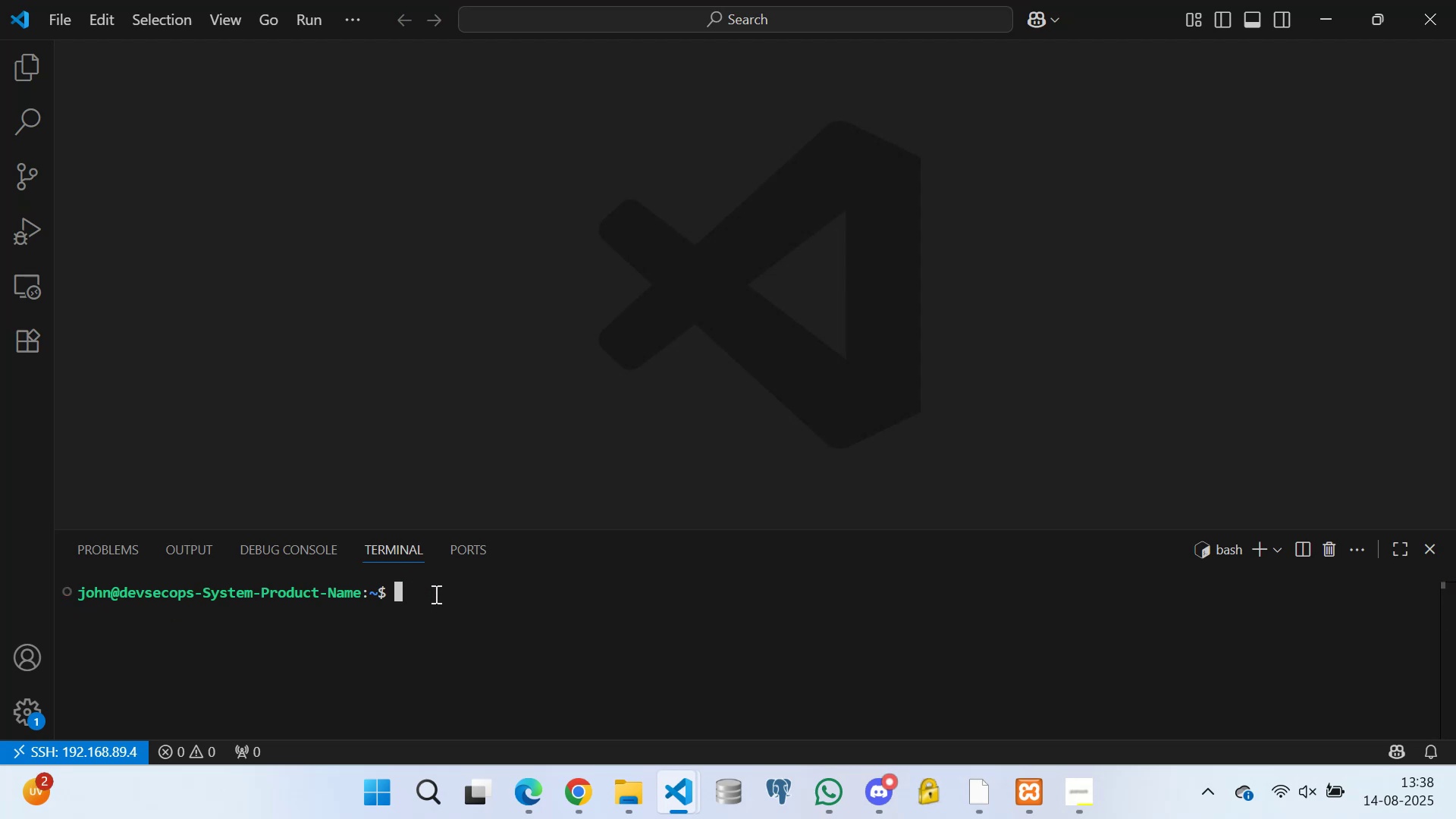 
type(mkdir projects)
 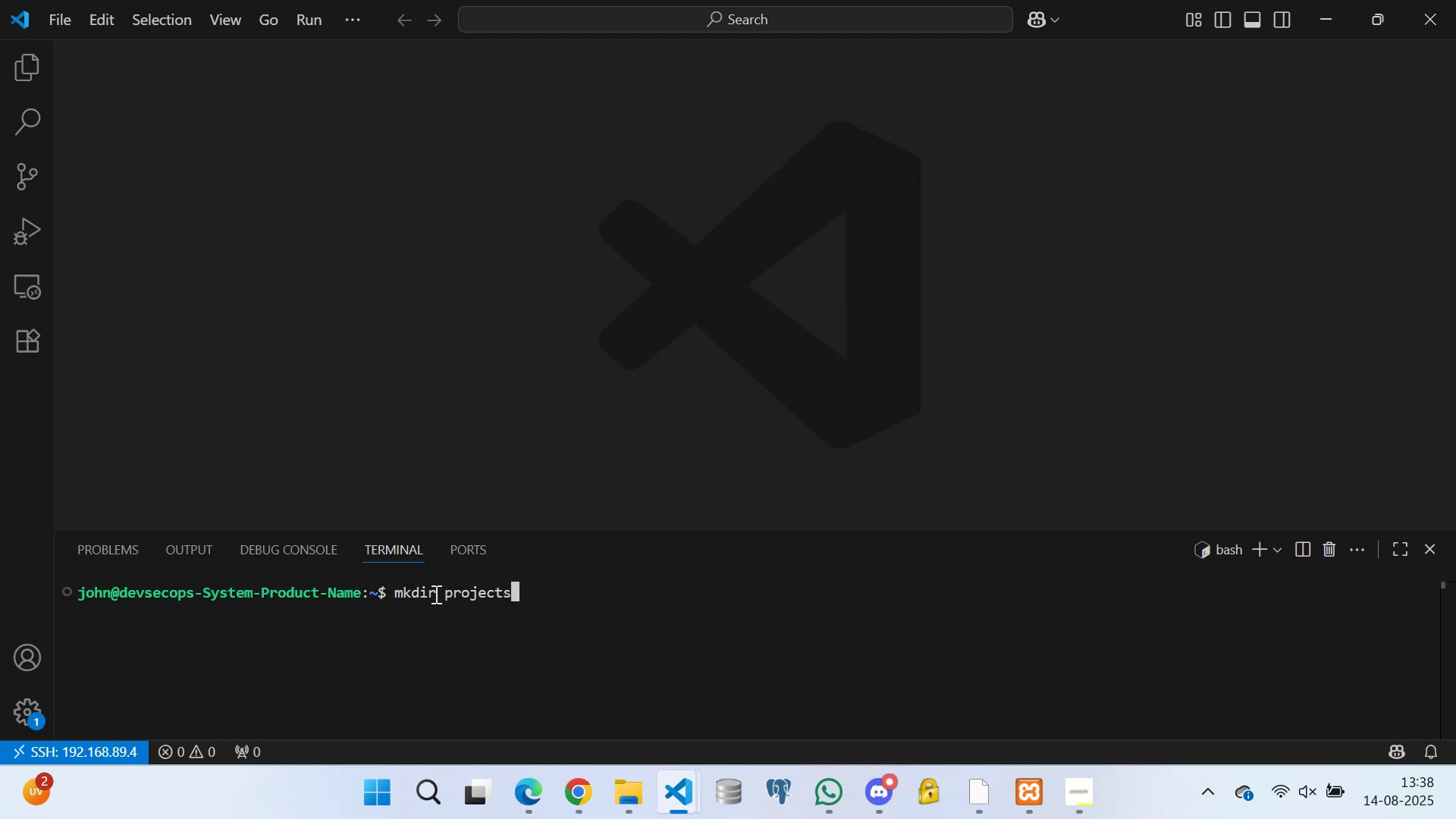 
key(Enter)
 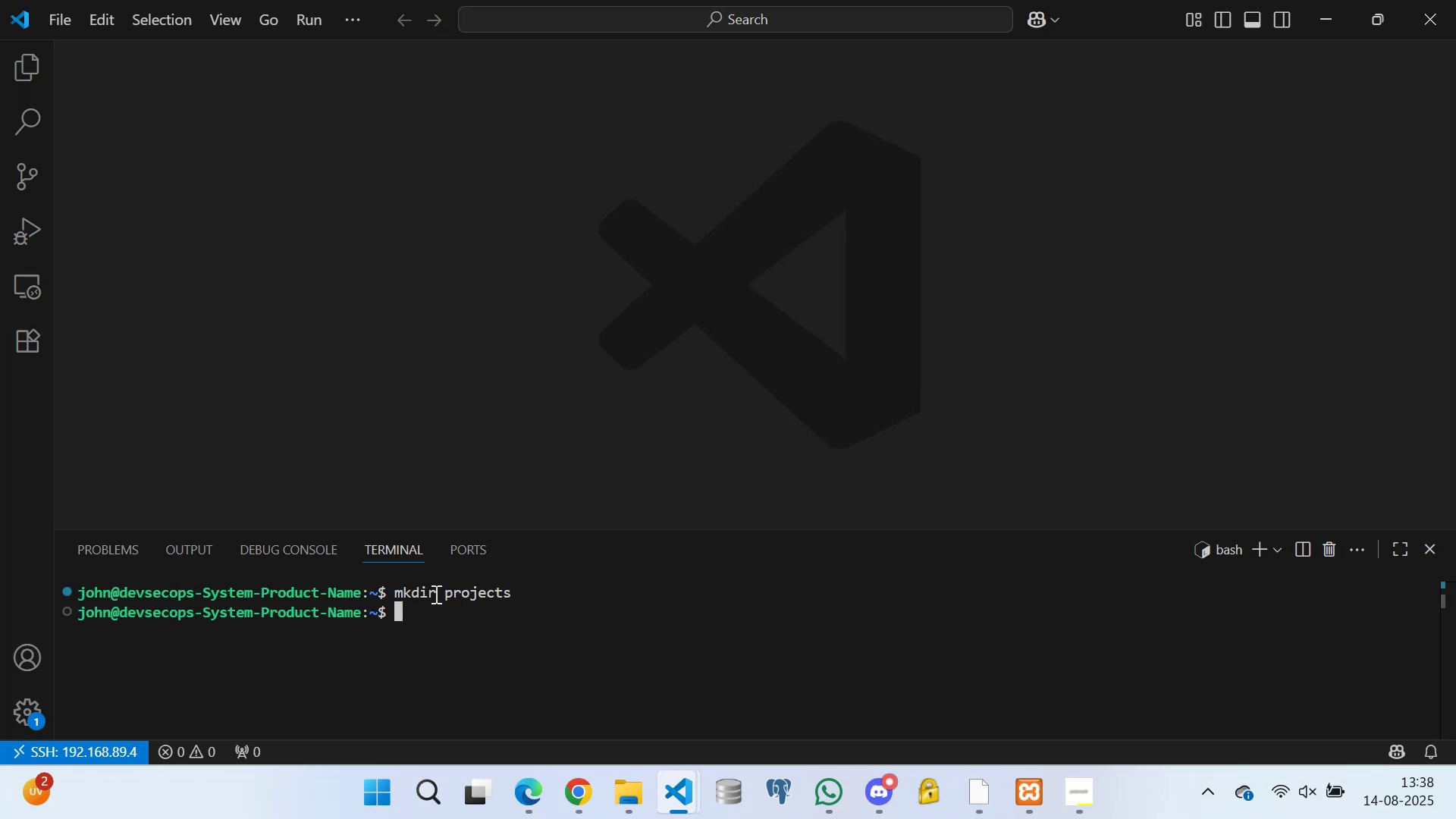 
type(cd projects)
 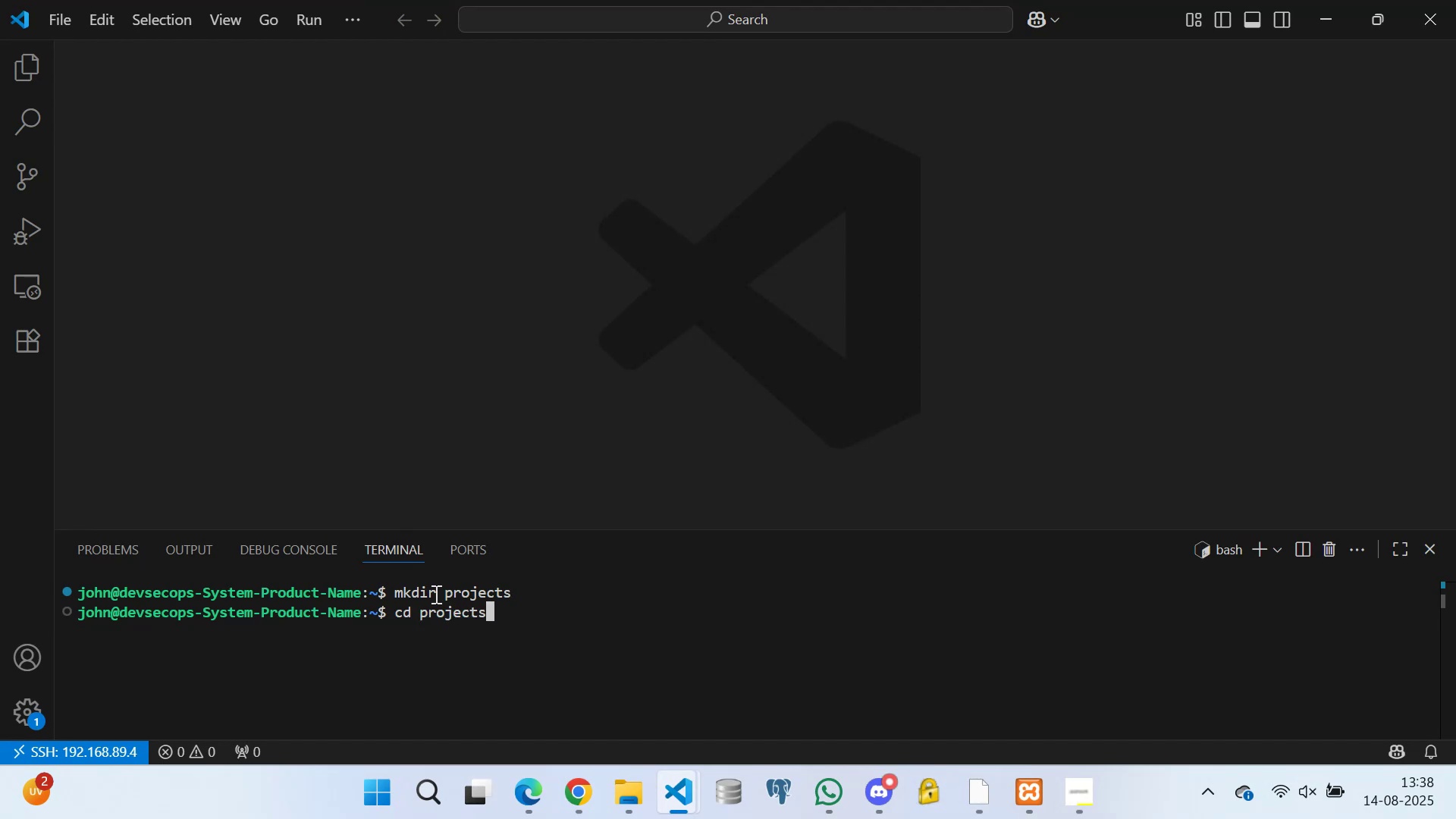 
key(Enter)
 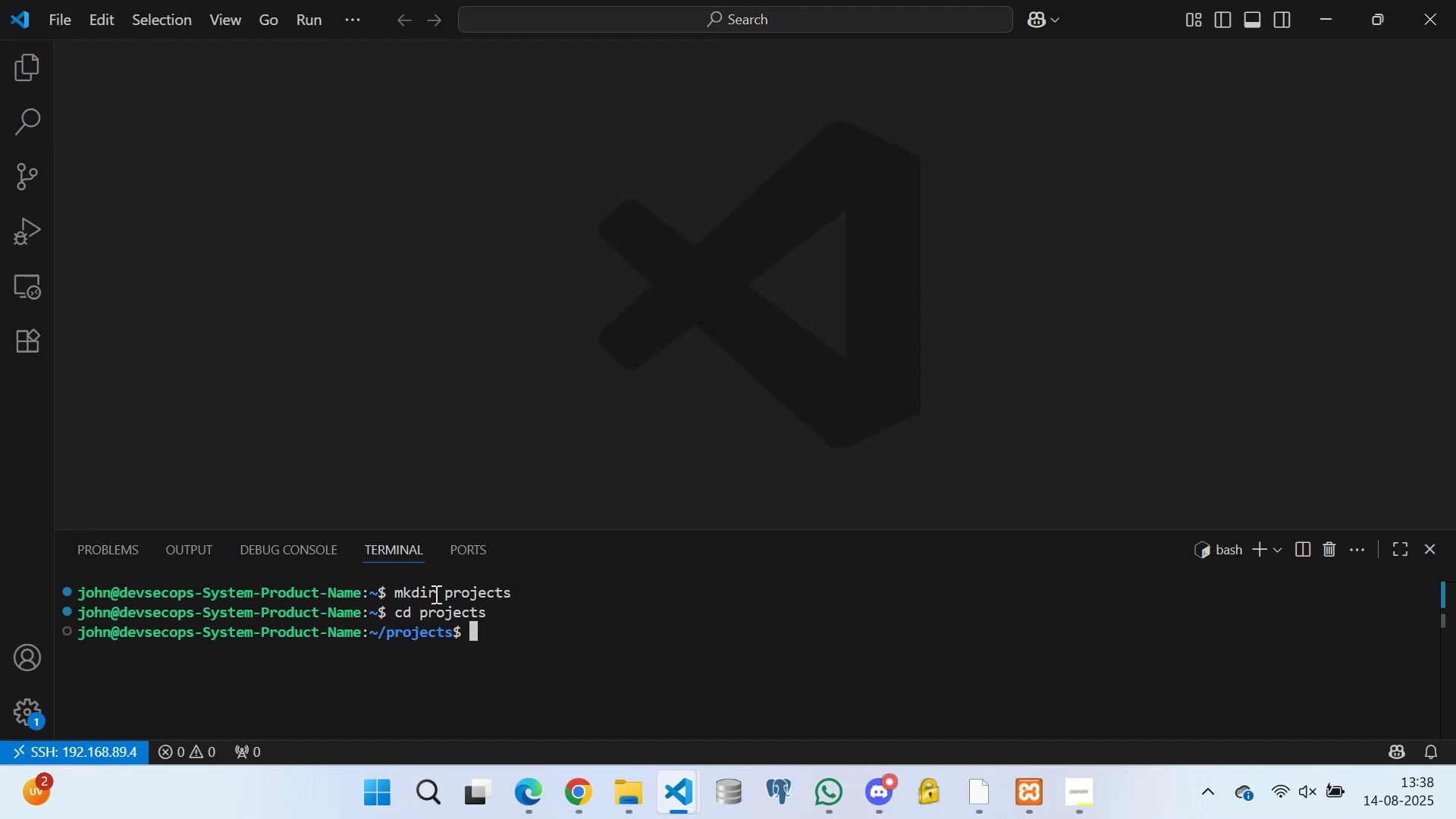 
type(cd )
key(Backspace)
key(Backspace)
key(Backspace)
type(mkdir)
 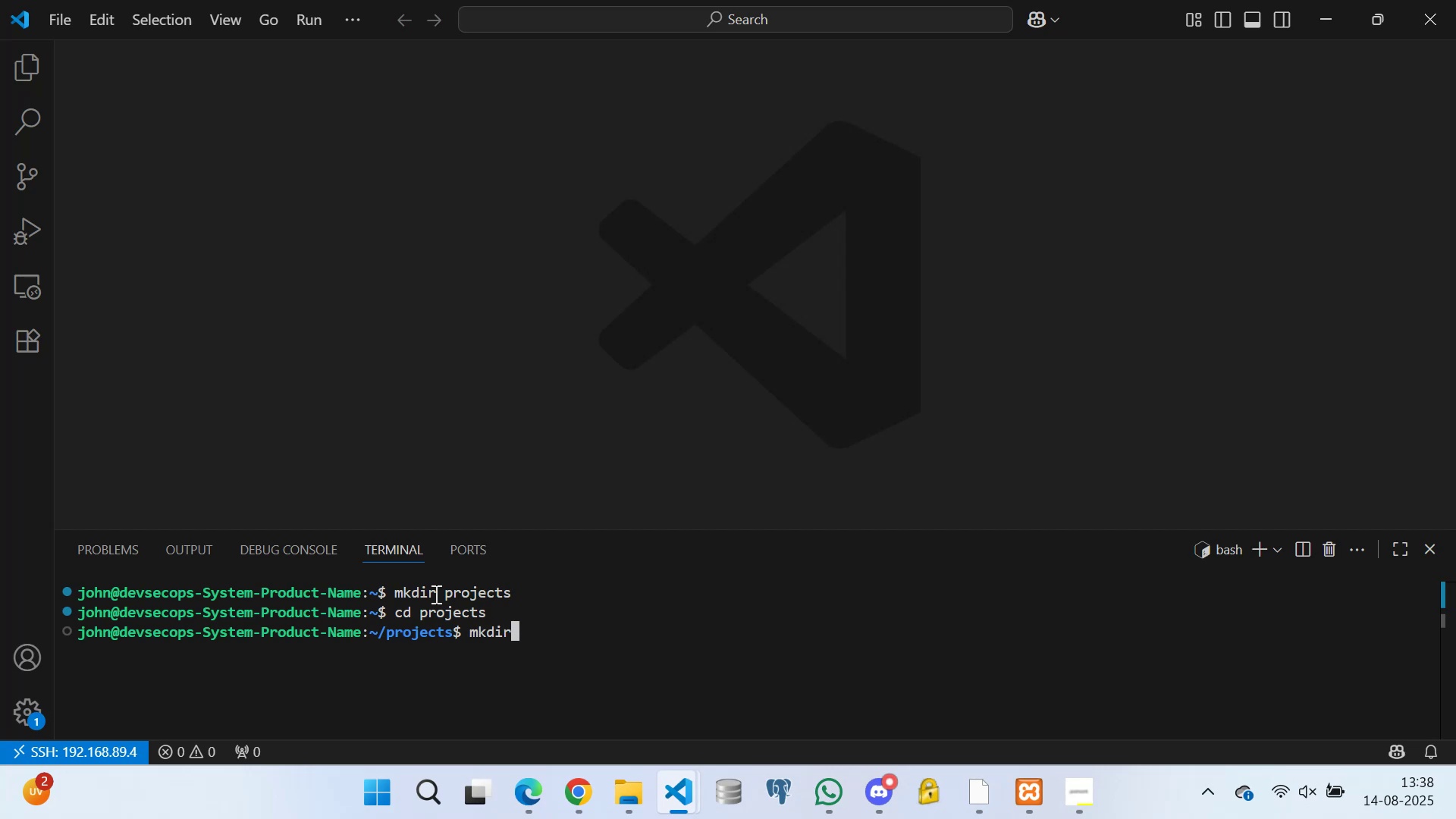 
key(Enter)
 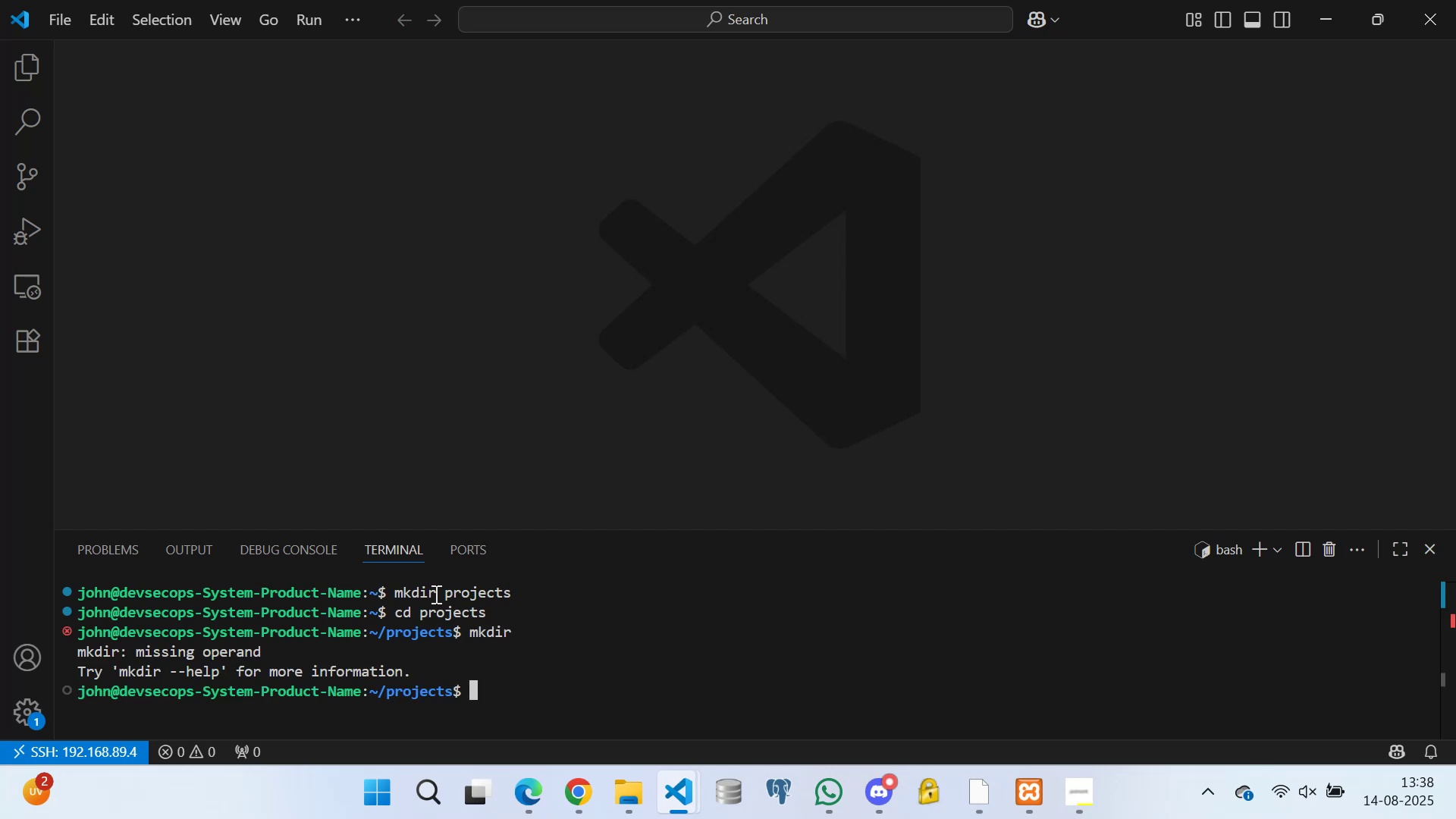 
type(clear)
 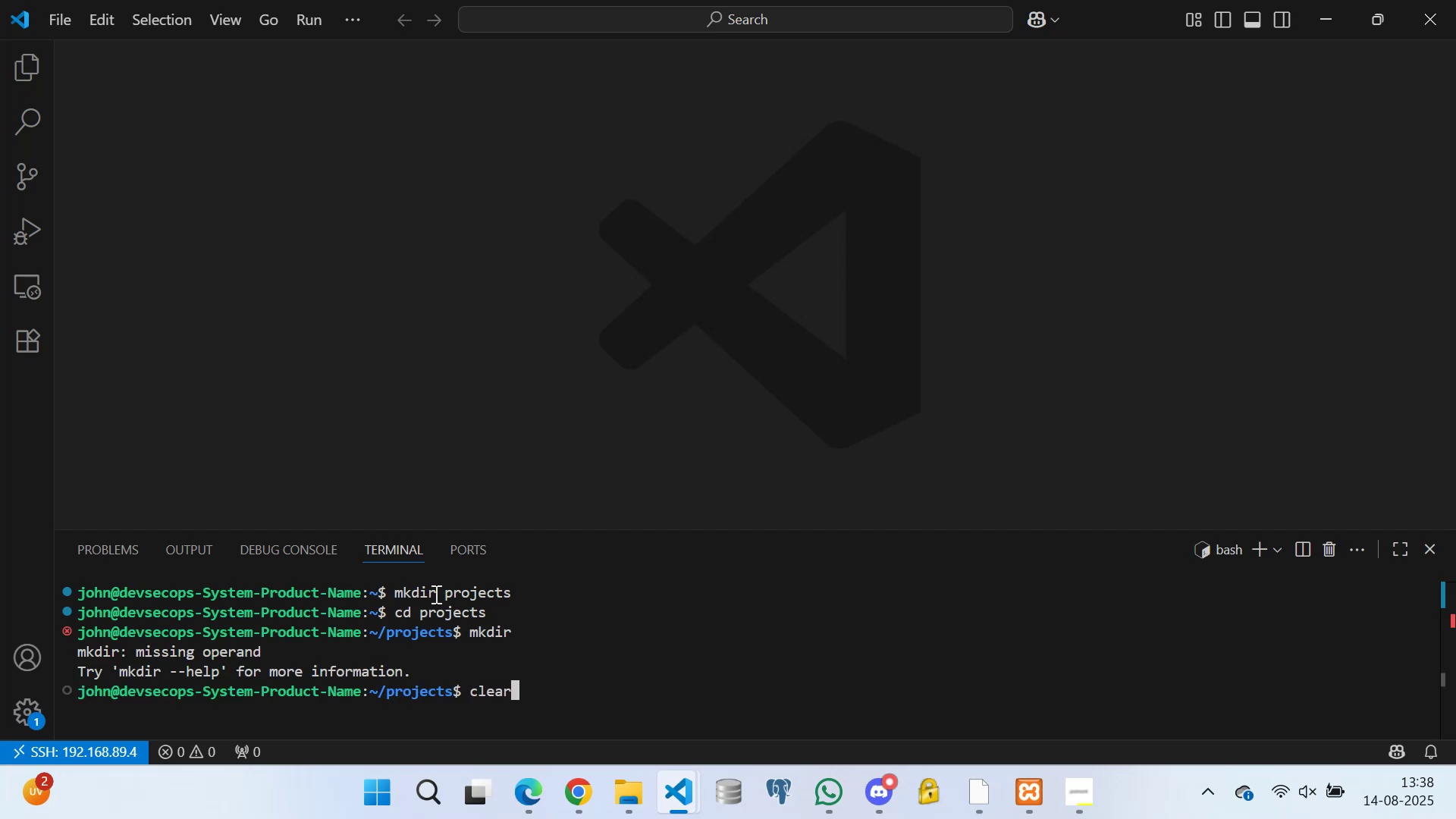 
key(Enter)
 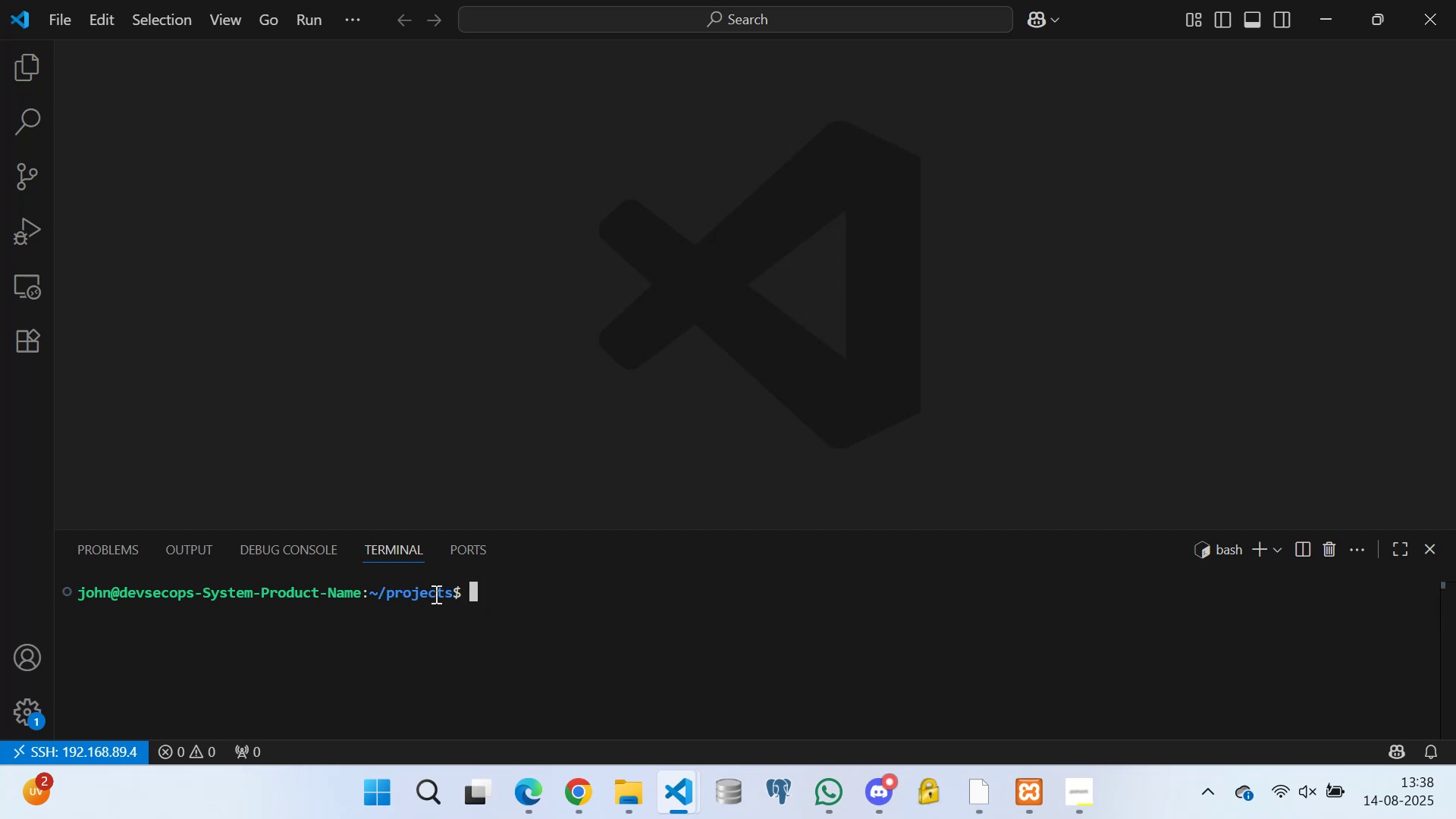 
type(mkdir )
 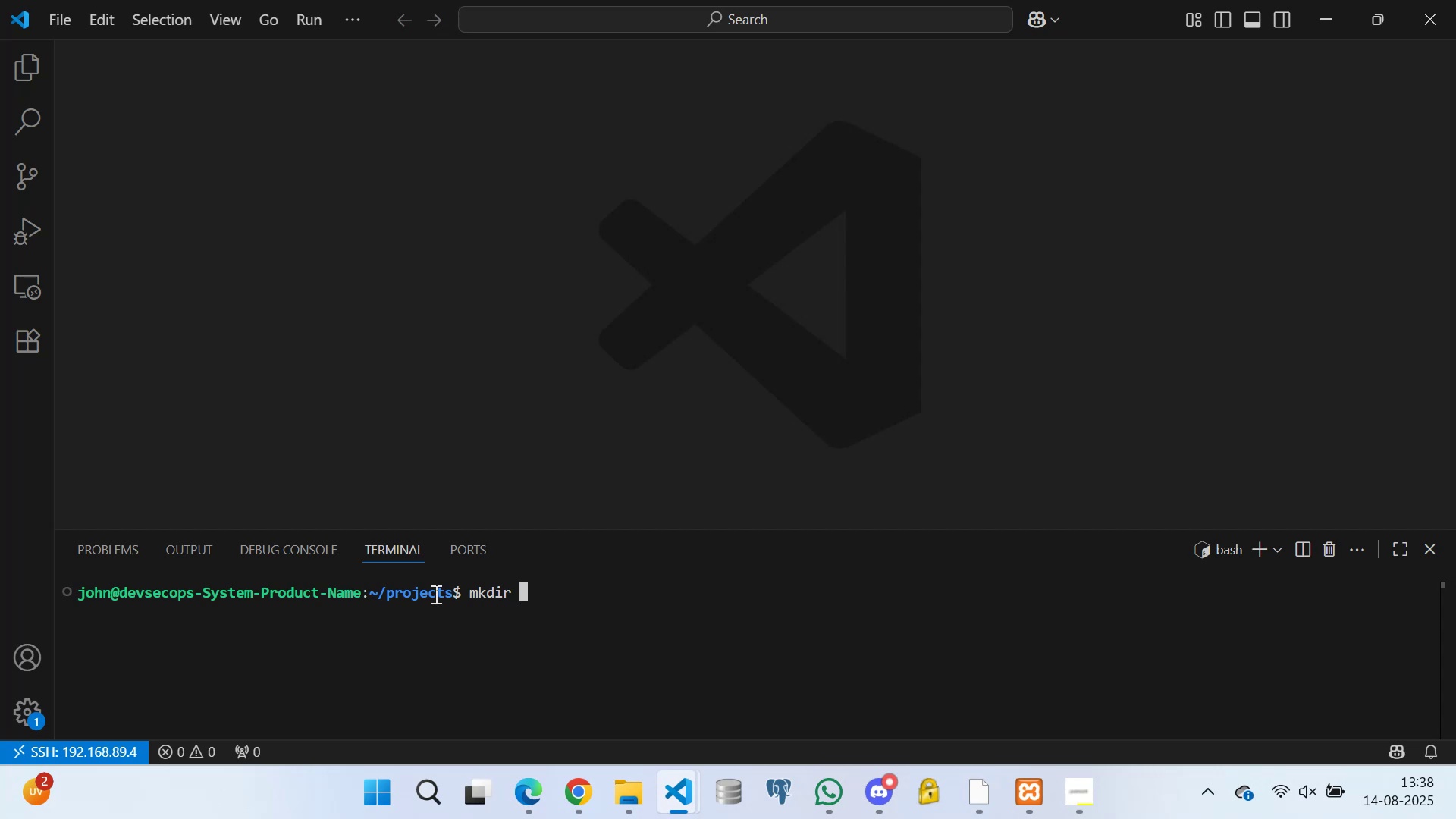 
wait(5.42)
 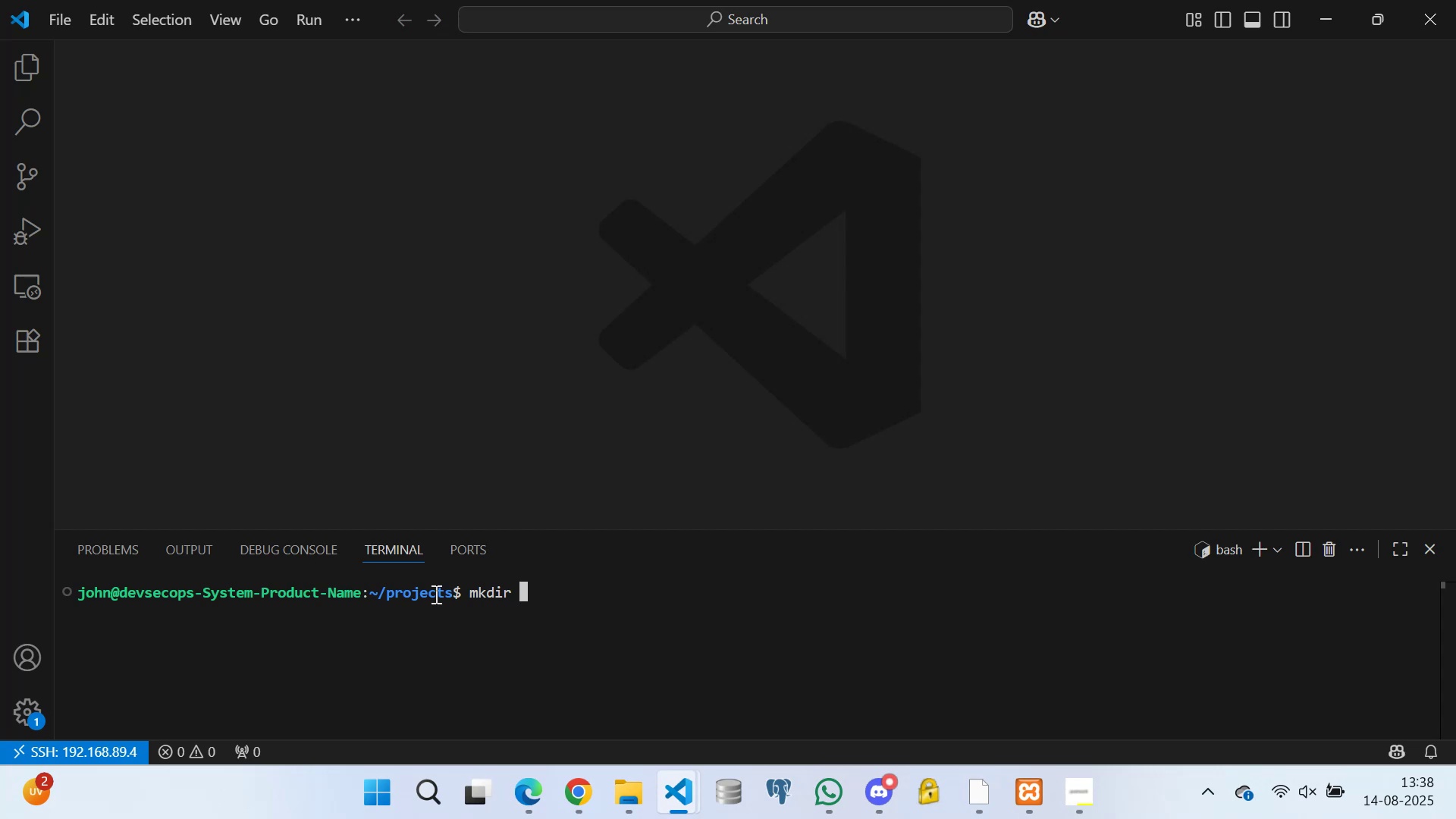 
type(upwk)
 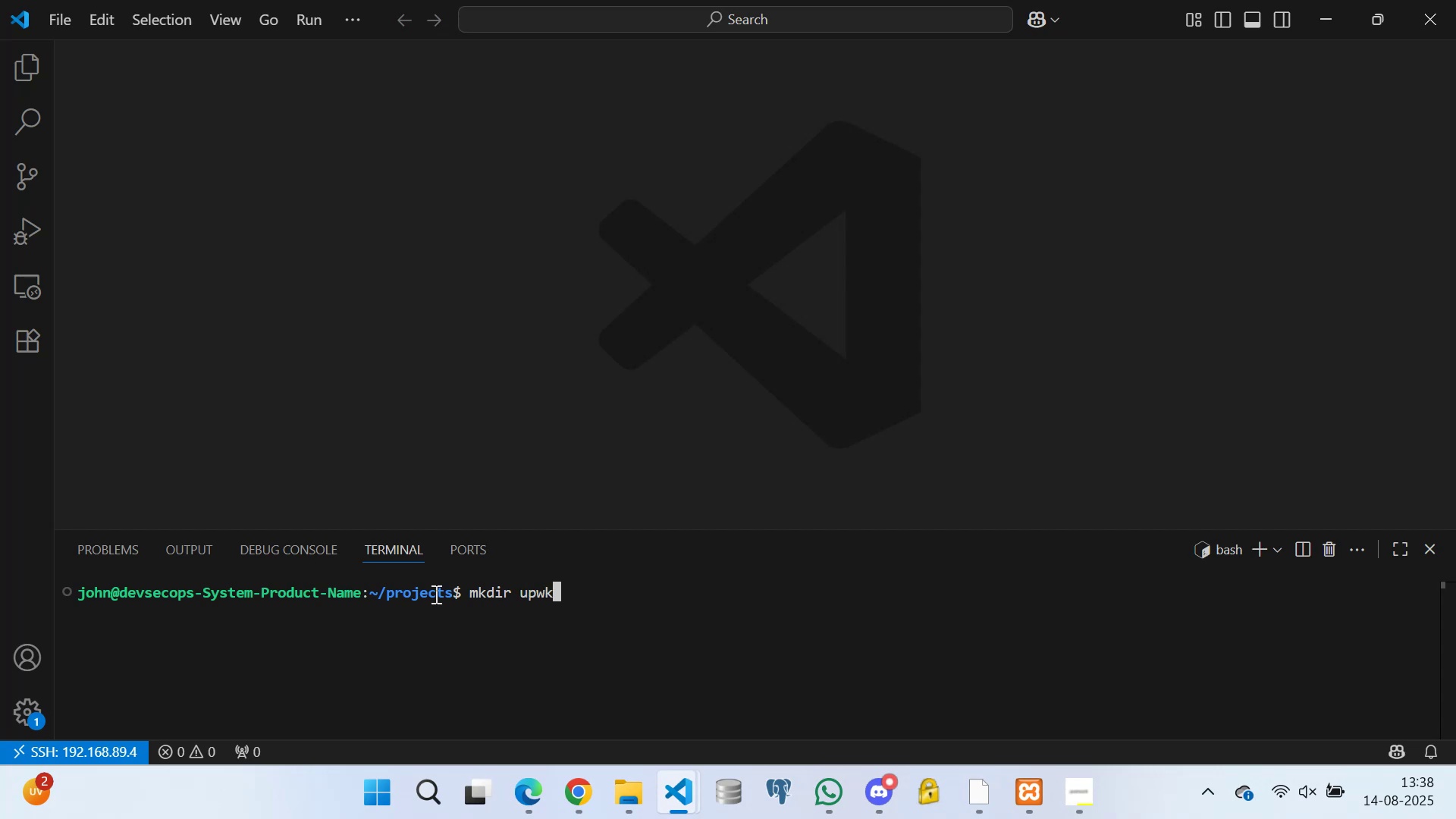 
key(Enter)
 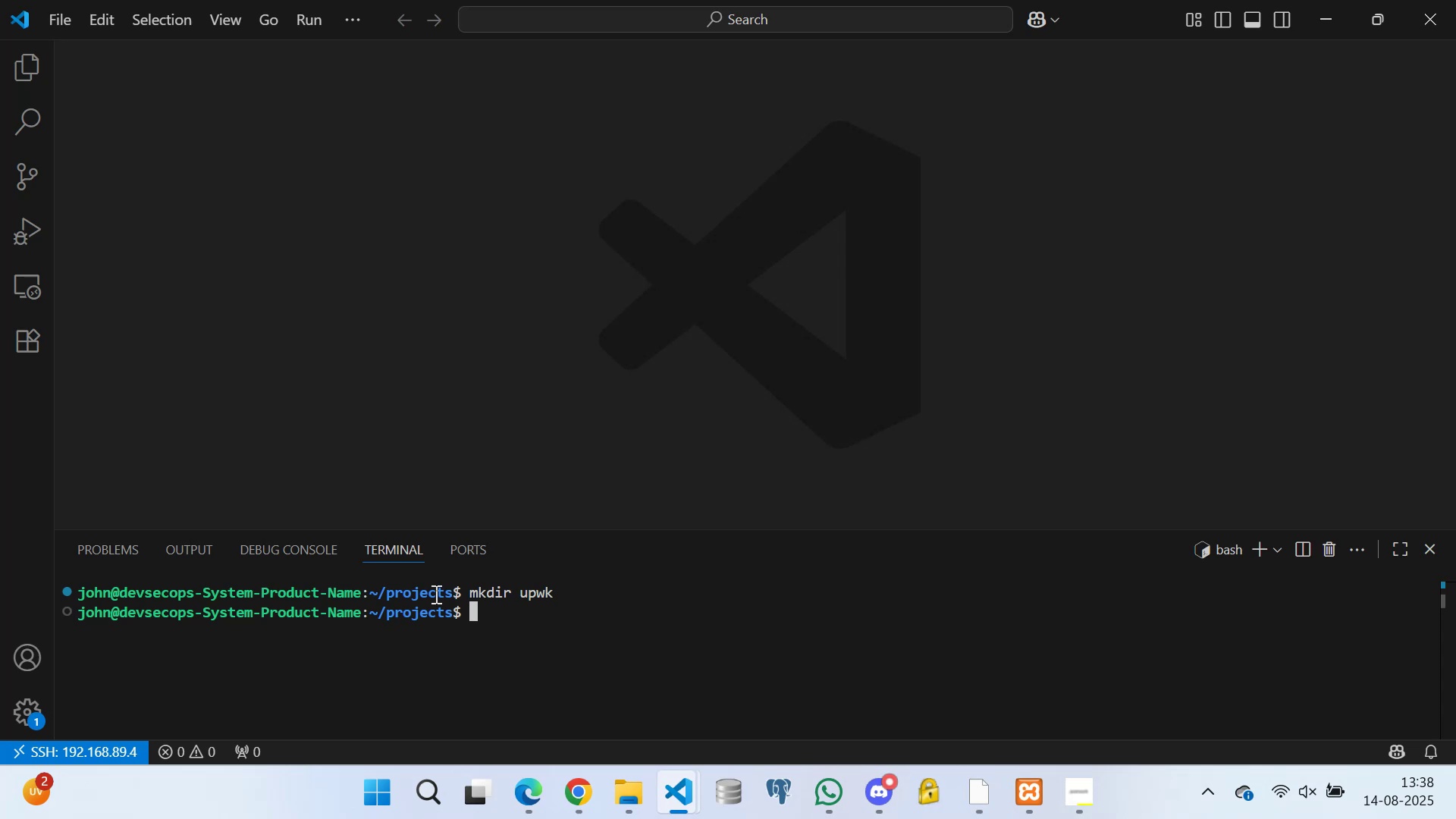 
type(cd upwk)
 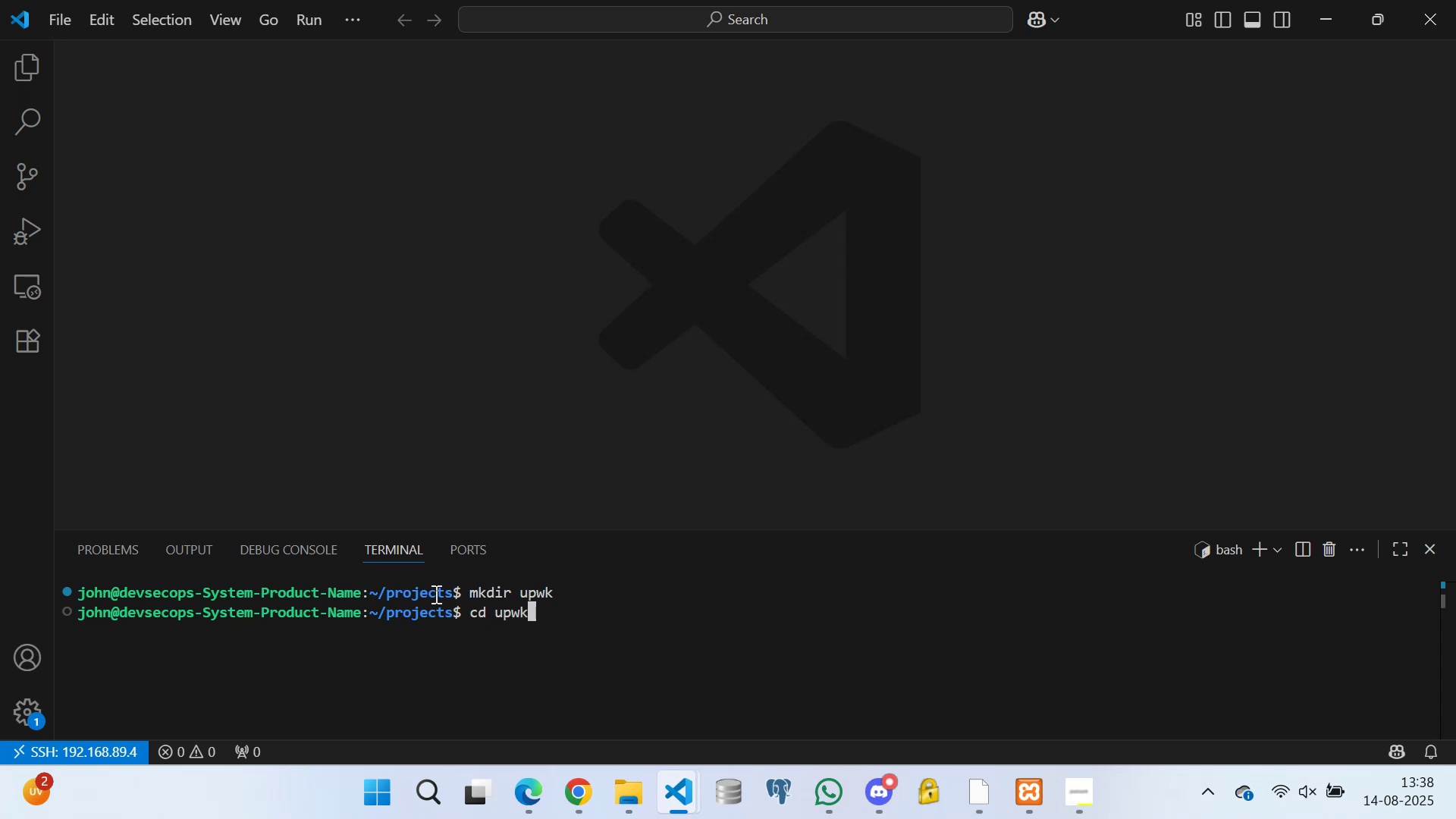 
key(Enter)
 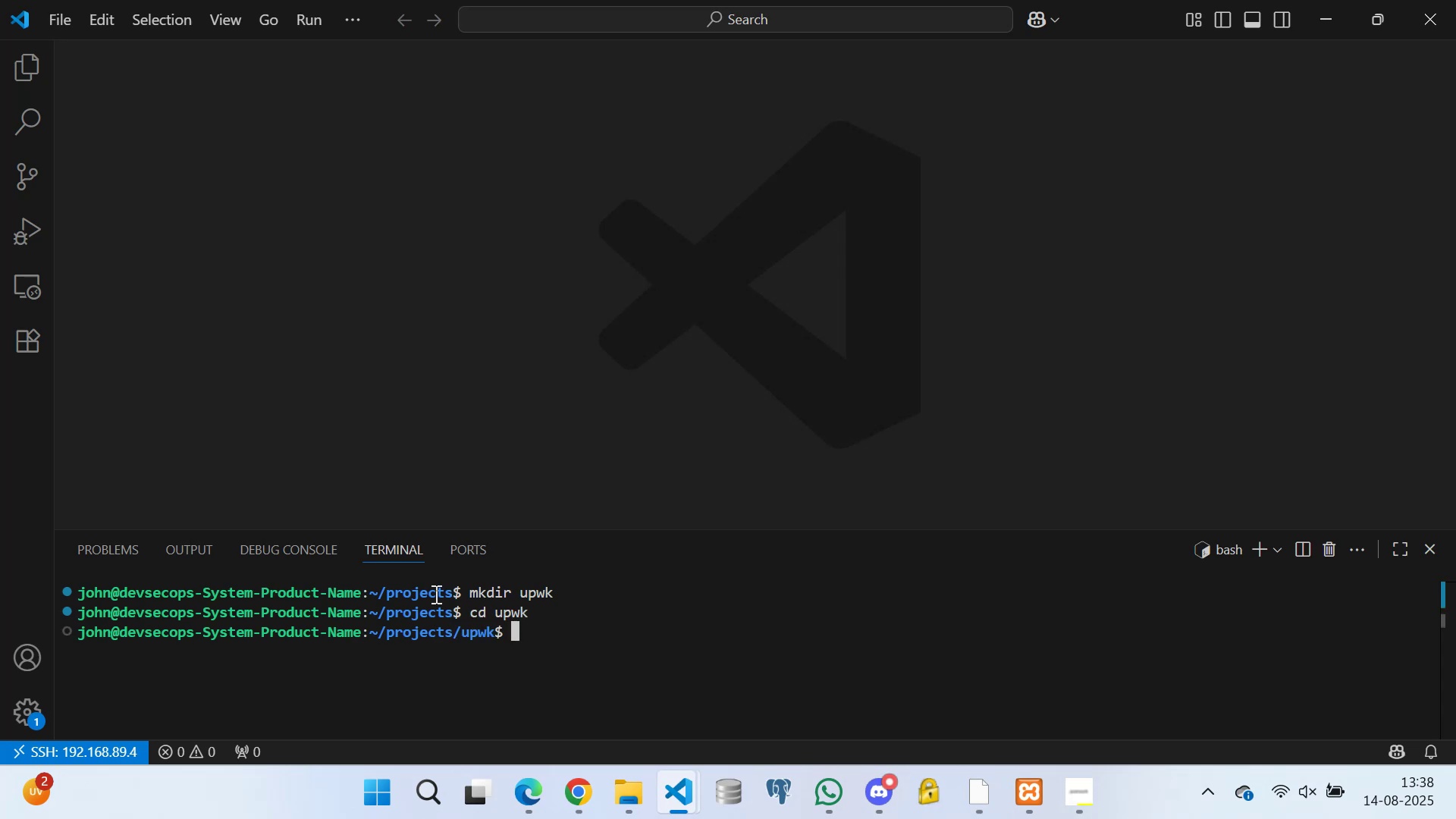 
type(mkdir 2025)
 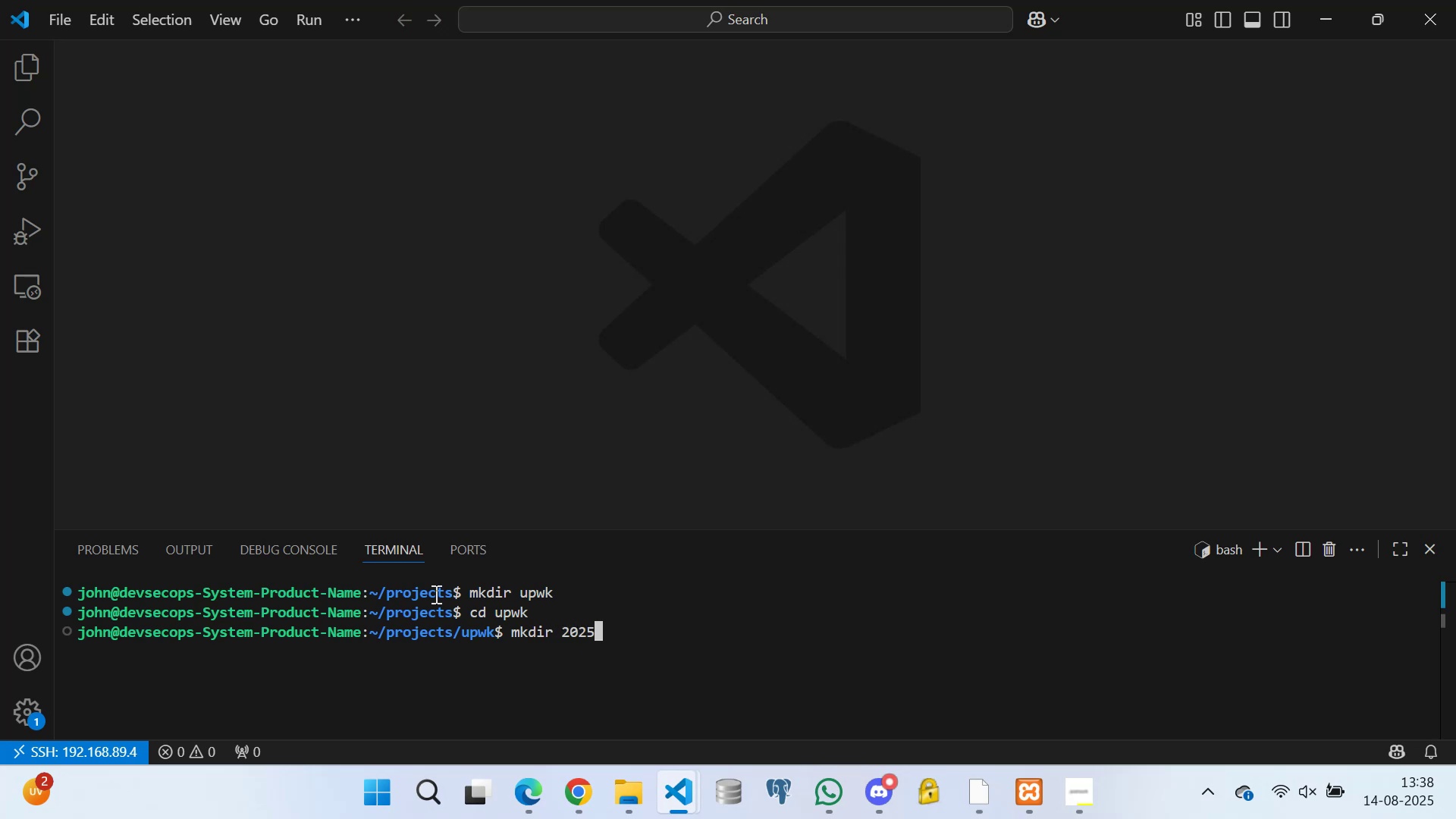 
key(Enter)
 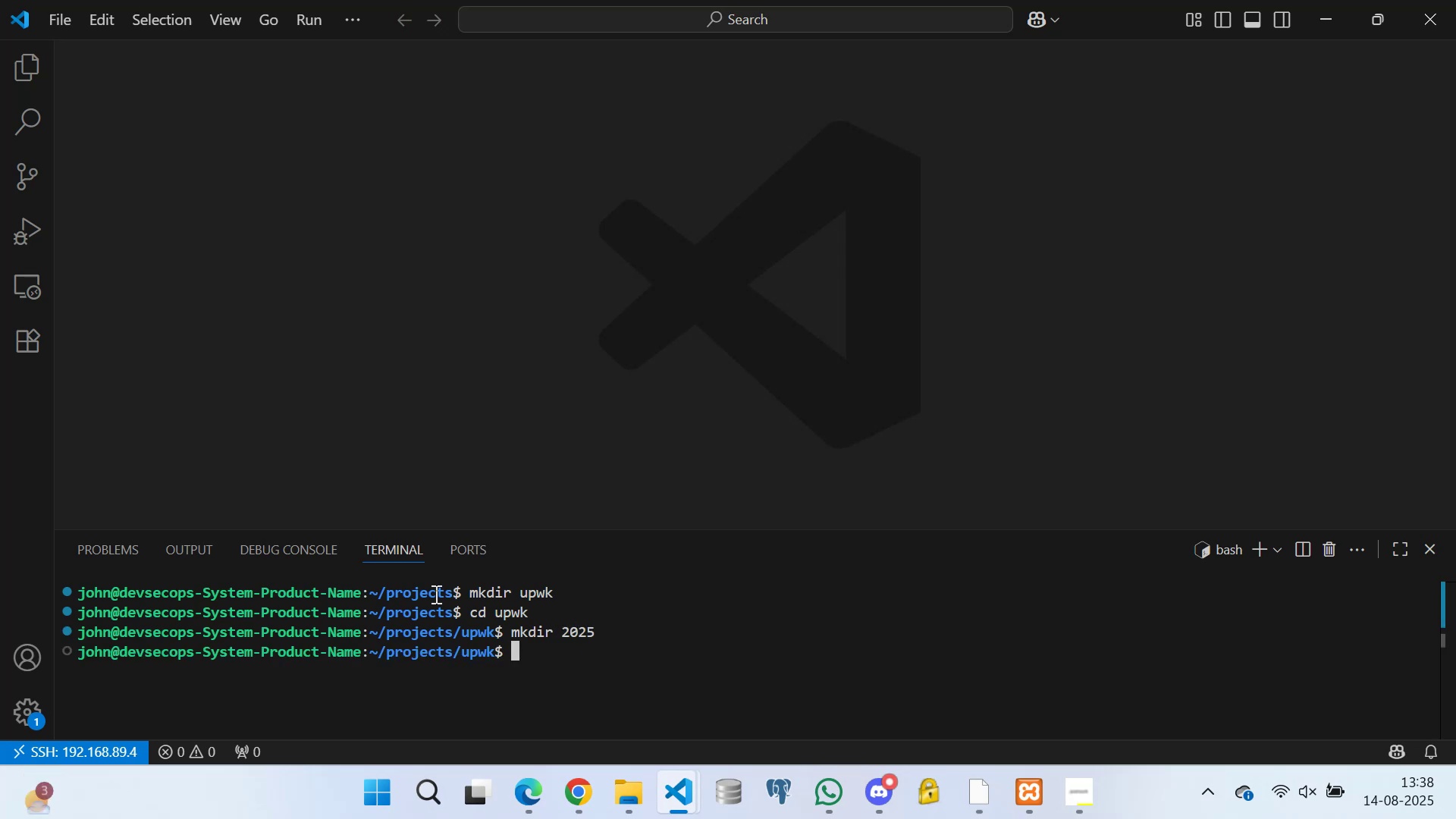 
type(cd 2025)
 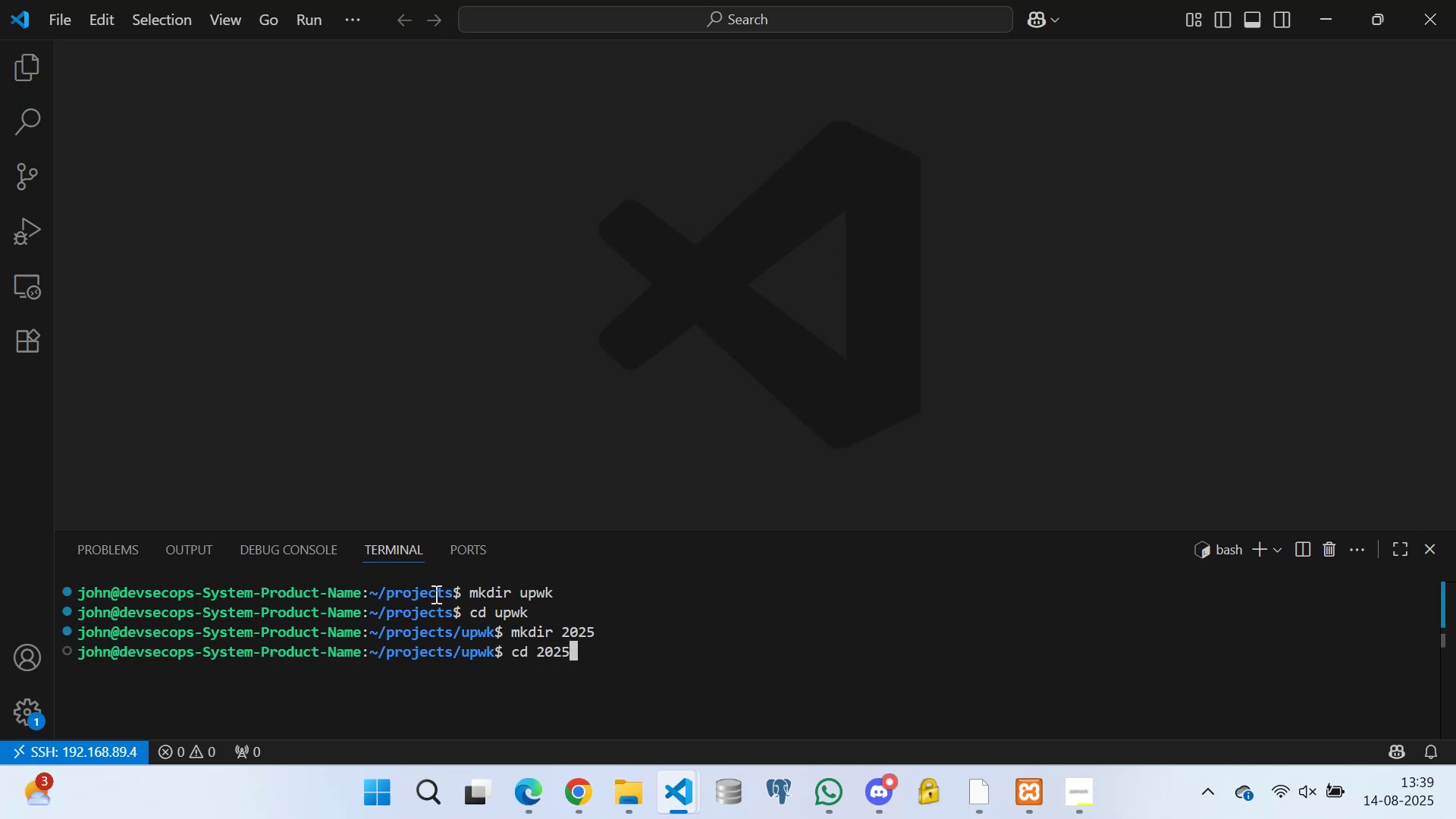 
key(Enter)
 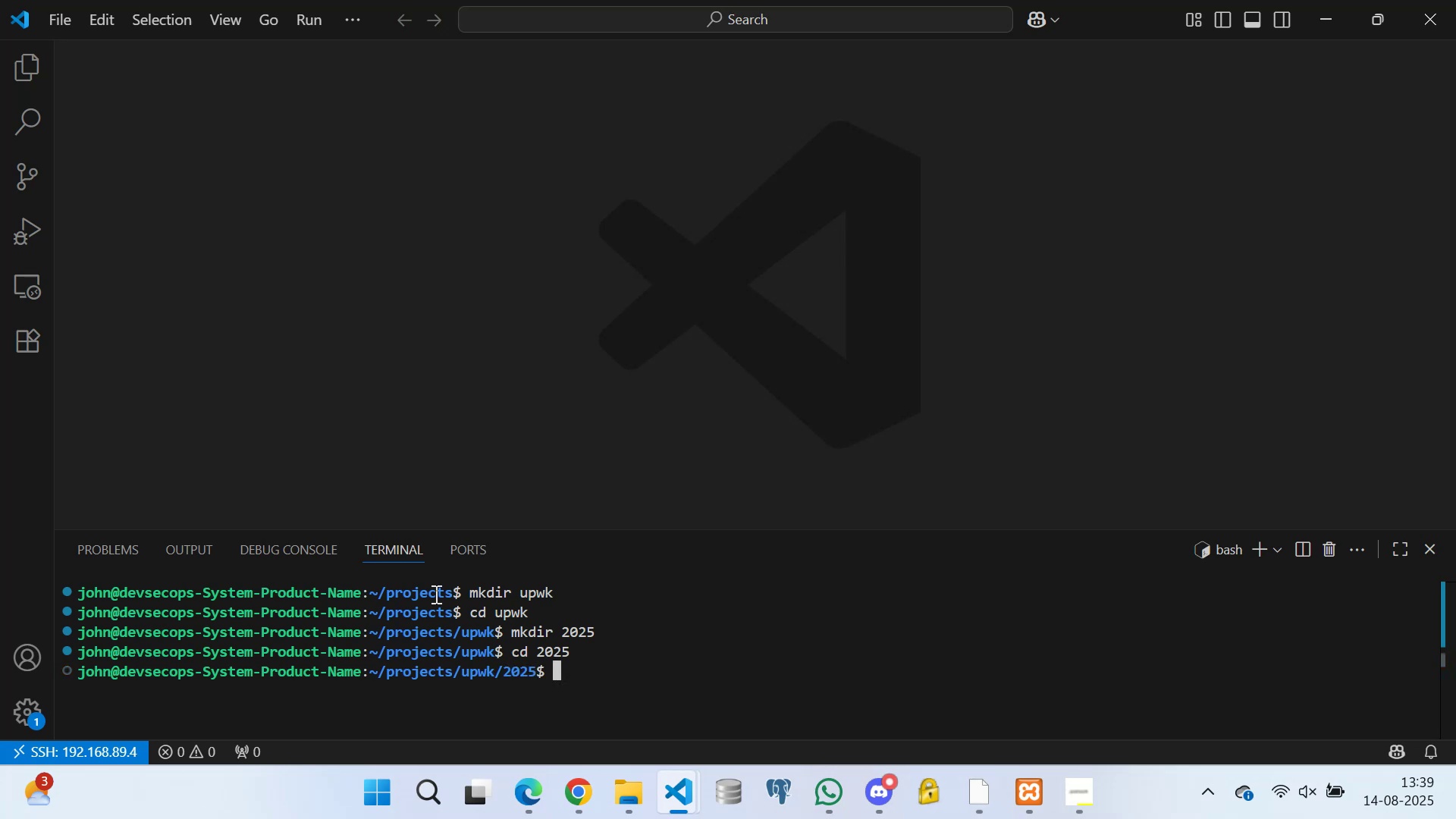 
type(mkdir )
 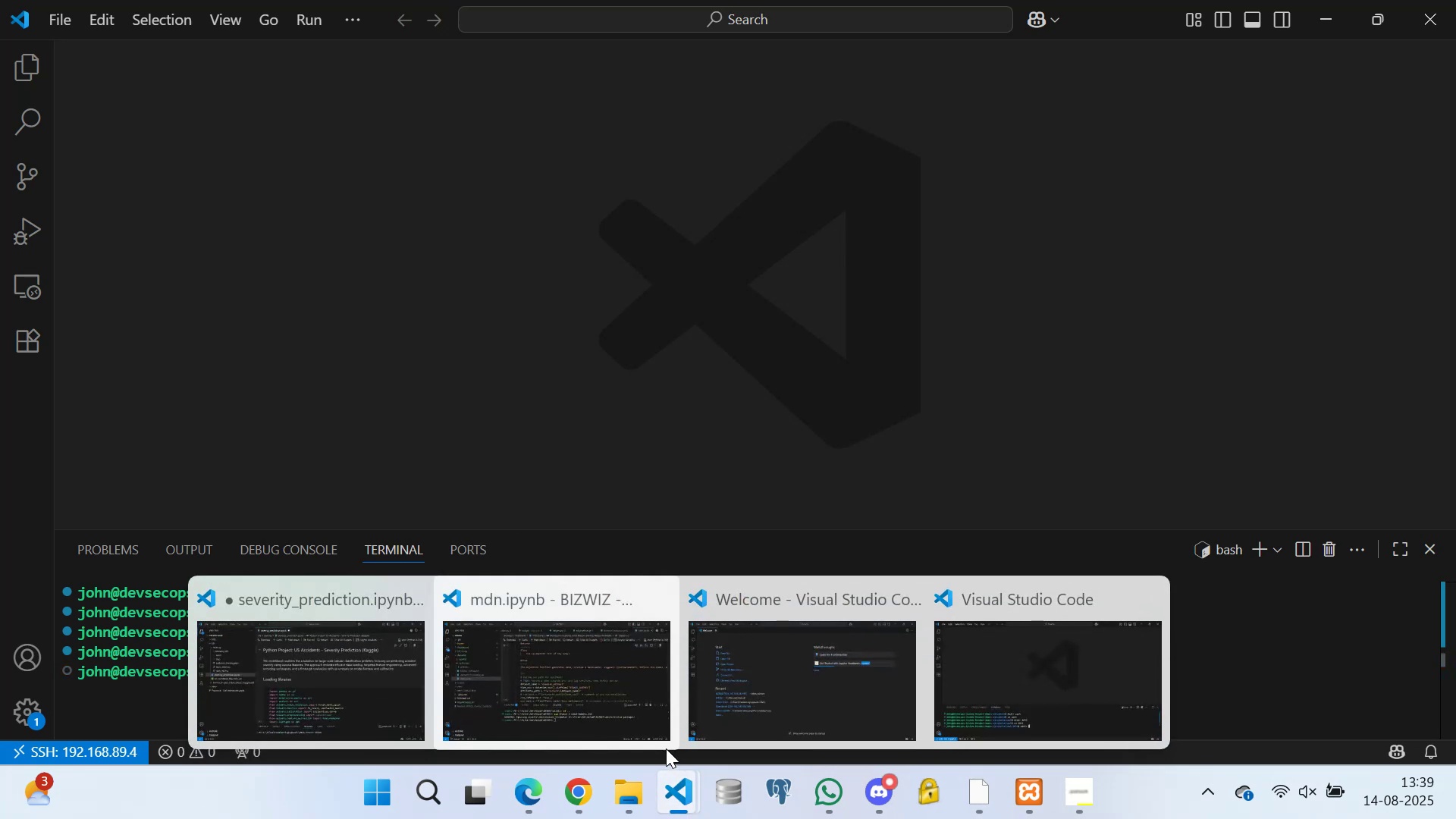 
left_click([347, 664])
 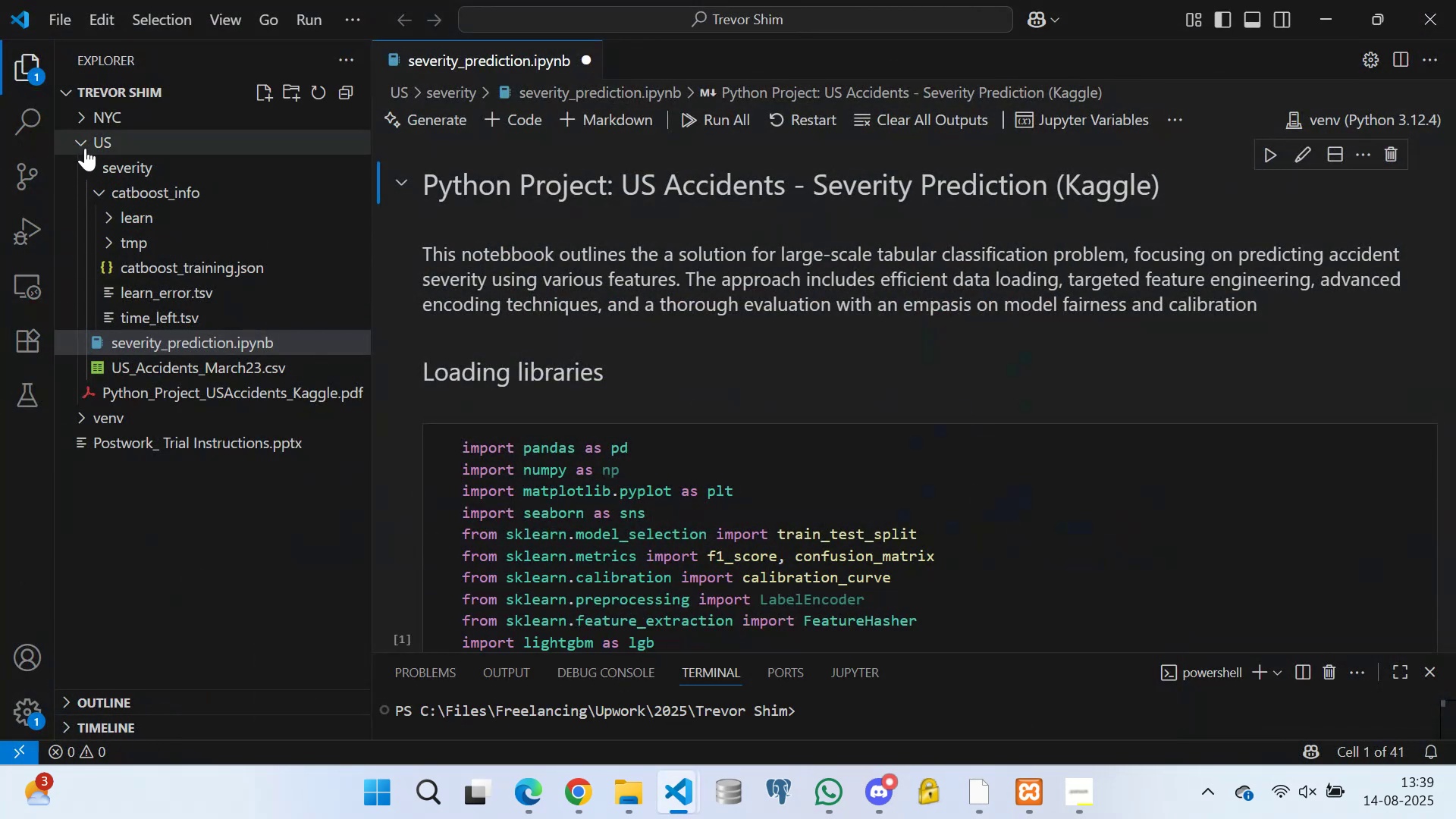 
left_click([83, 141])
 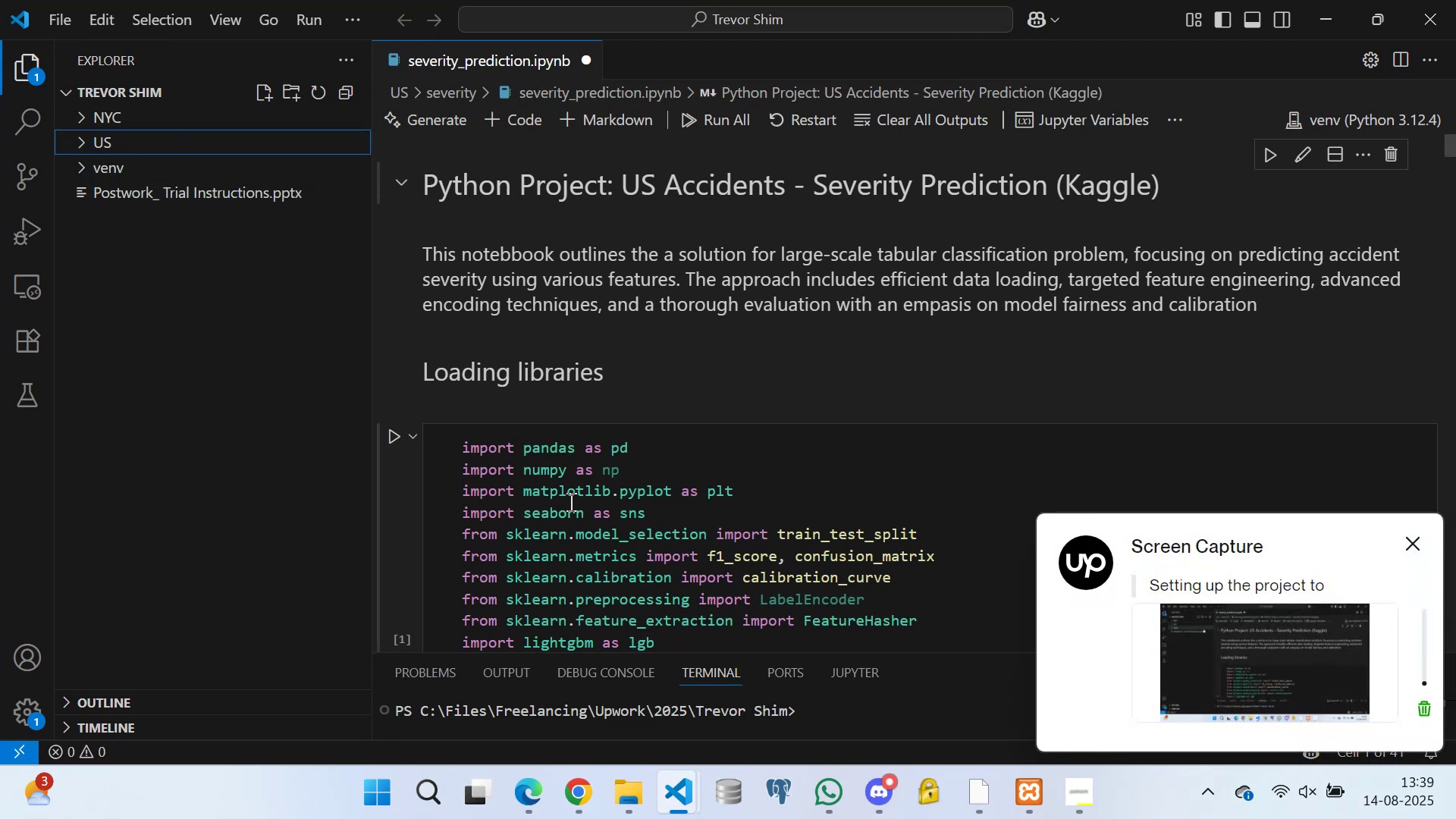 
triple_click([674, 526])
 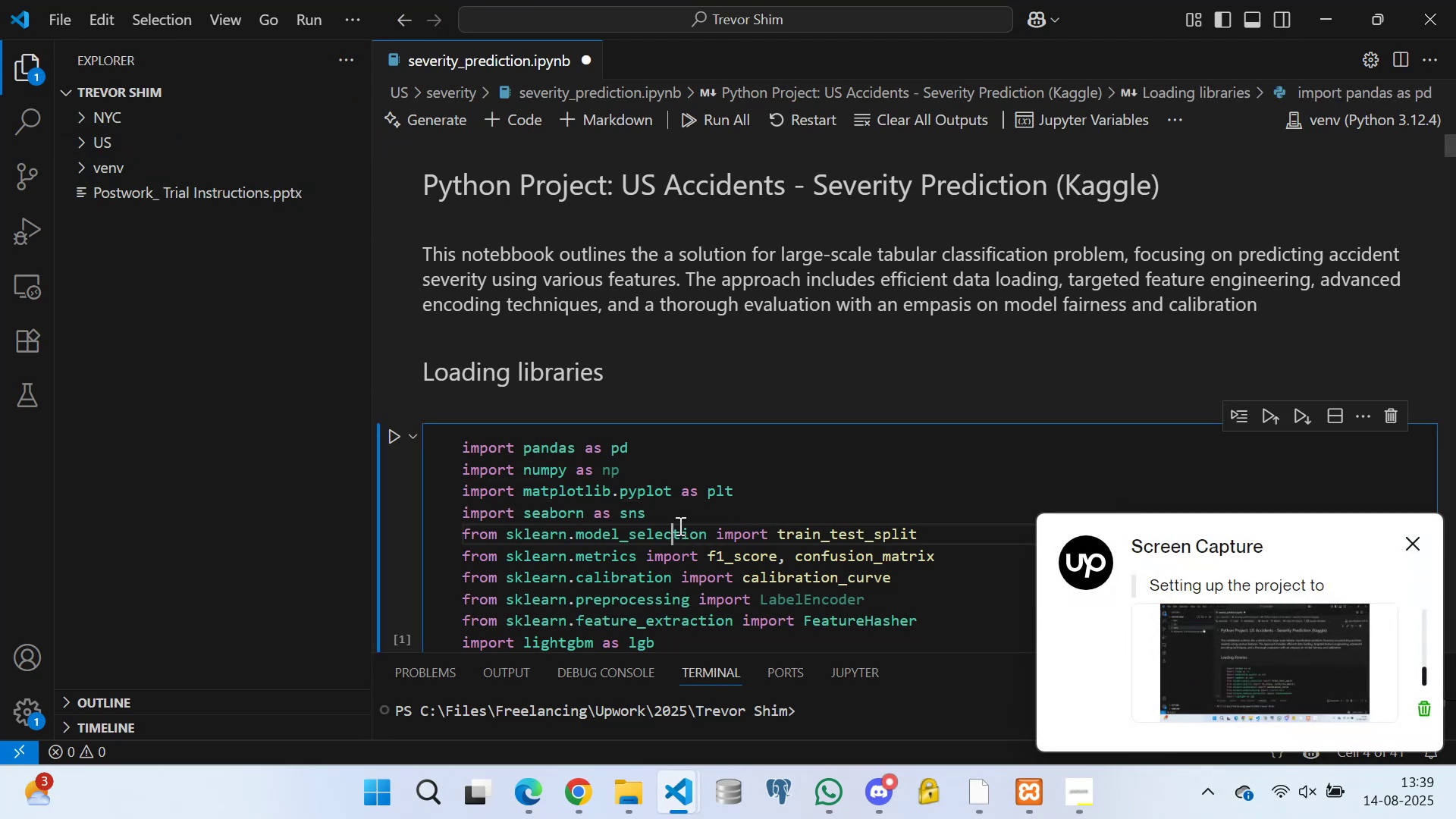 
triple_click([682, 523])
 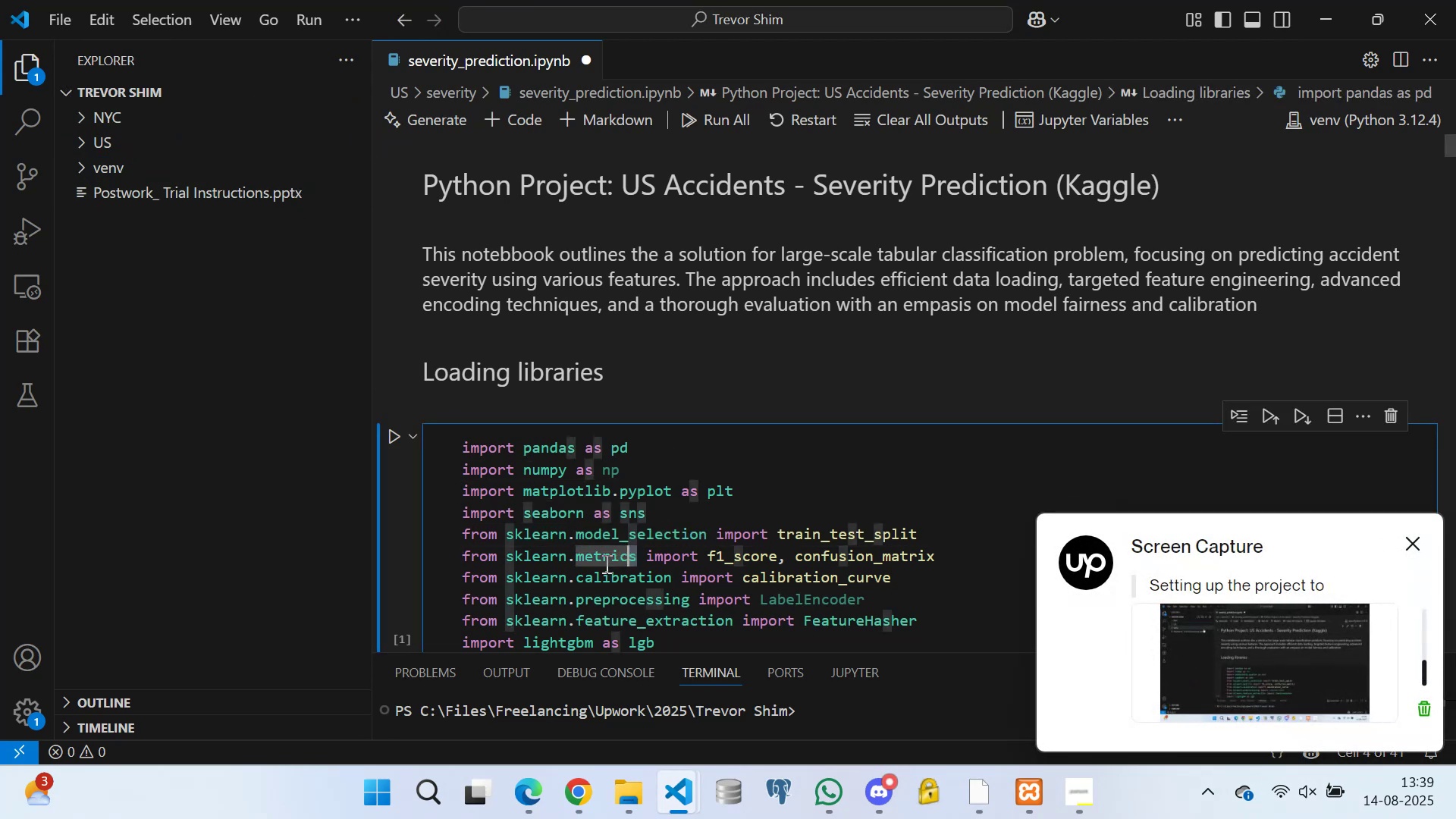 
triple_click([593, 570])
 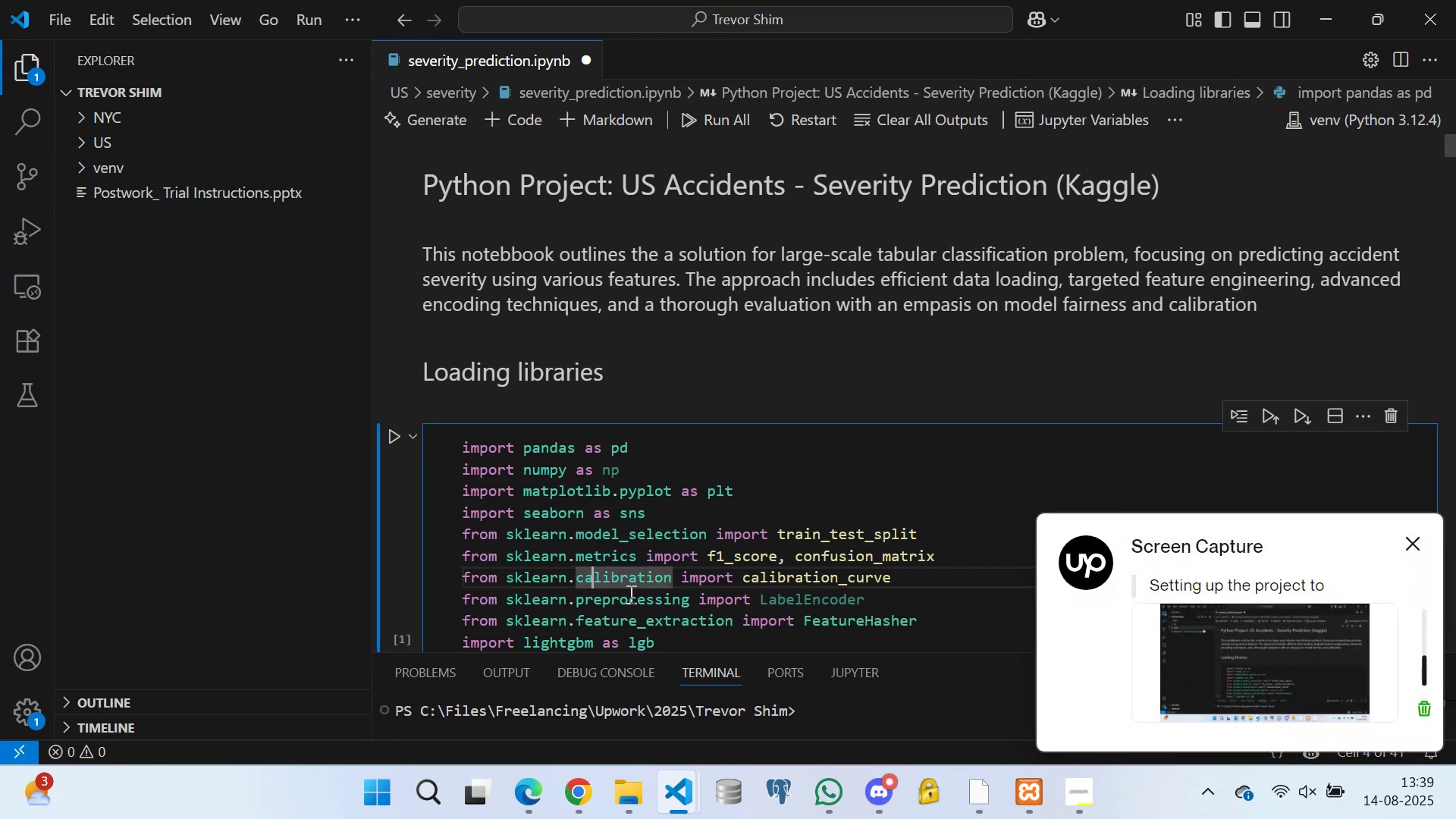 
triple_click([632, 595])
 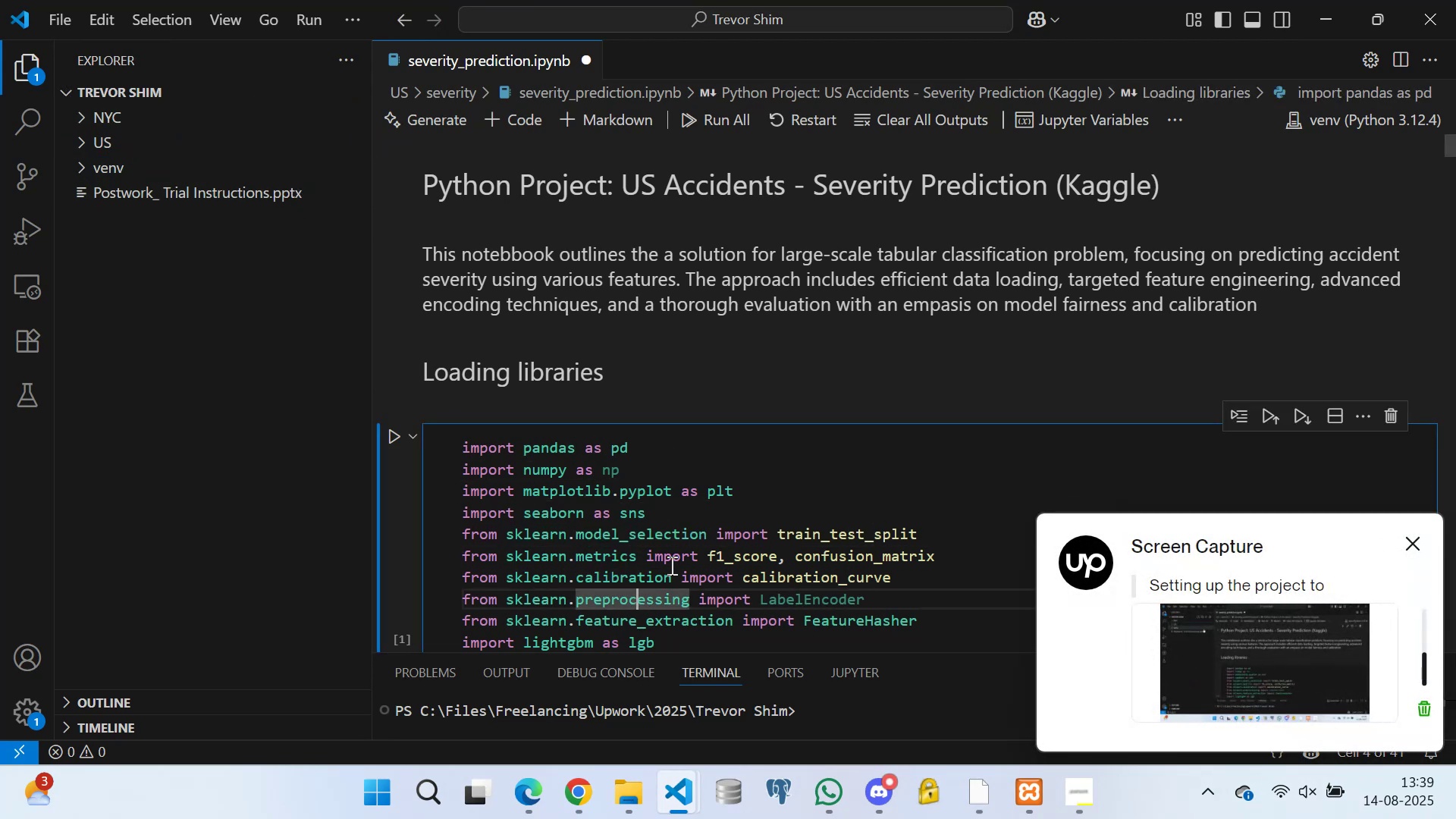 
triple_click([672, 565])
 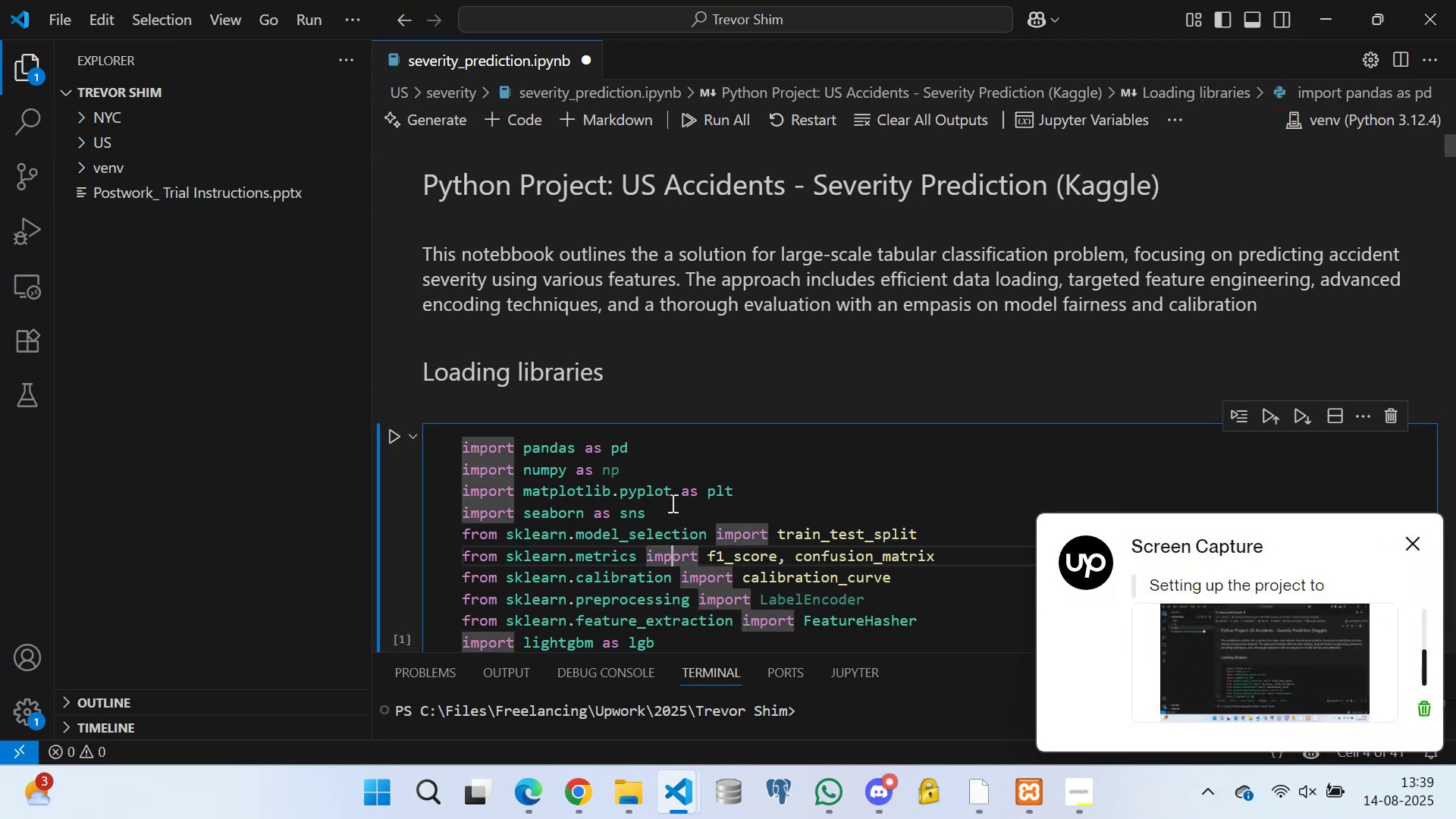 
triple_click([670, 500])
 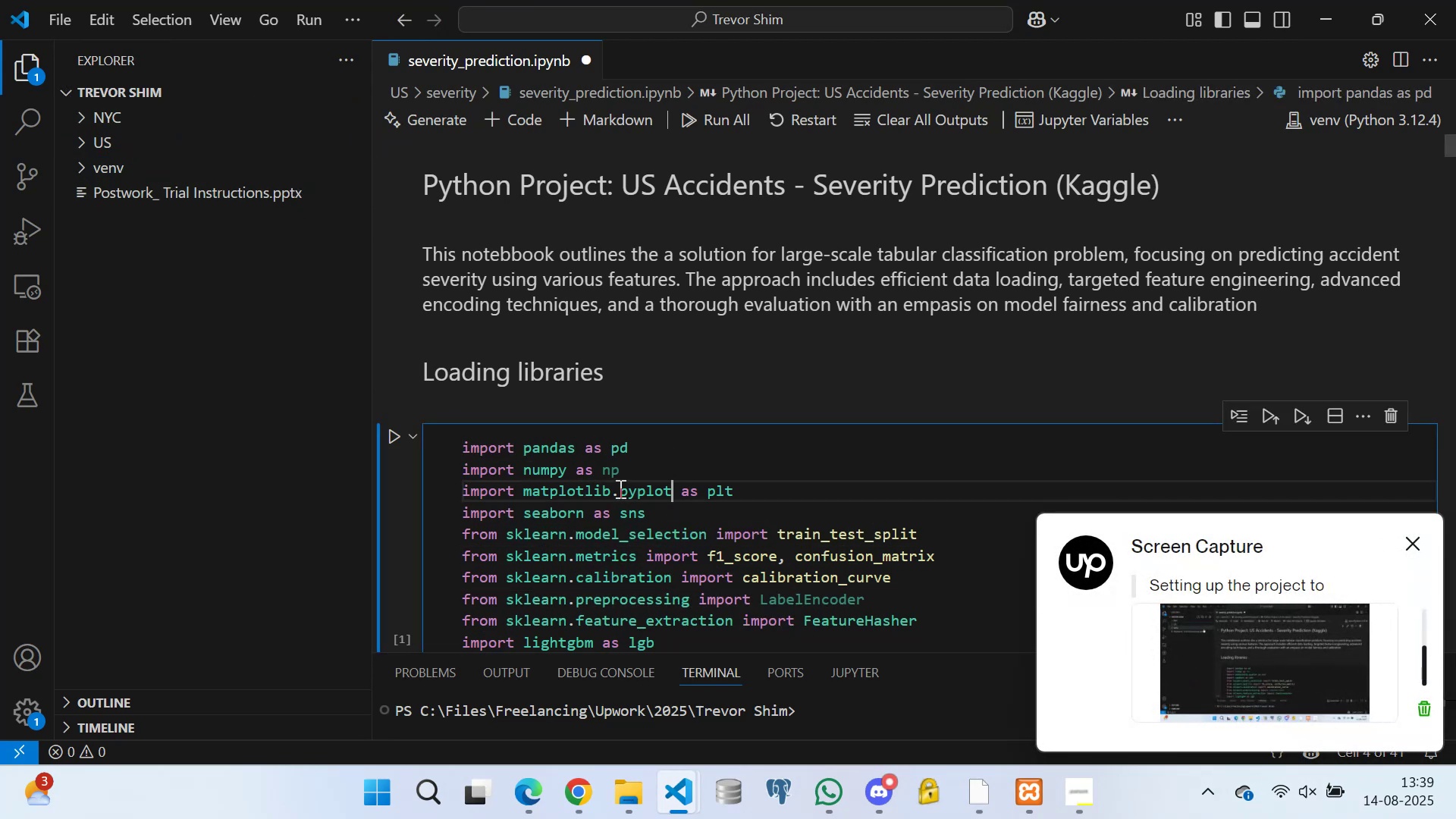 
triple_click([617, 488])
 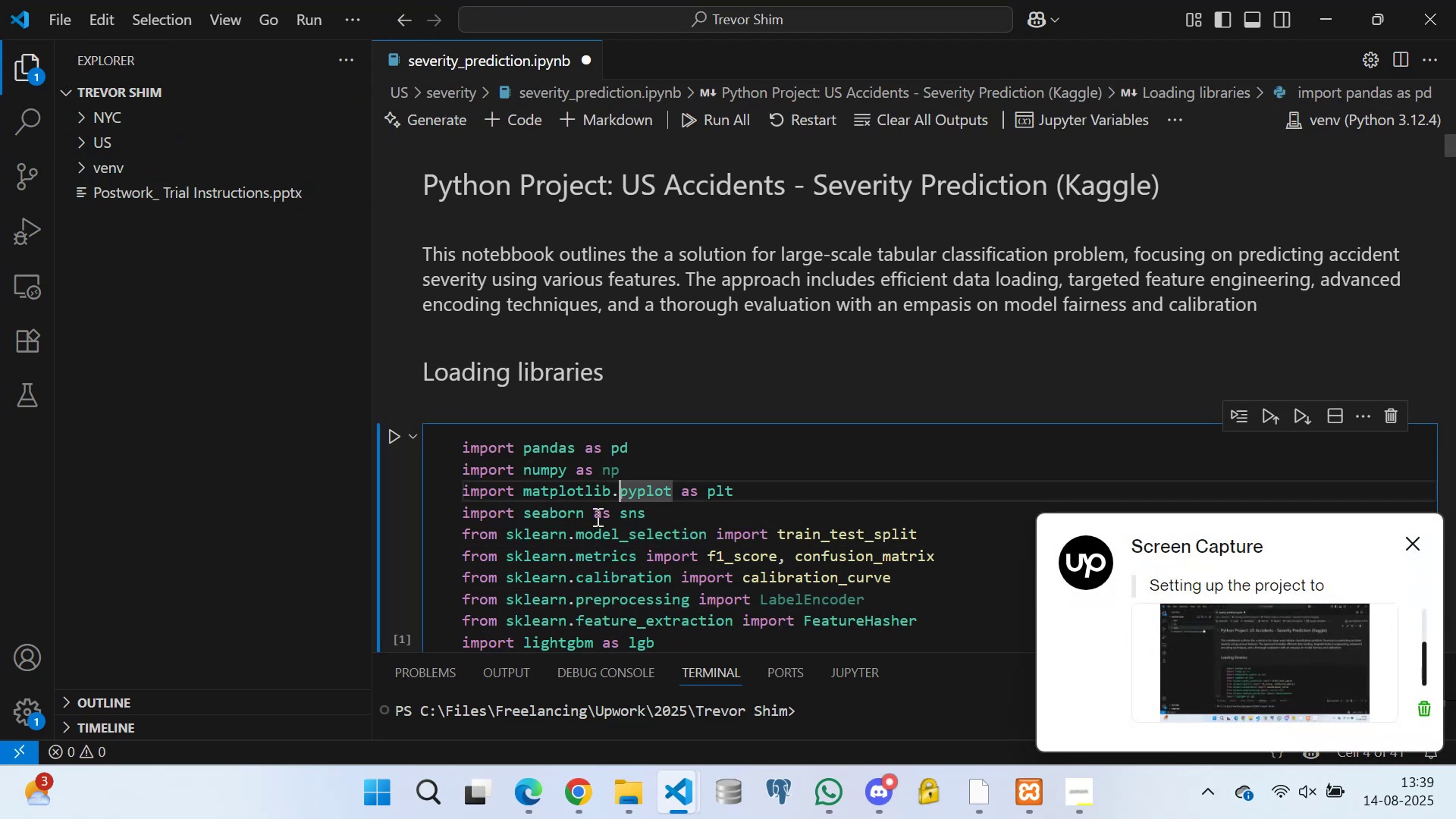 
triple_click([595, 518])
 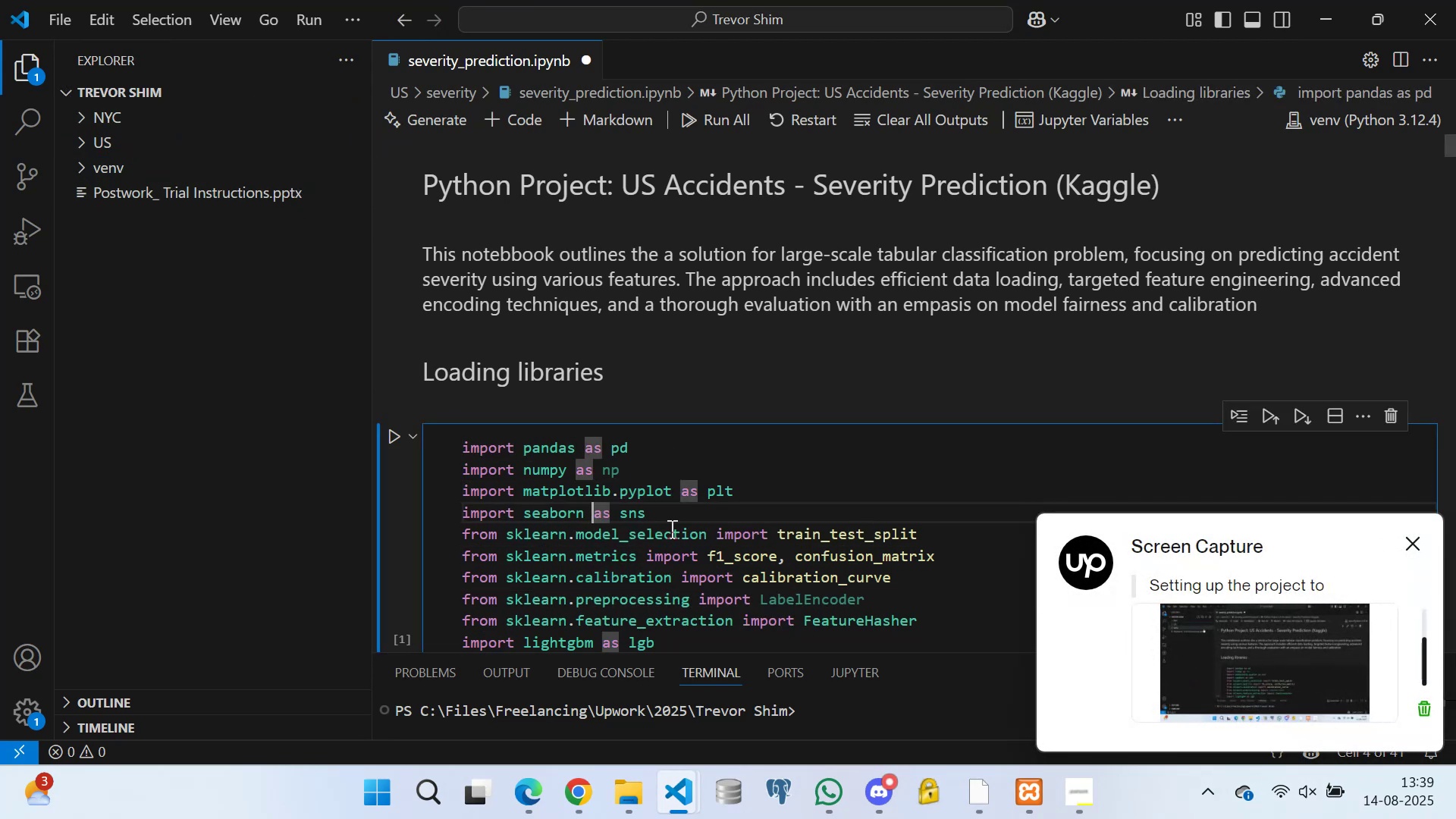 
triple_click([670, 529])
 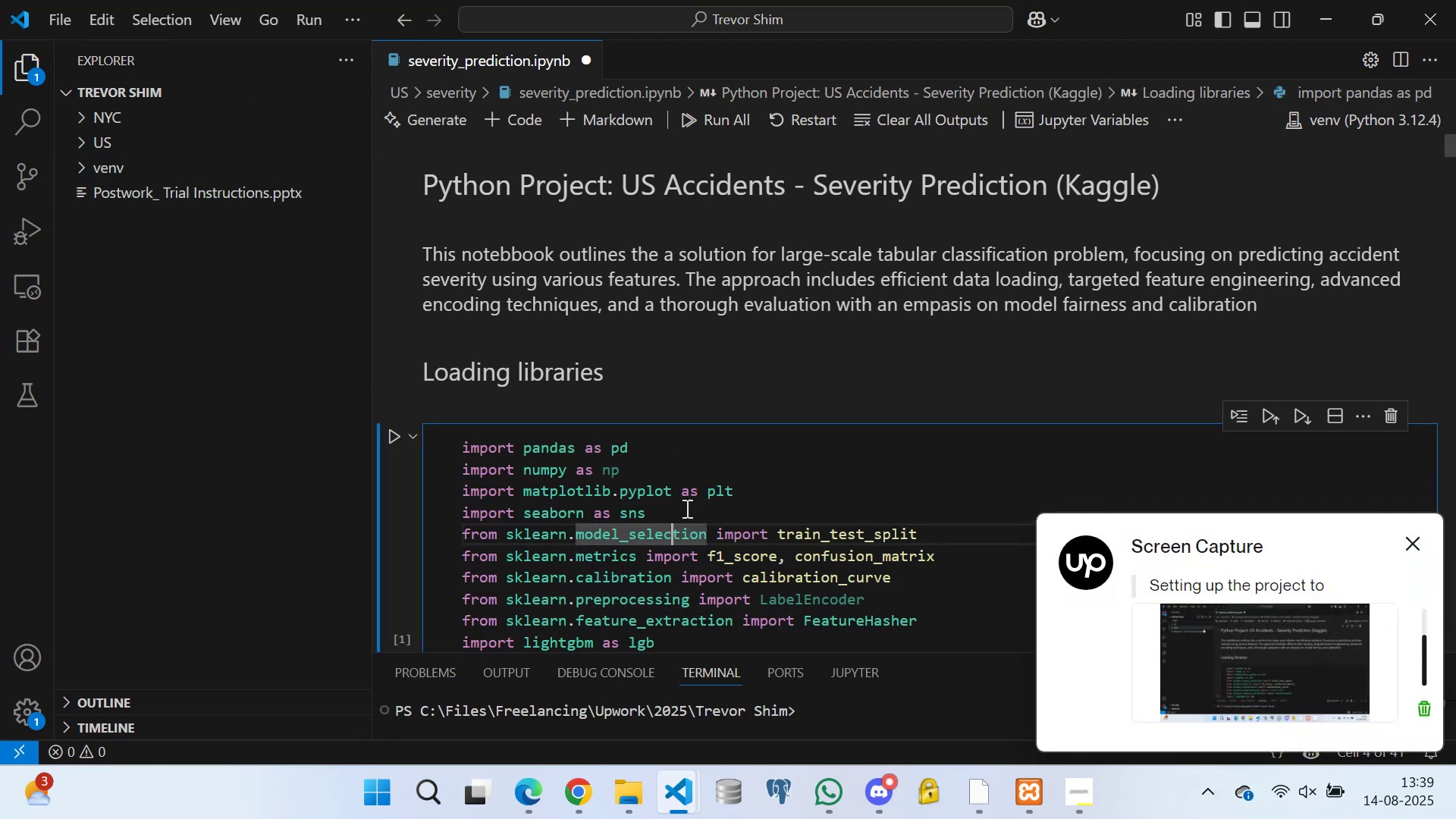 
triple_click([686, 507])
 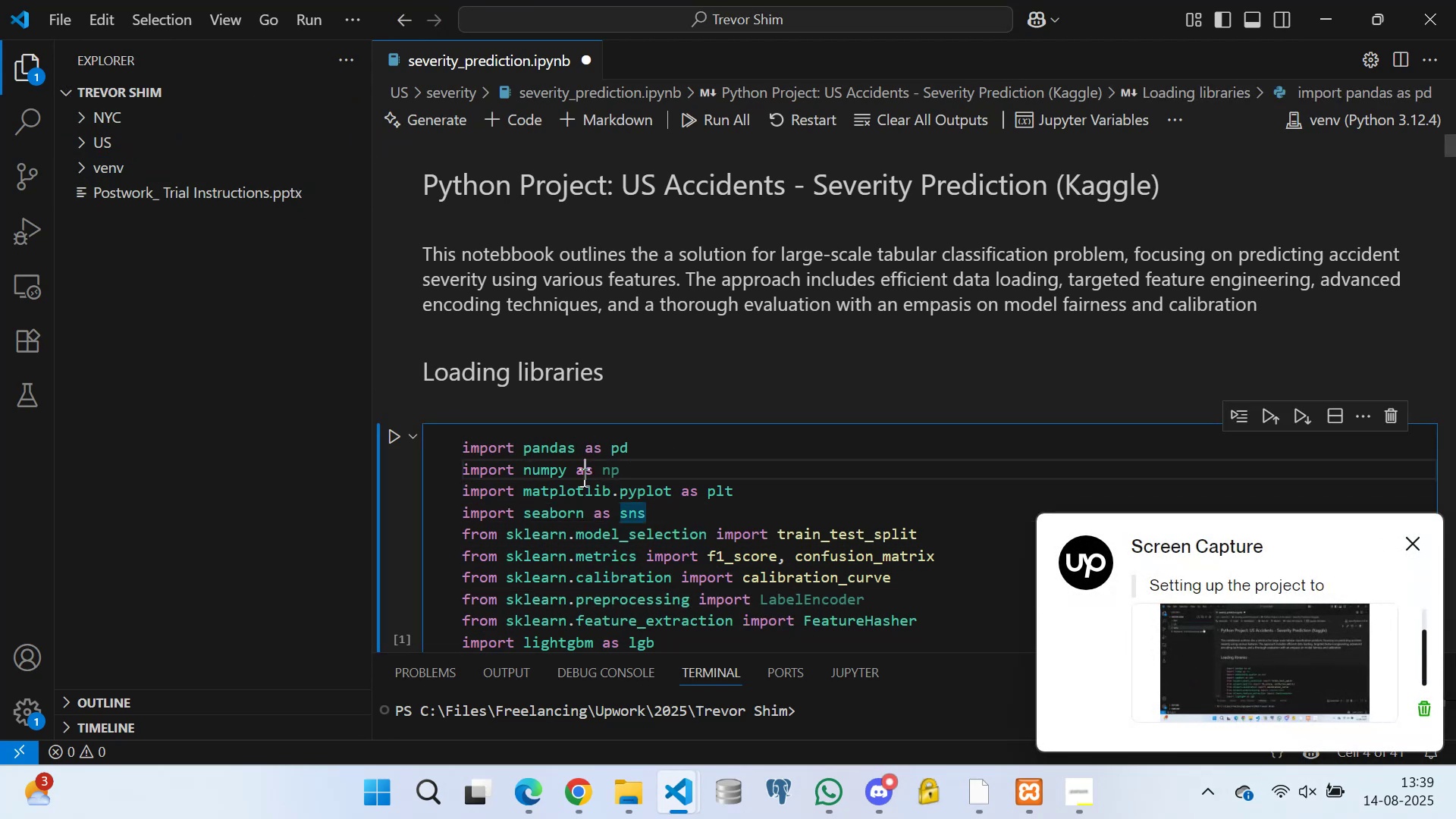 
left_click_drag(start_coordinate=[562, 472], to_coordinate=[595, 472])
 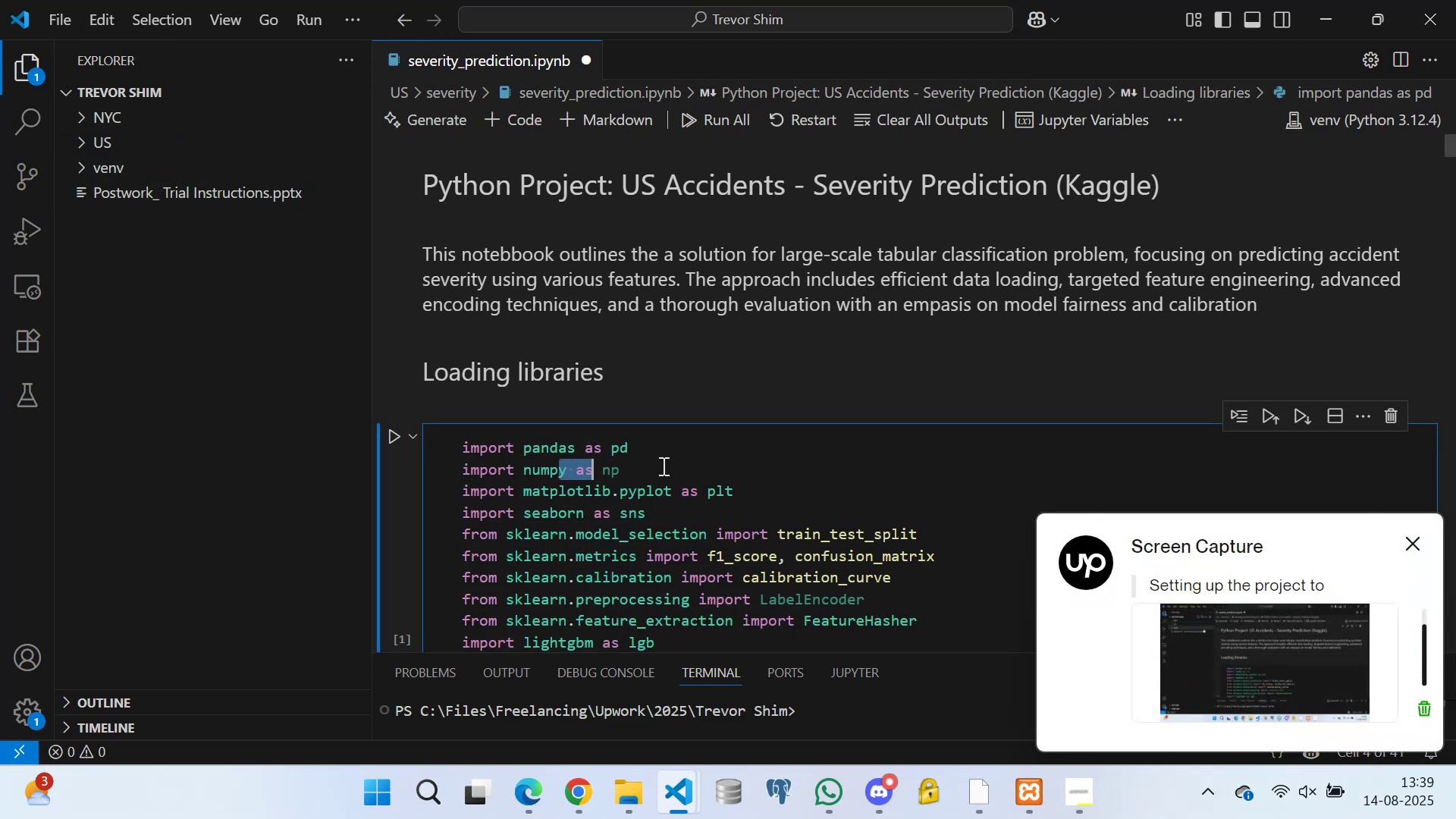 
triple_click([662, 466])
 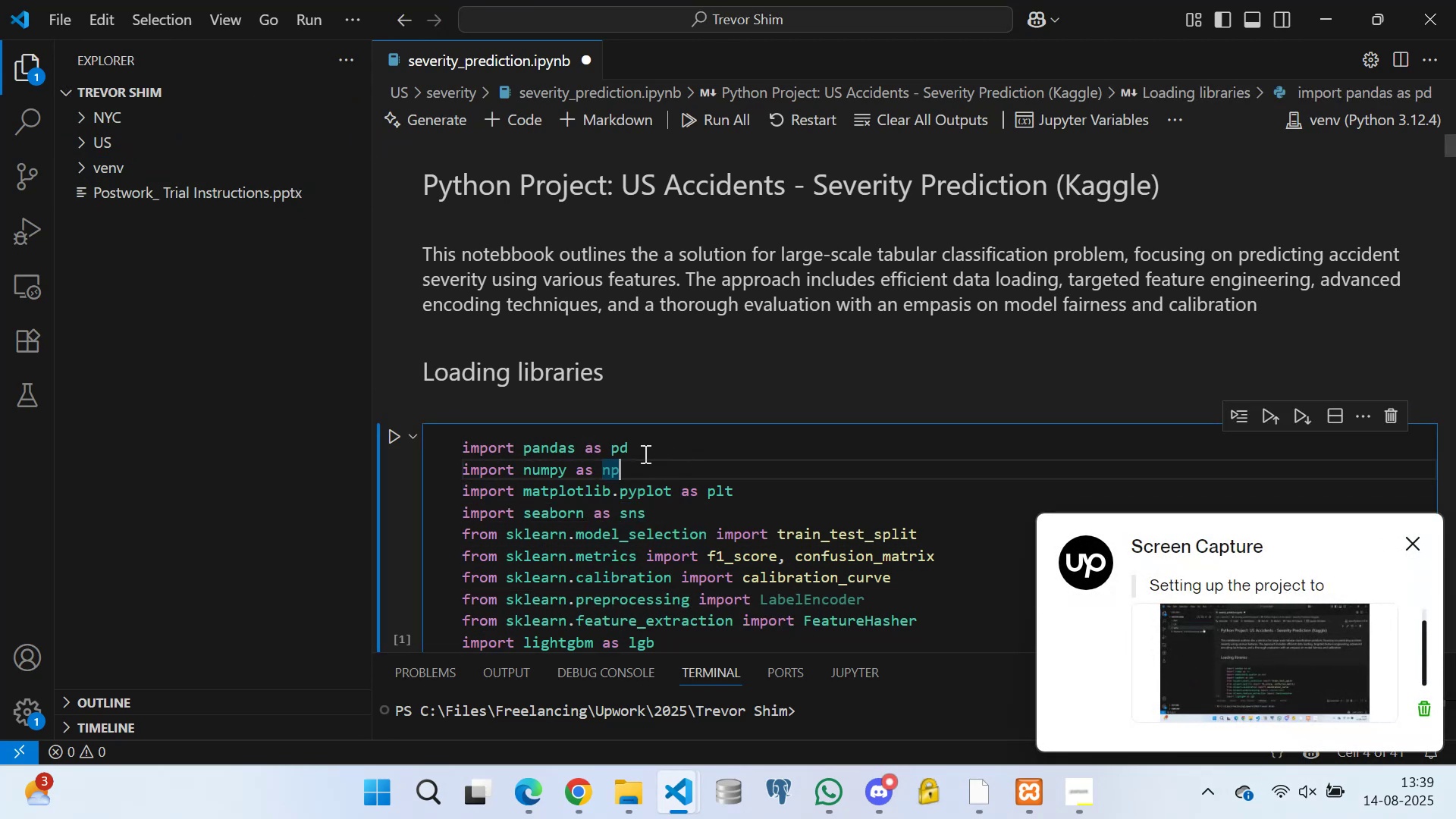 
triple_click([642, 450])
 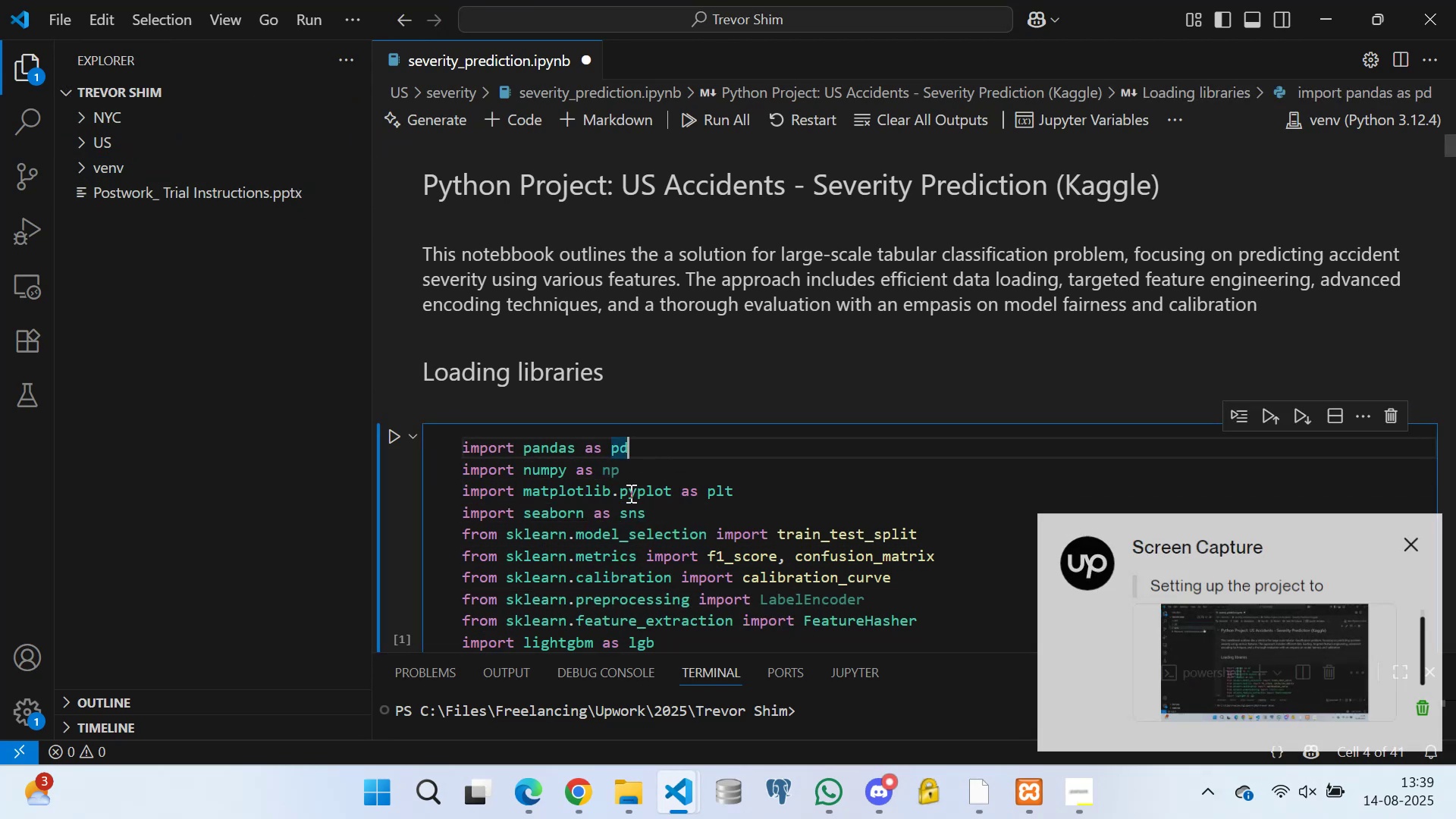 
triple_click([629, 493])
 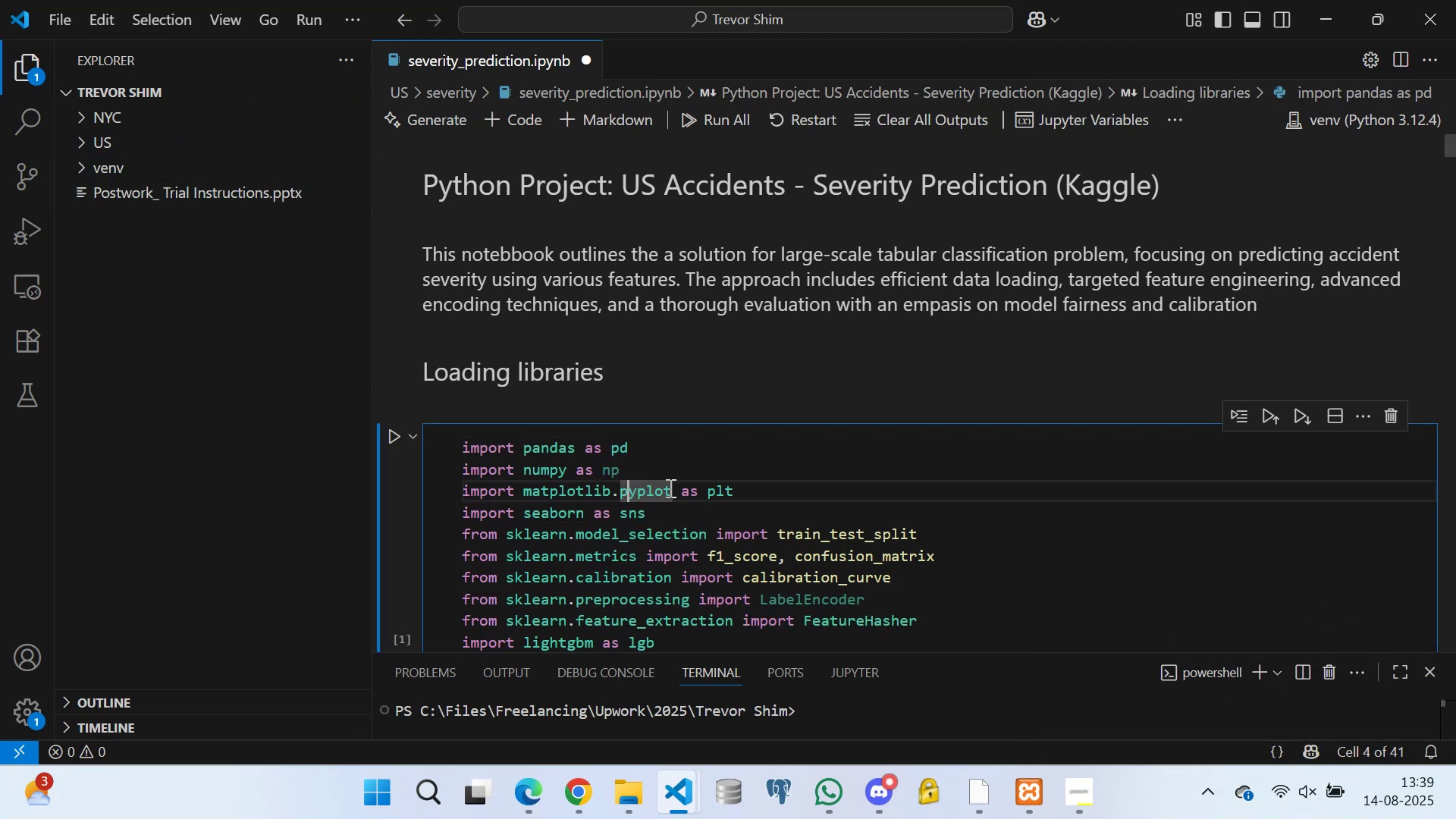 
triple_click([669, 488])
 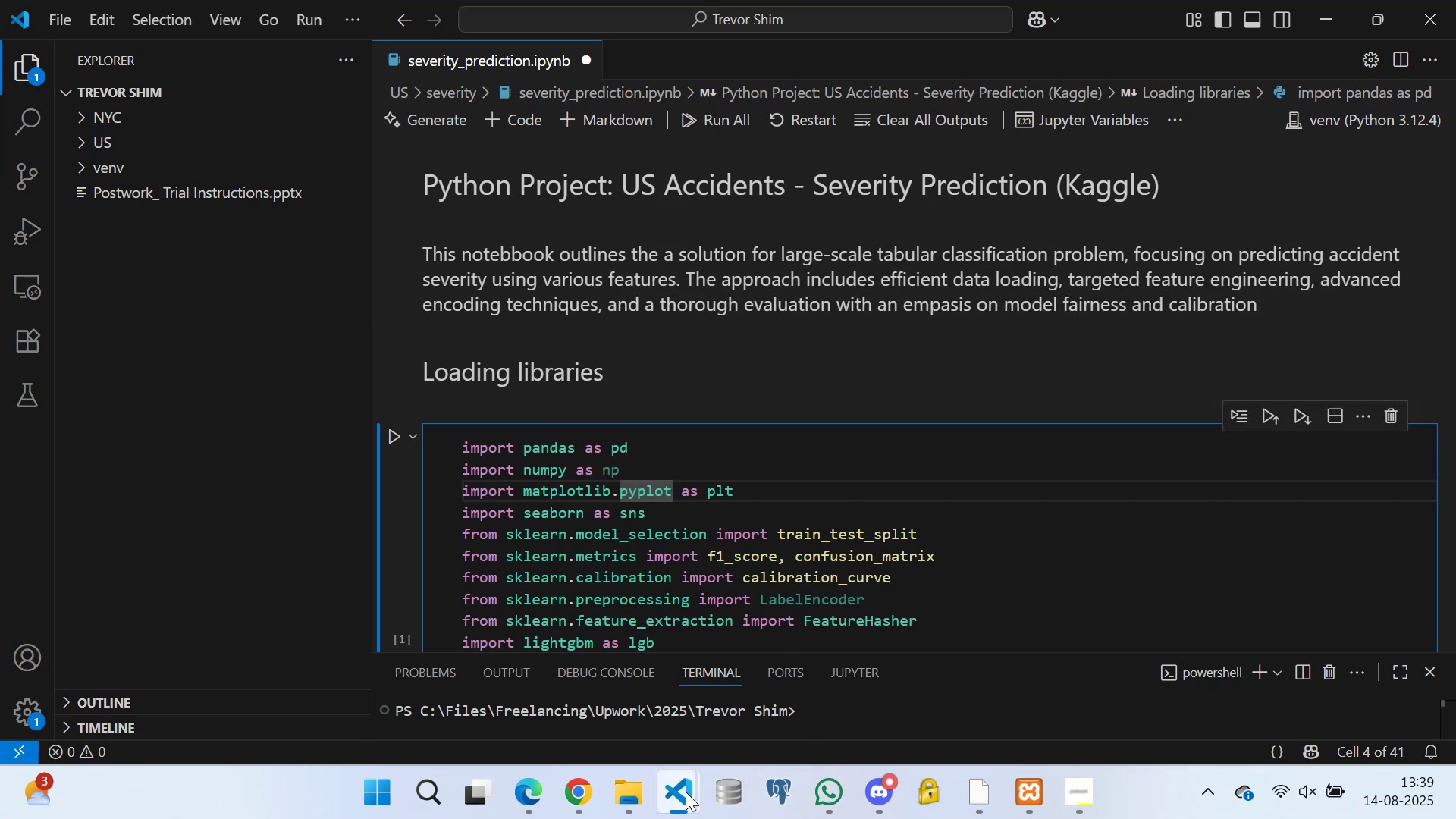 
left_click([1015, 666])
 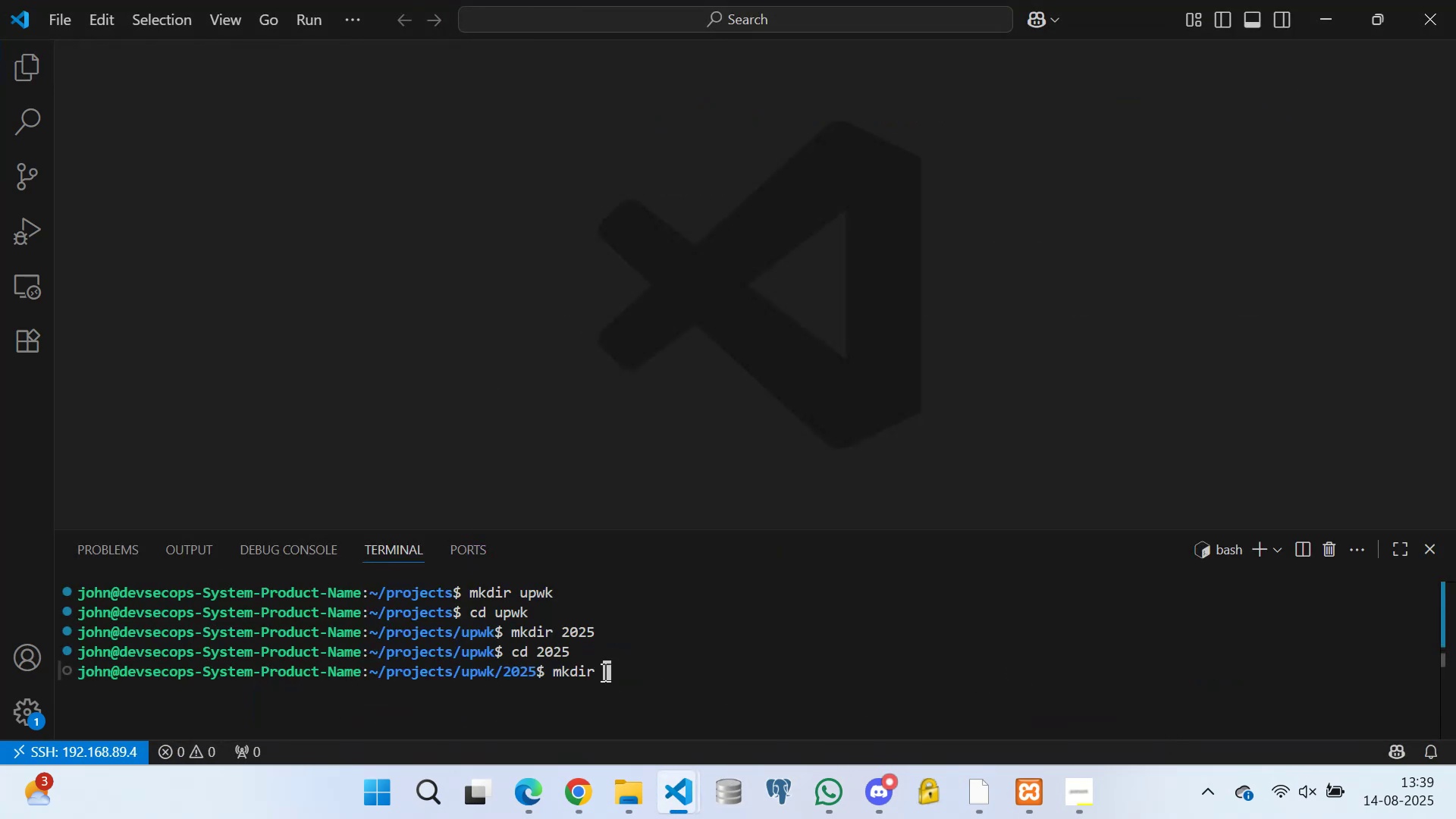 
type(trc)
key(Backspace)
type(evor_shim)
 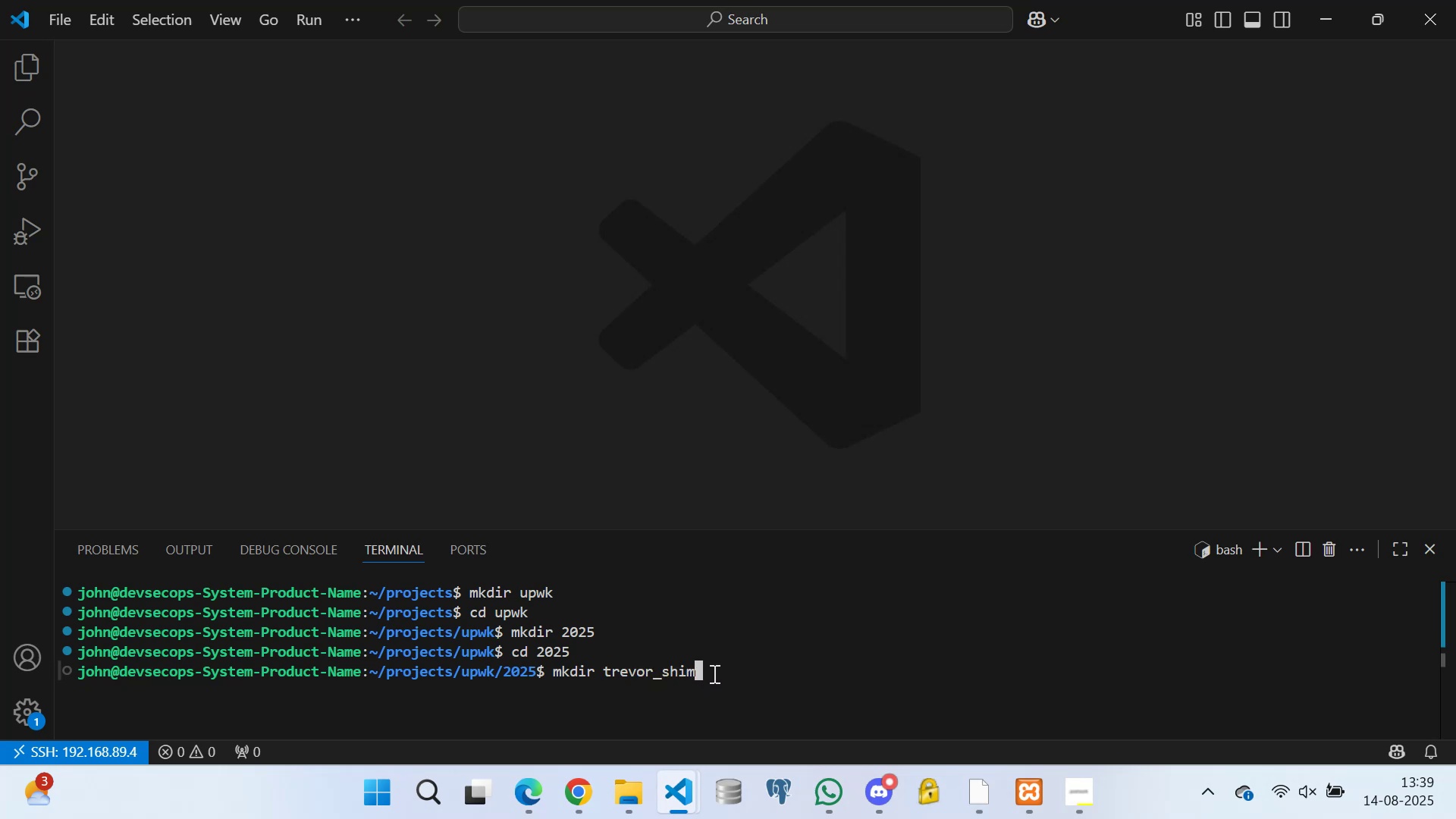 
wait(11.02)
 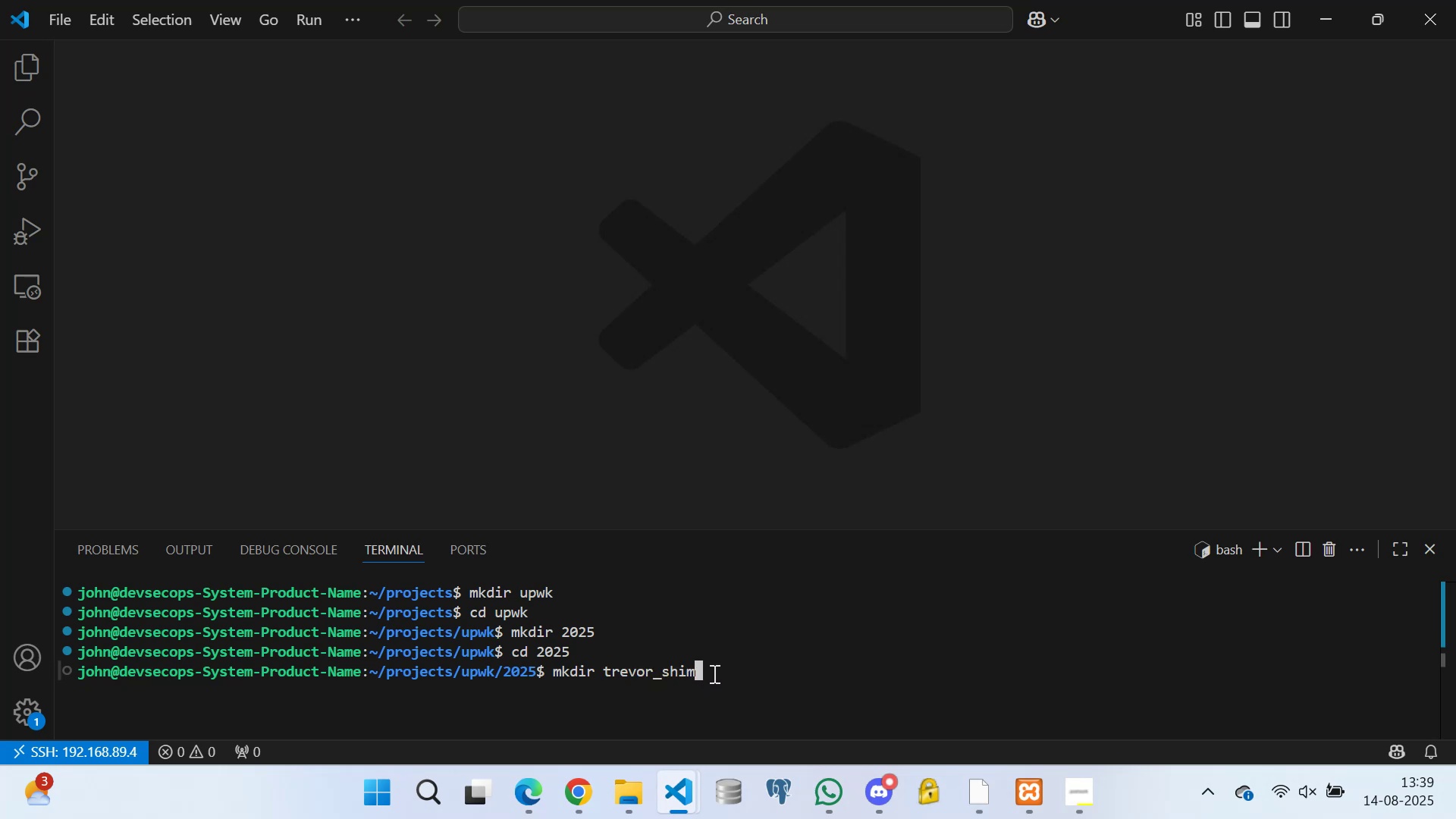 
key(Backspace)
 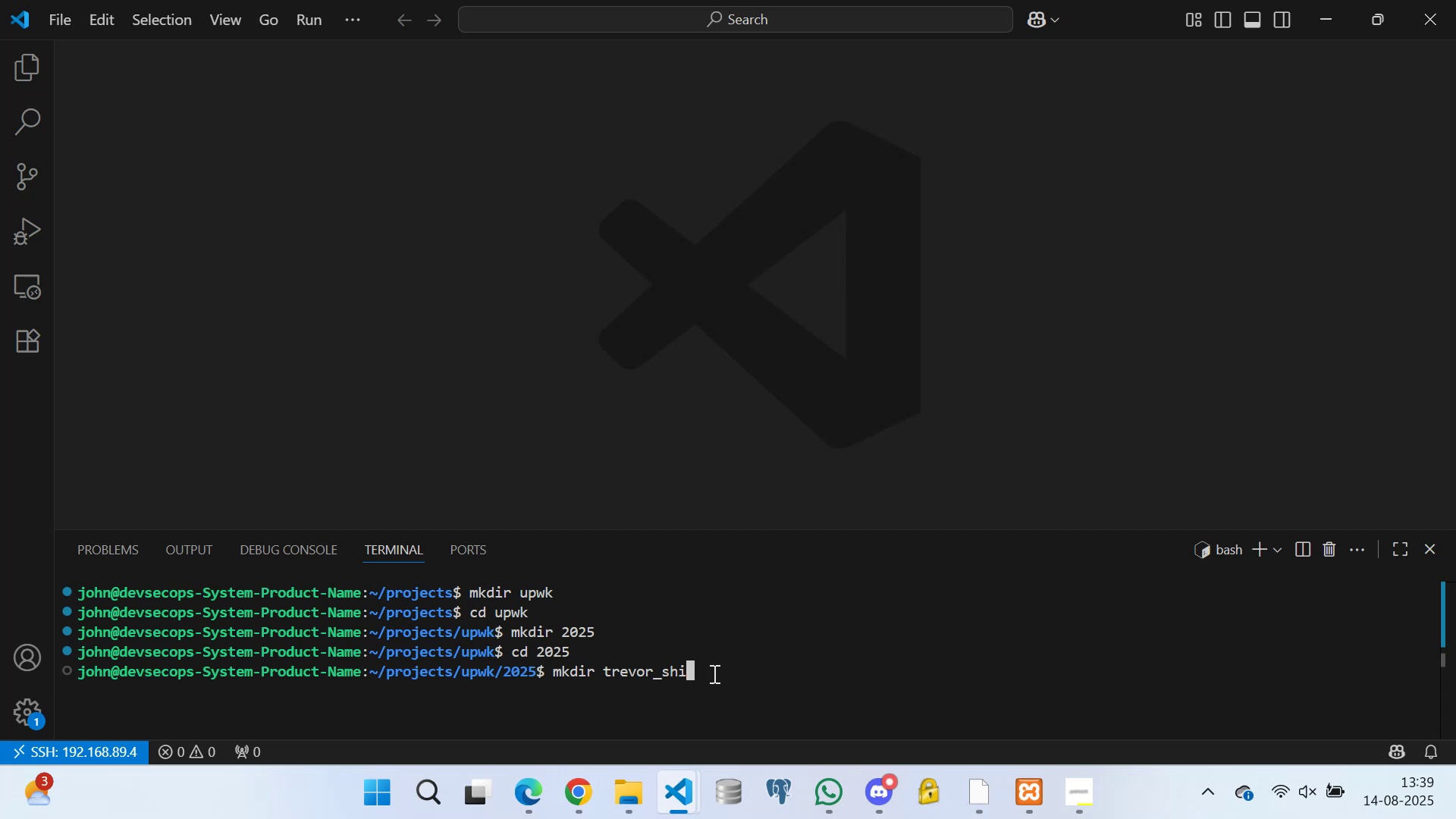 
key(Backspace)
 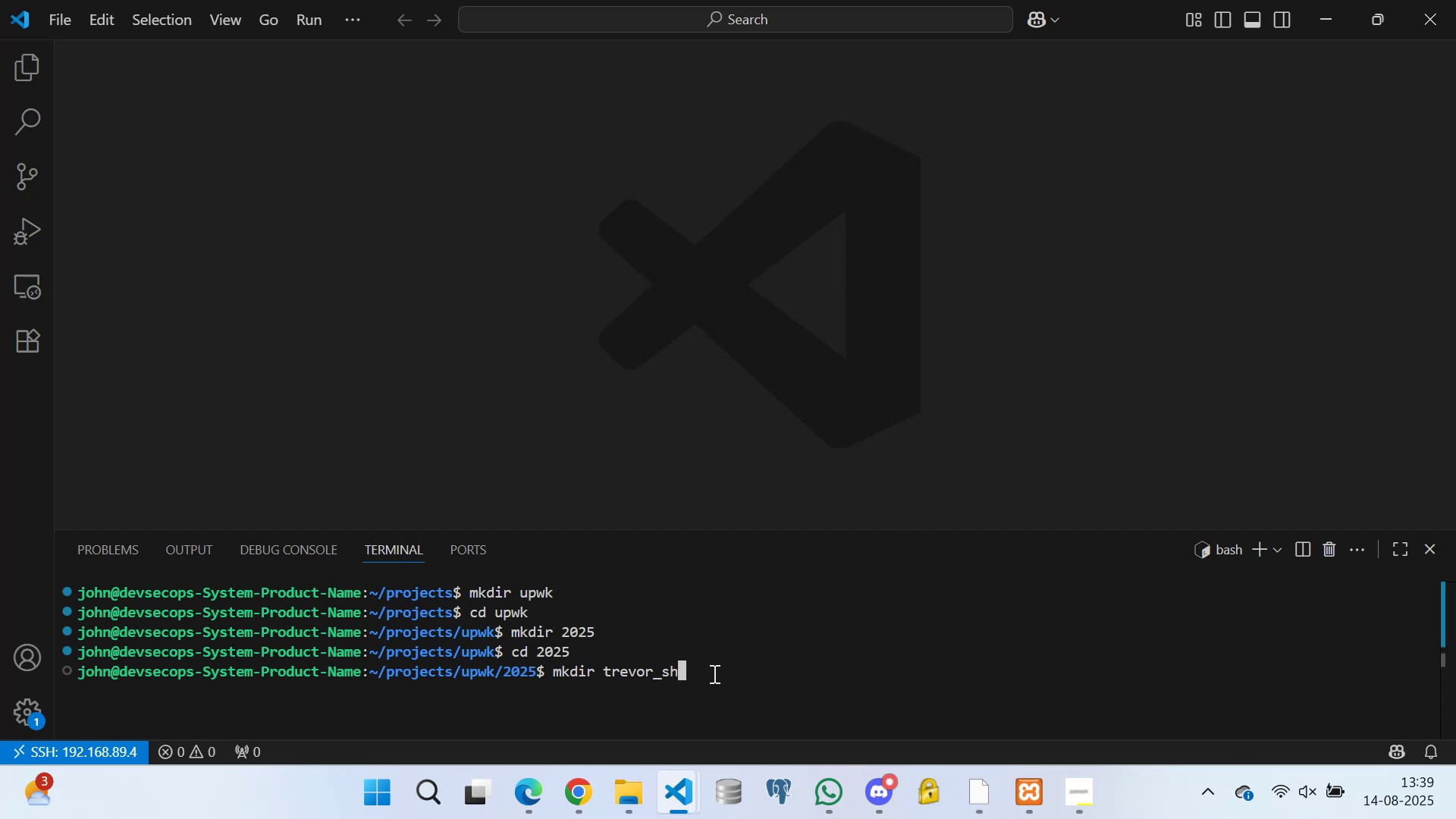 
key(Backspace)
 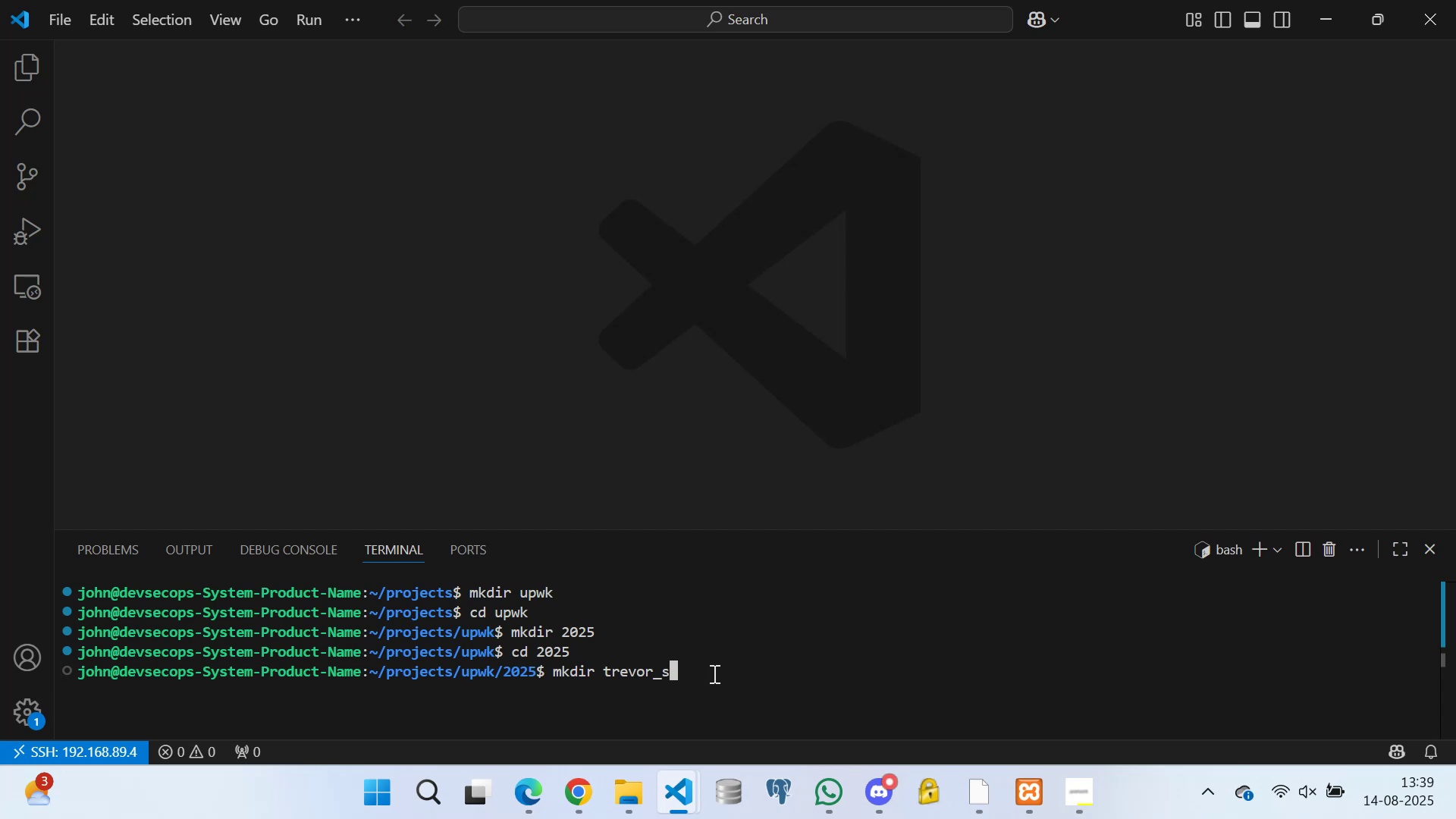 
key(Backspace)
 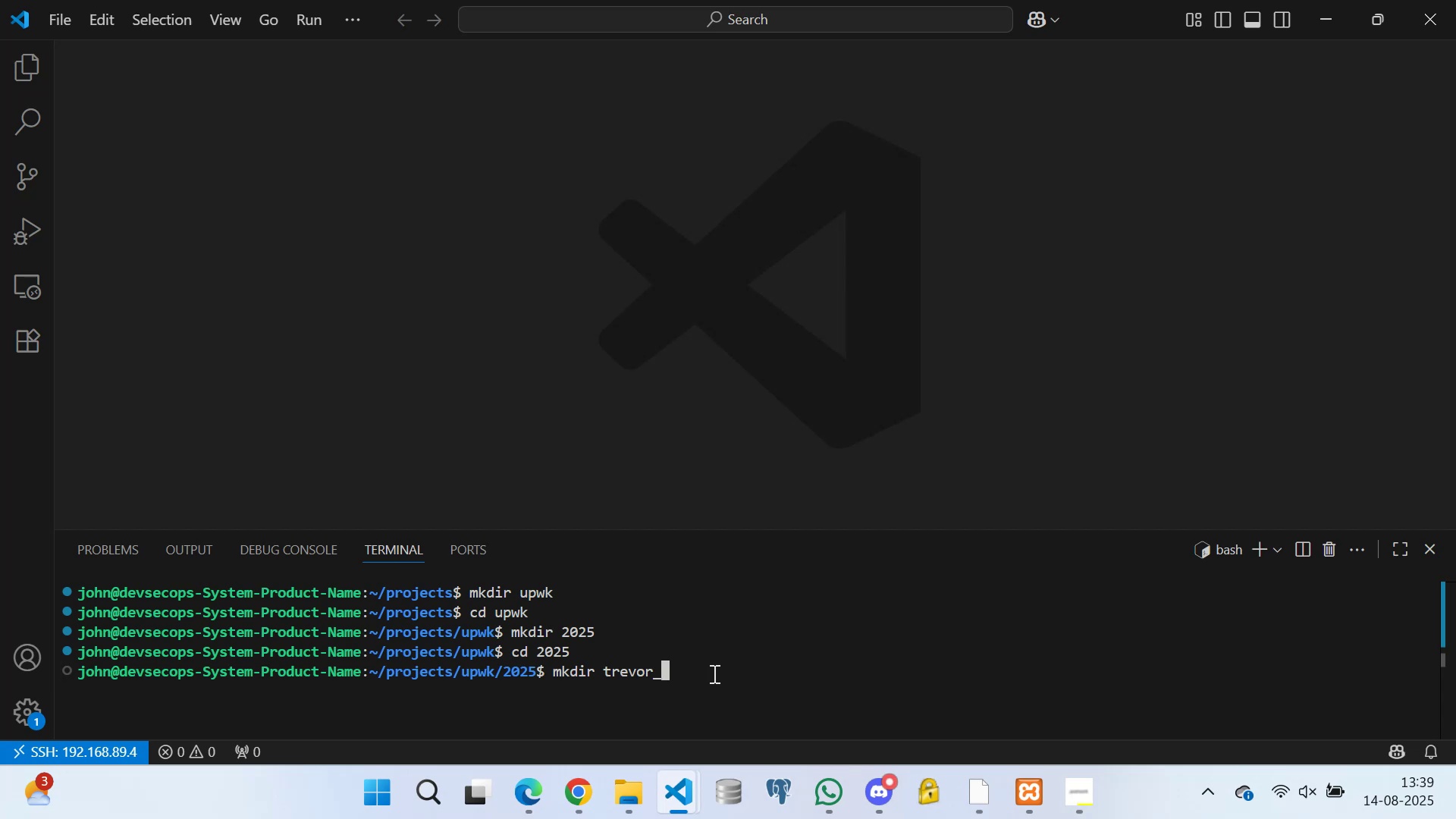 
key(Backspace)
 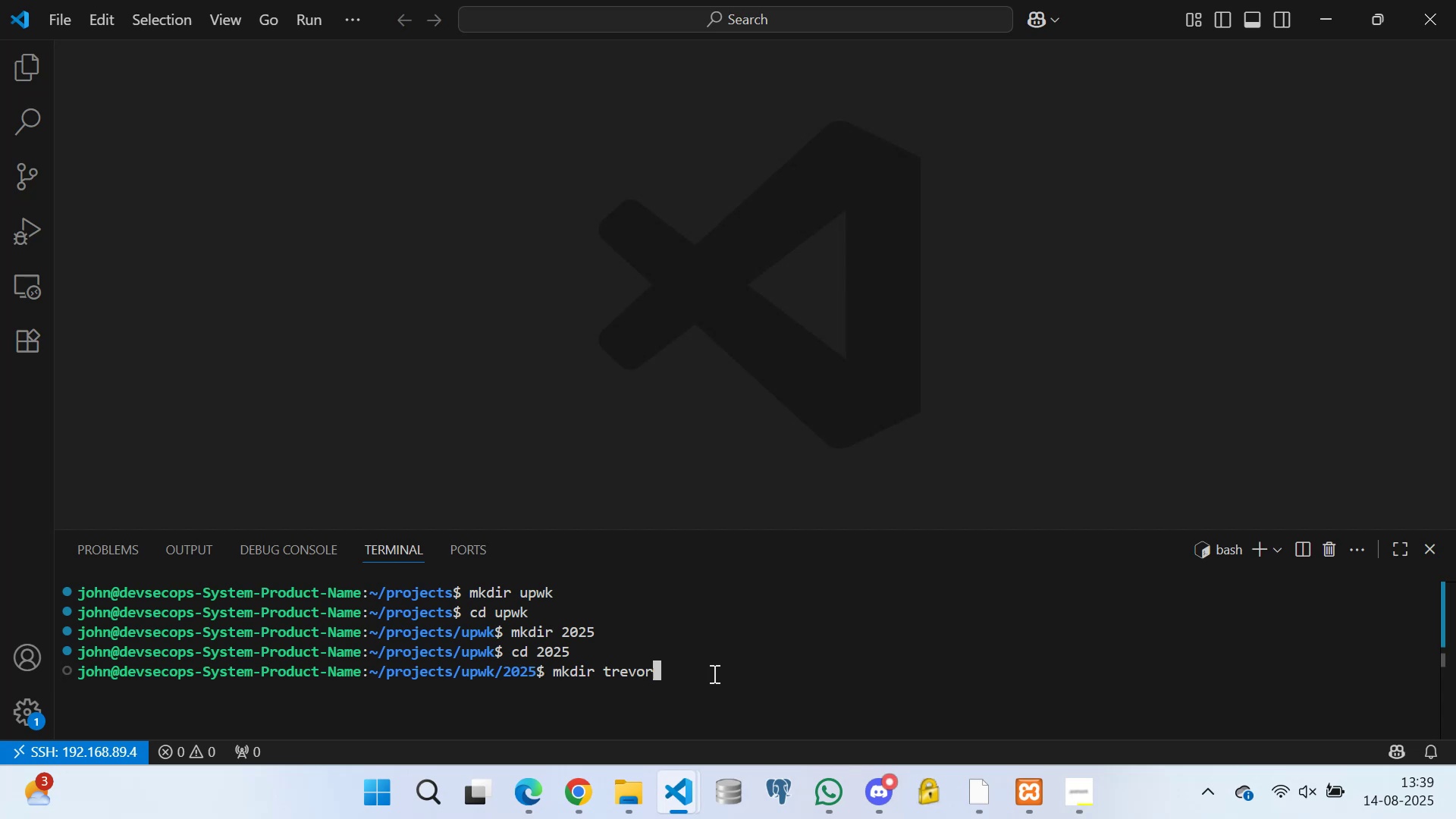 
key(Backspace)
 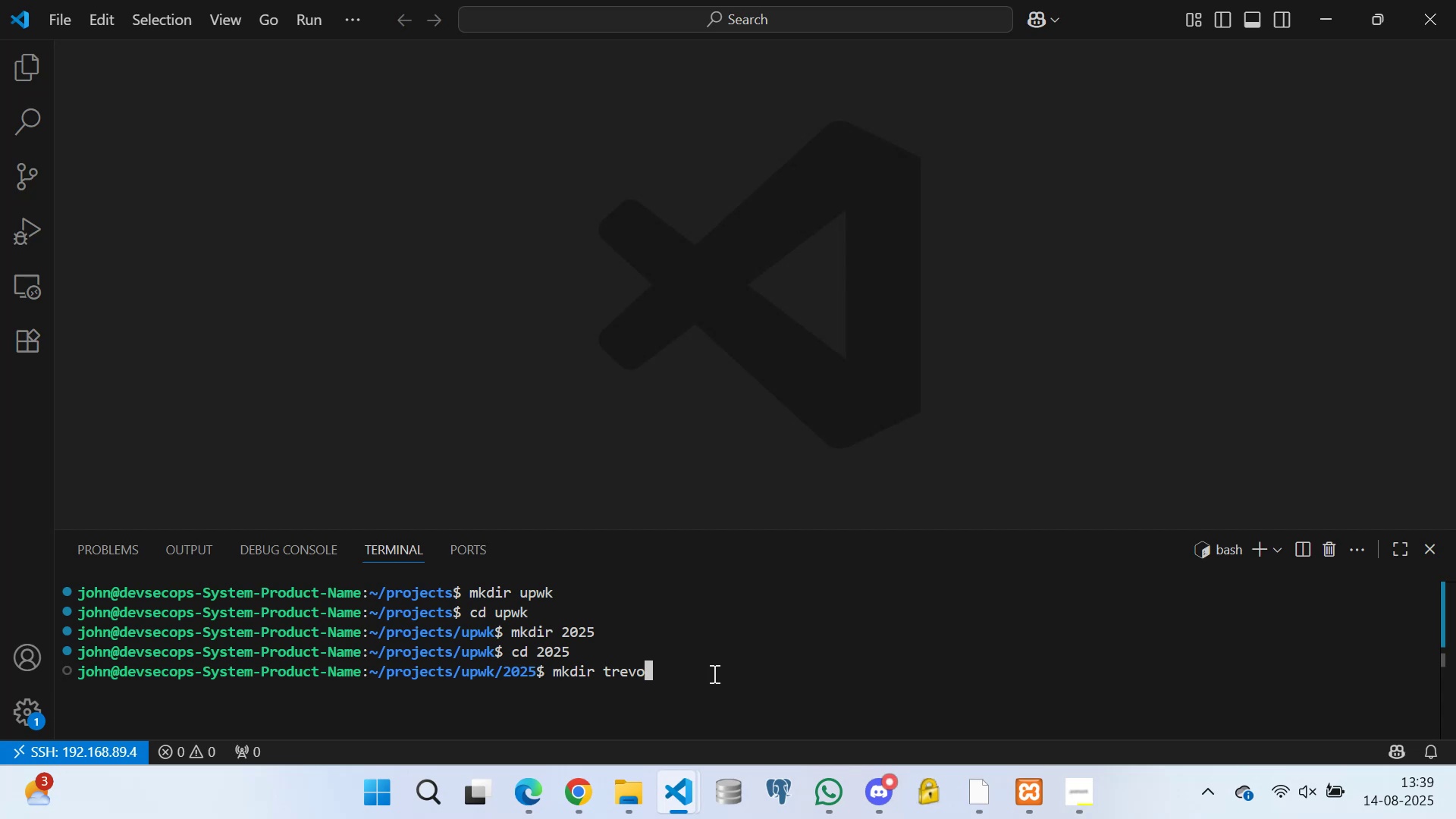 
key(Backspace)
 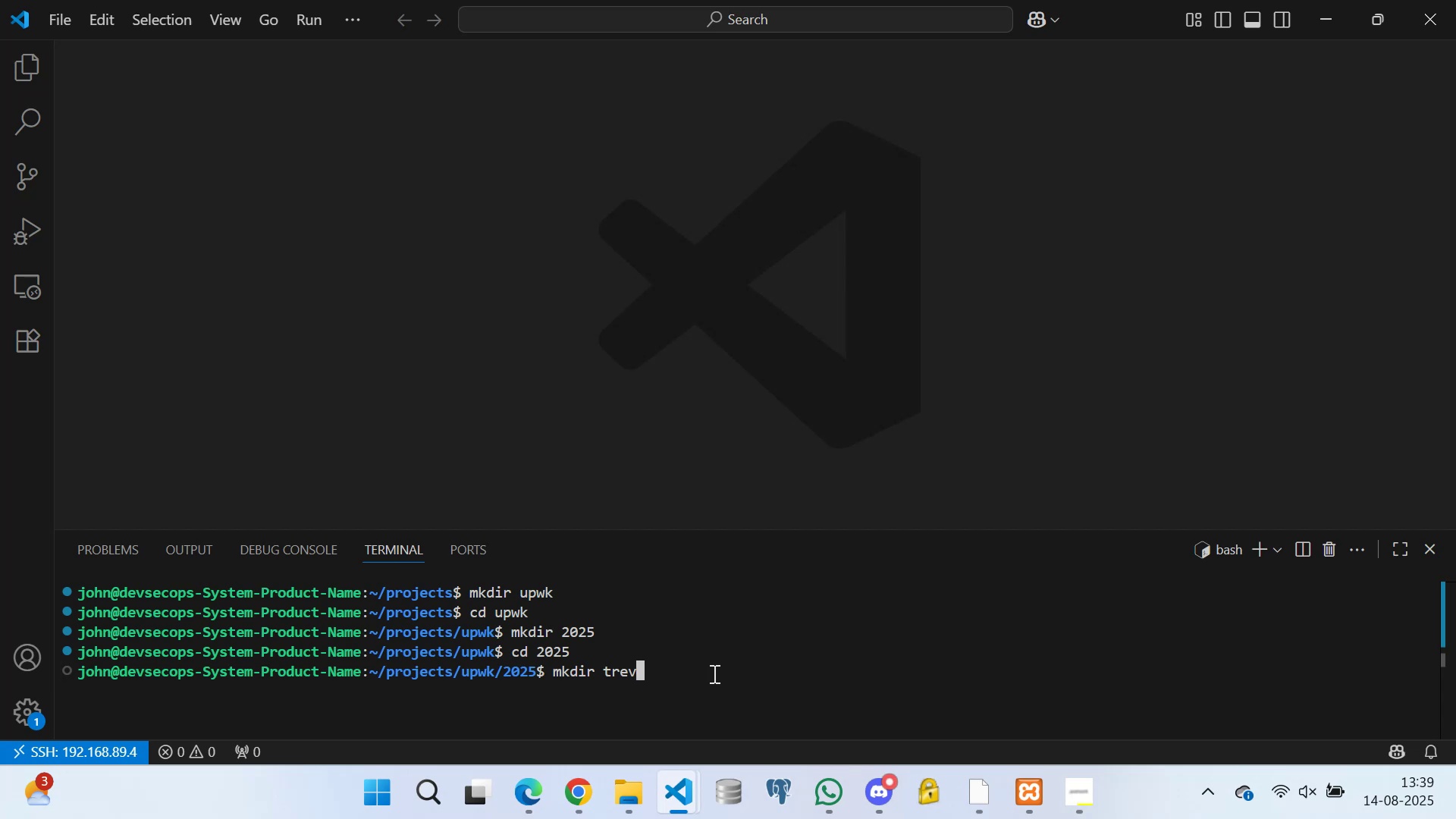 
key(Backspace)
 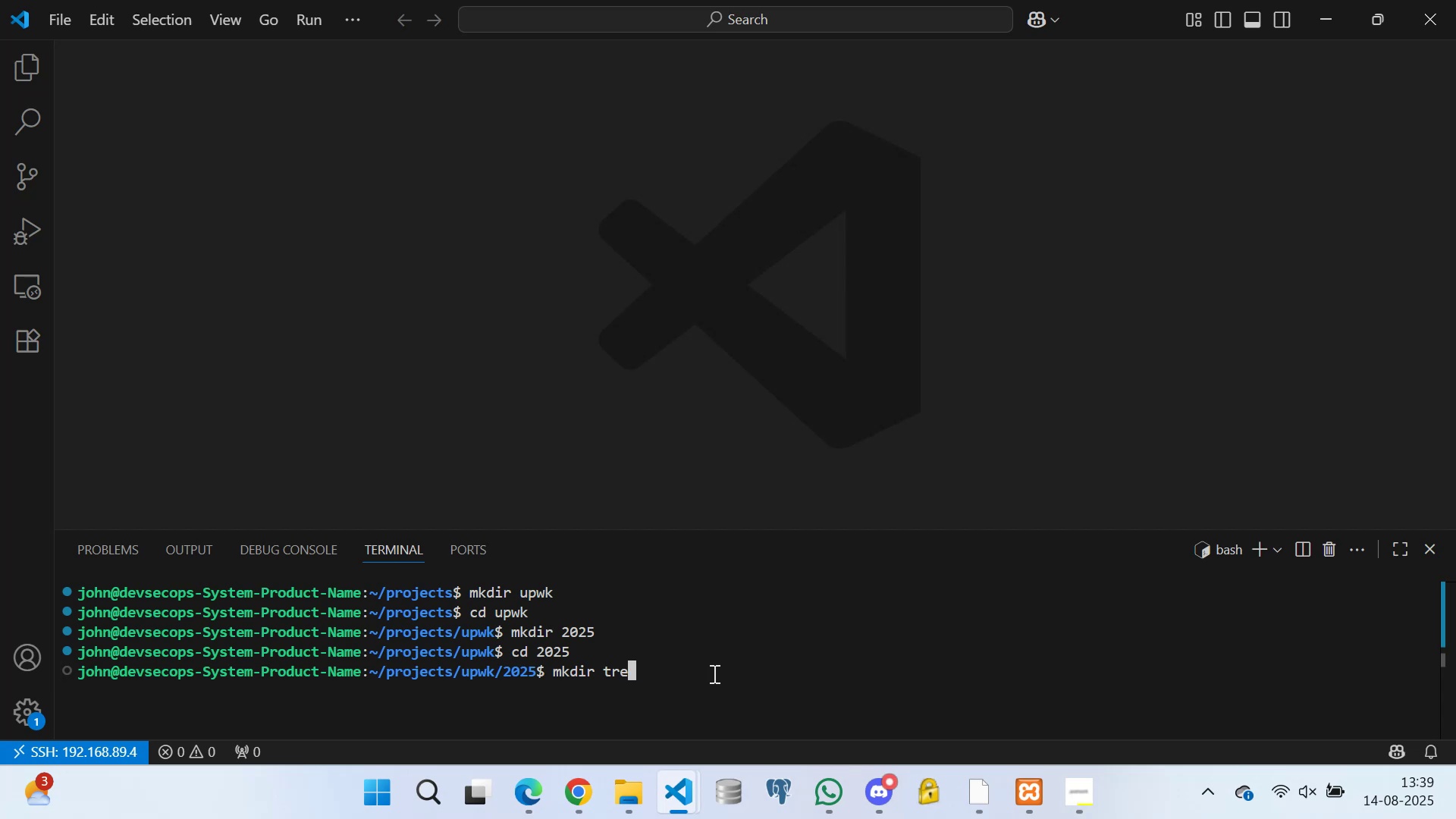 
key(Backspace)
 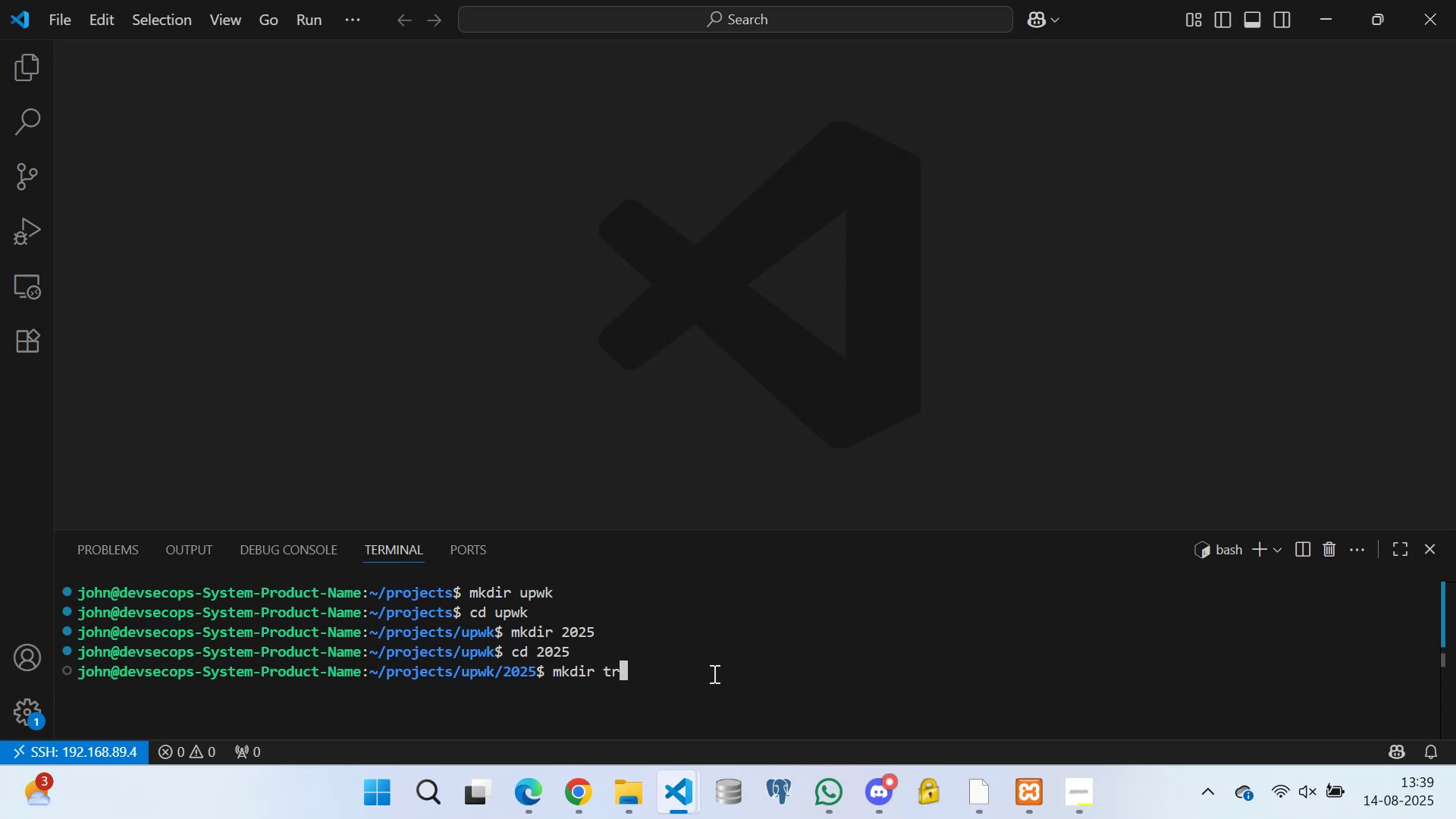 
key(Backspace)
 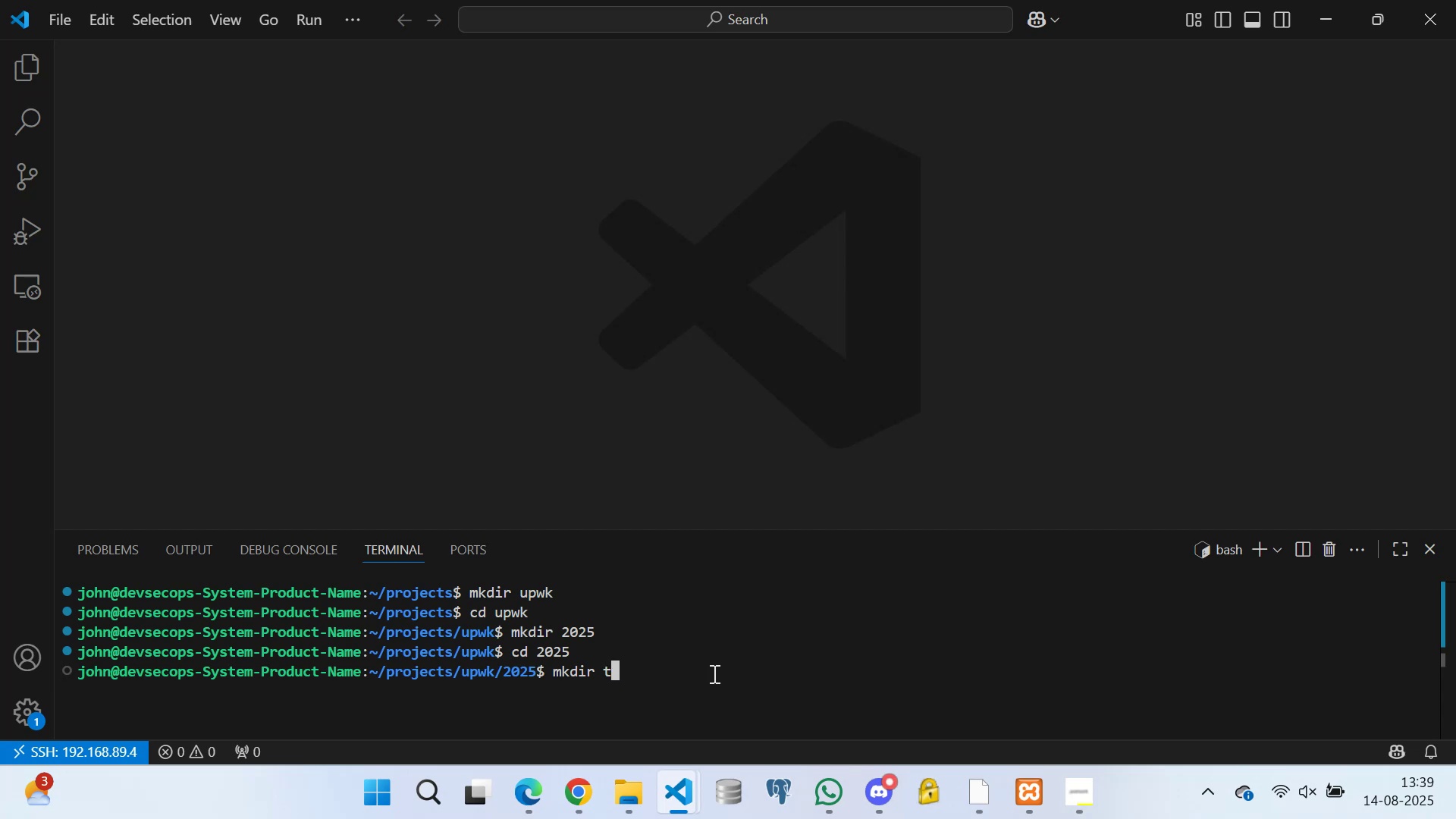 
key(S)
 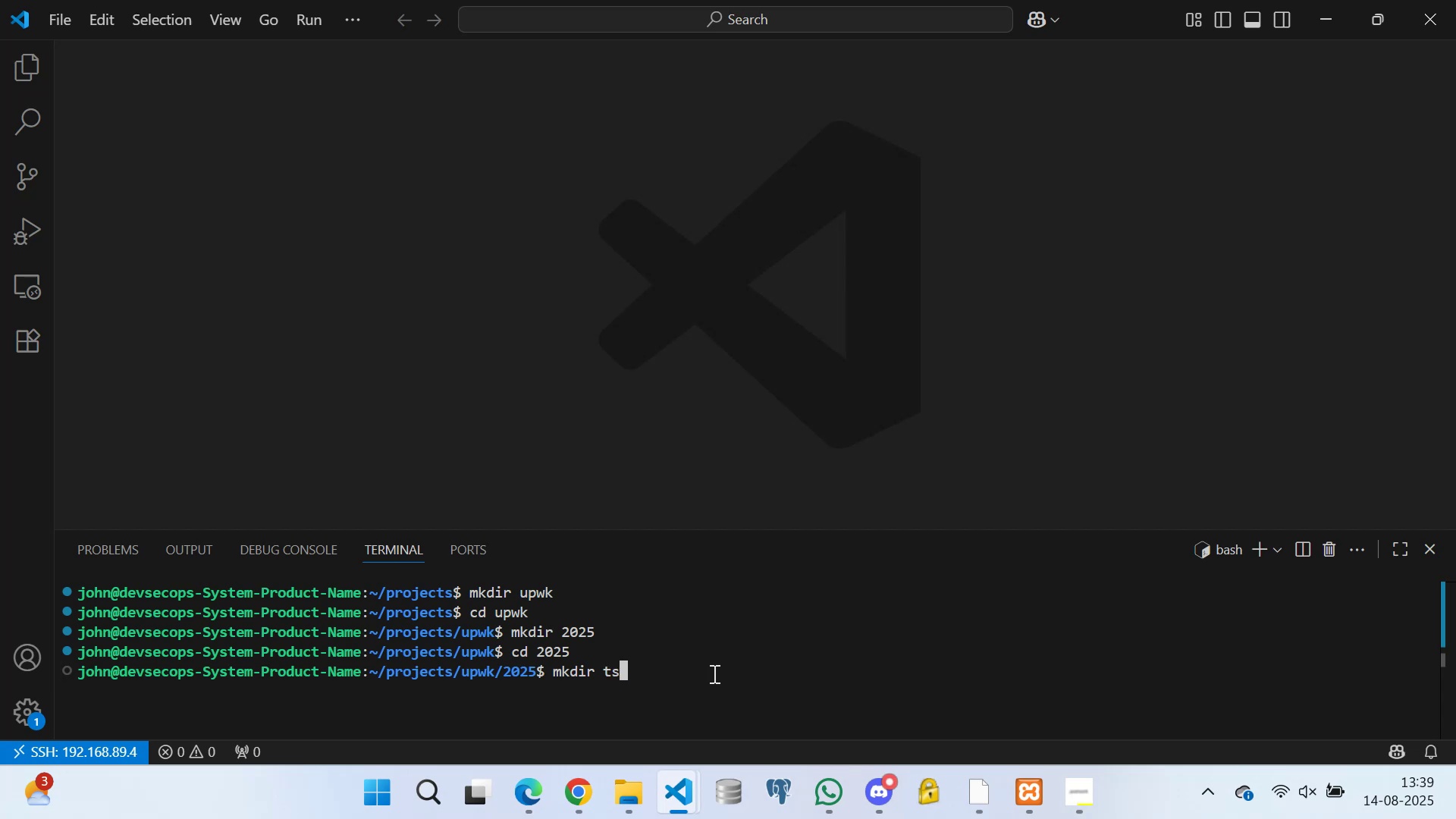 
key(Enter)
 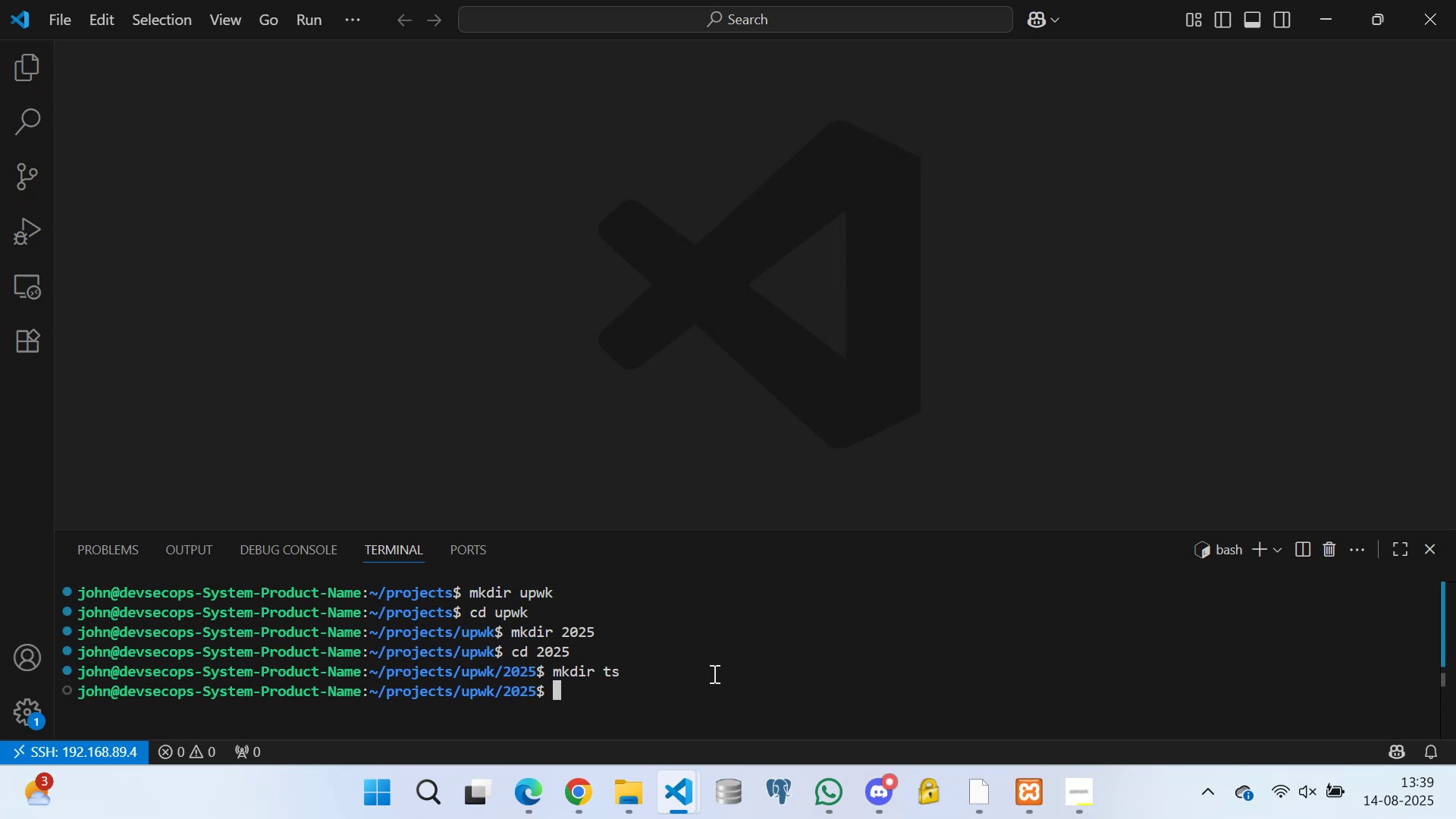 
type(cd ts)
 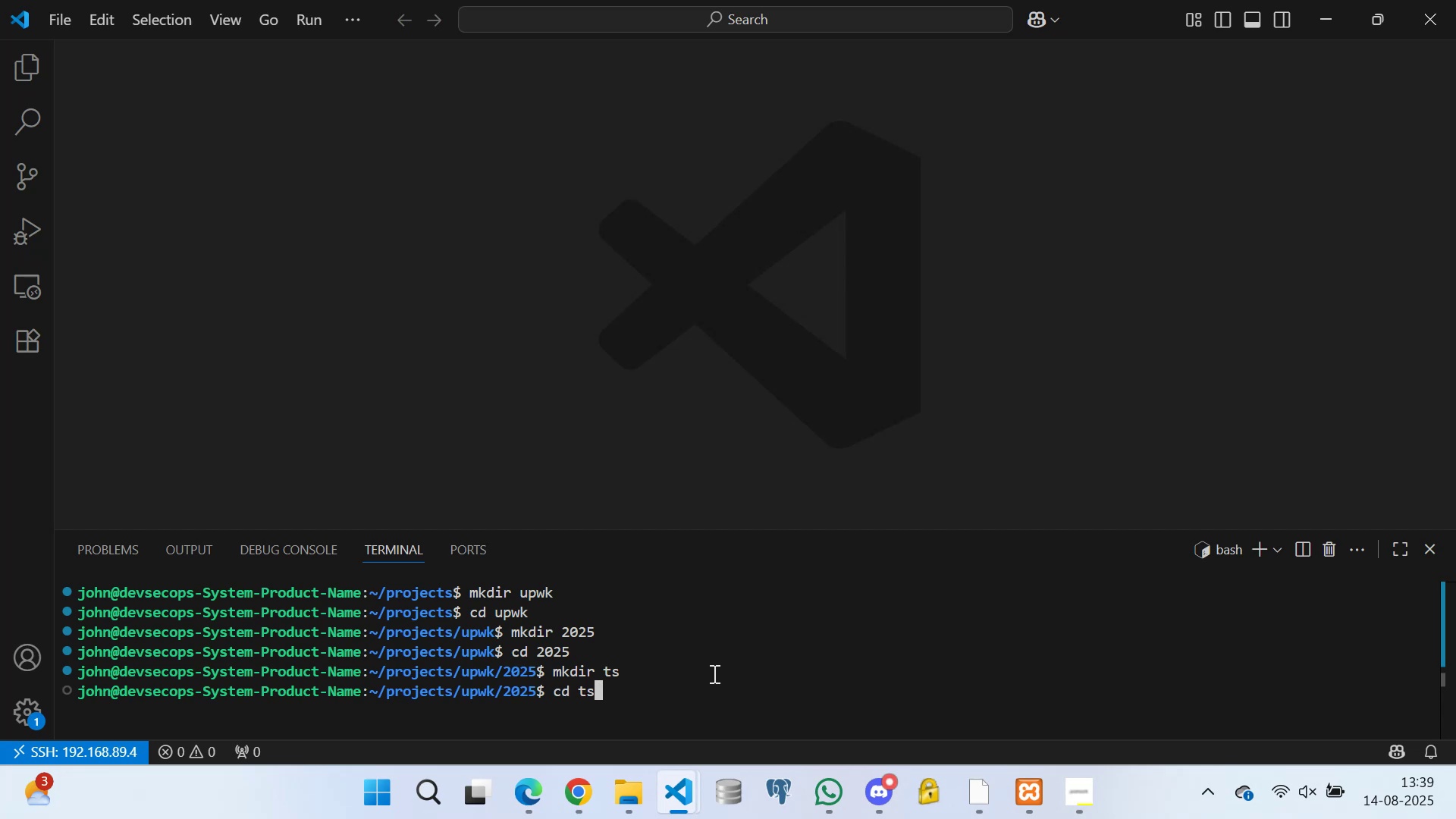 
key(Enter)
 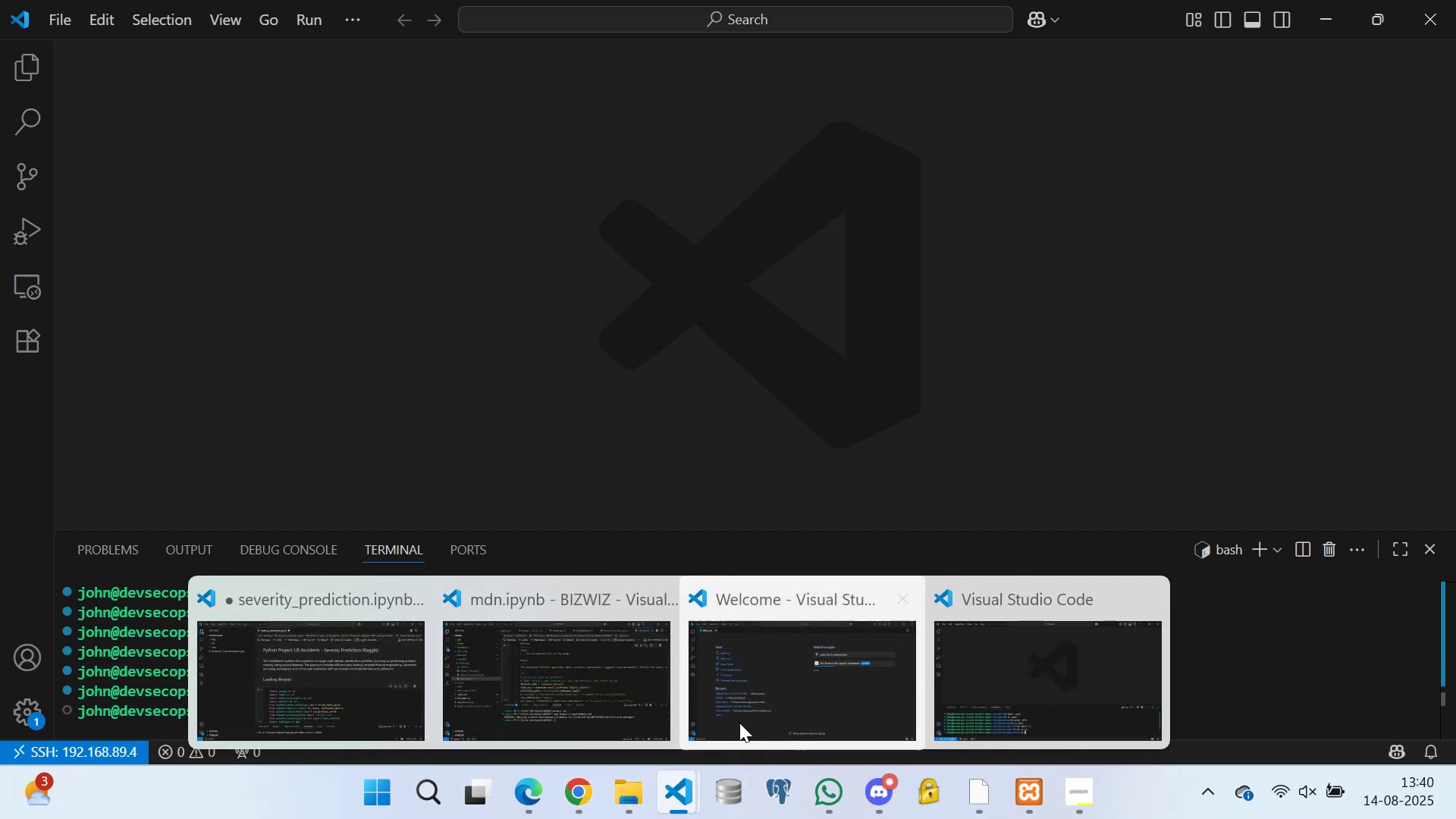 
left_click([974, 673])
 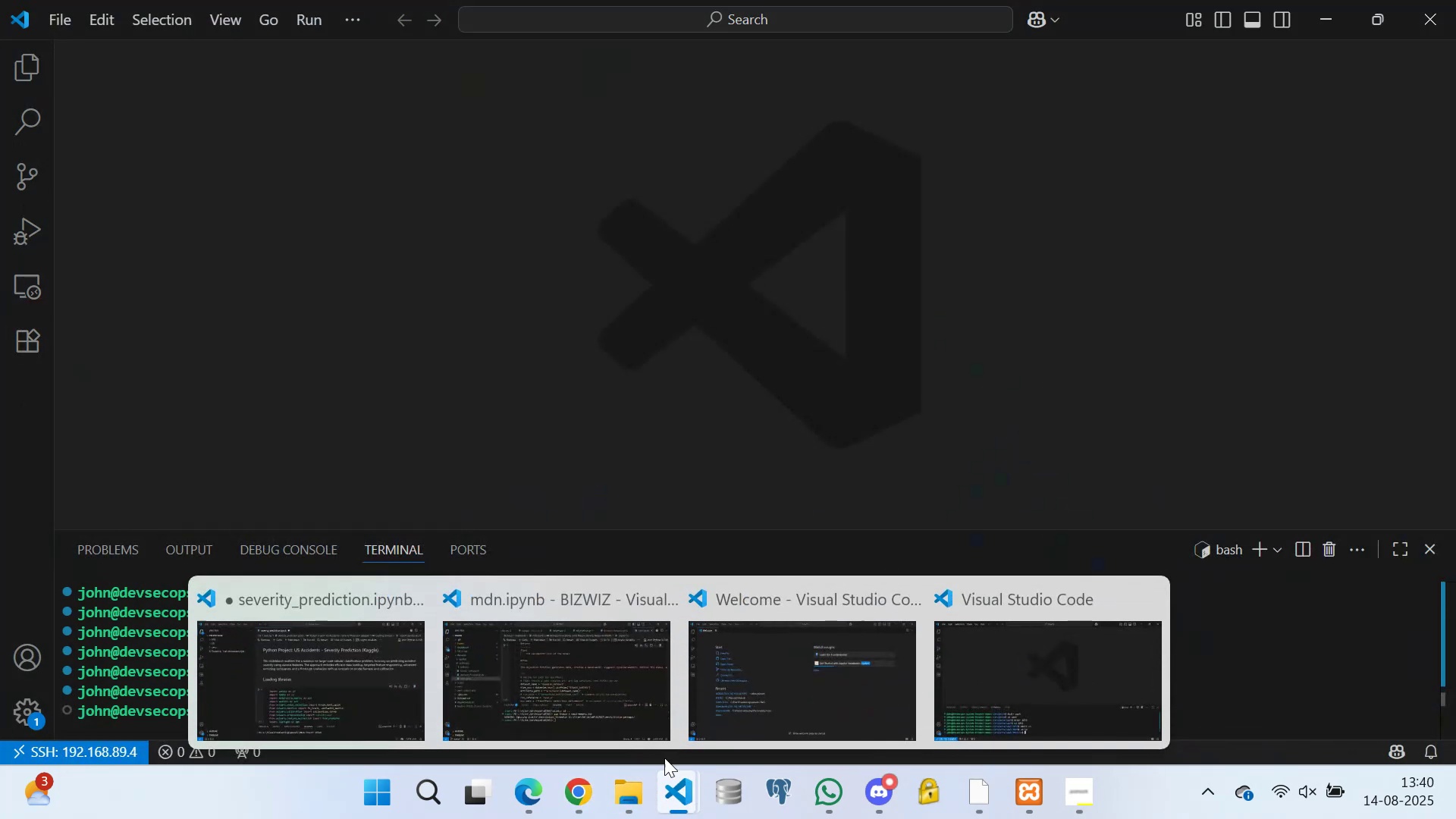 
left_click([372, 693])
 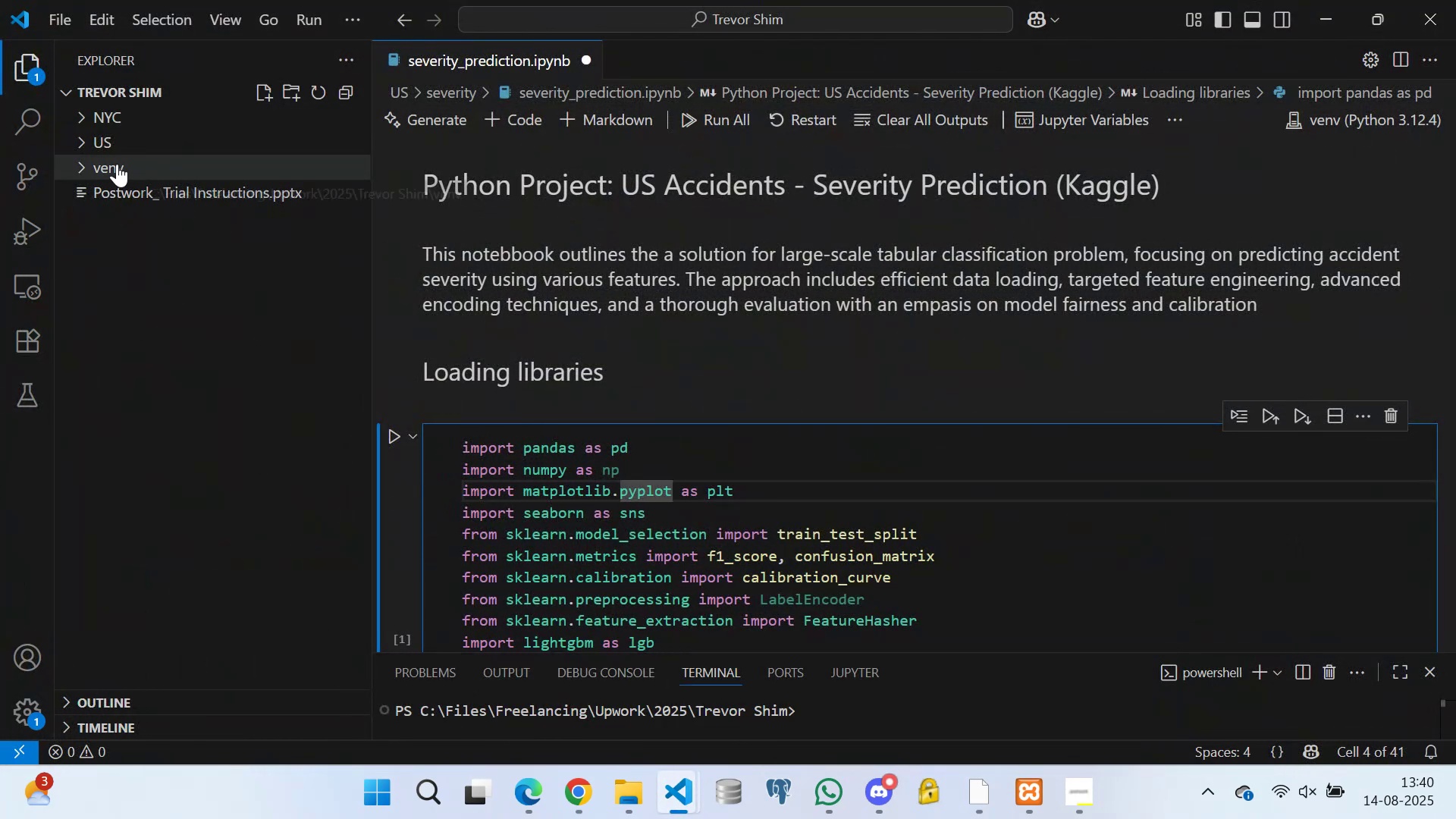 
left_click([85, 166])
 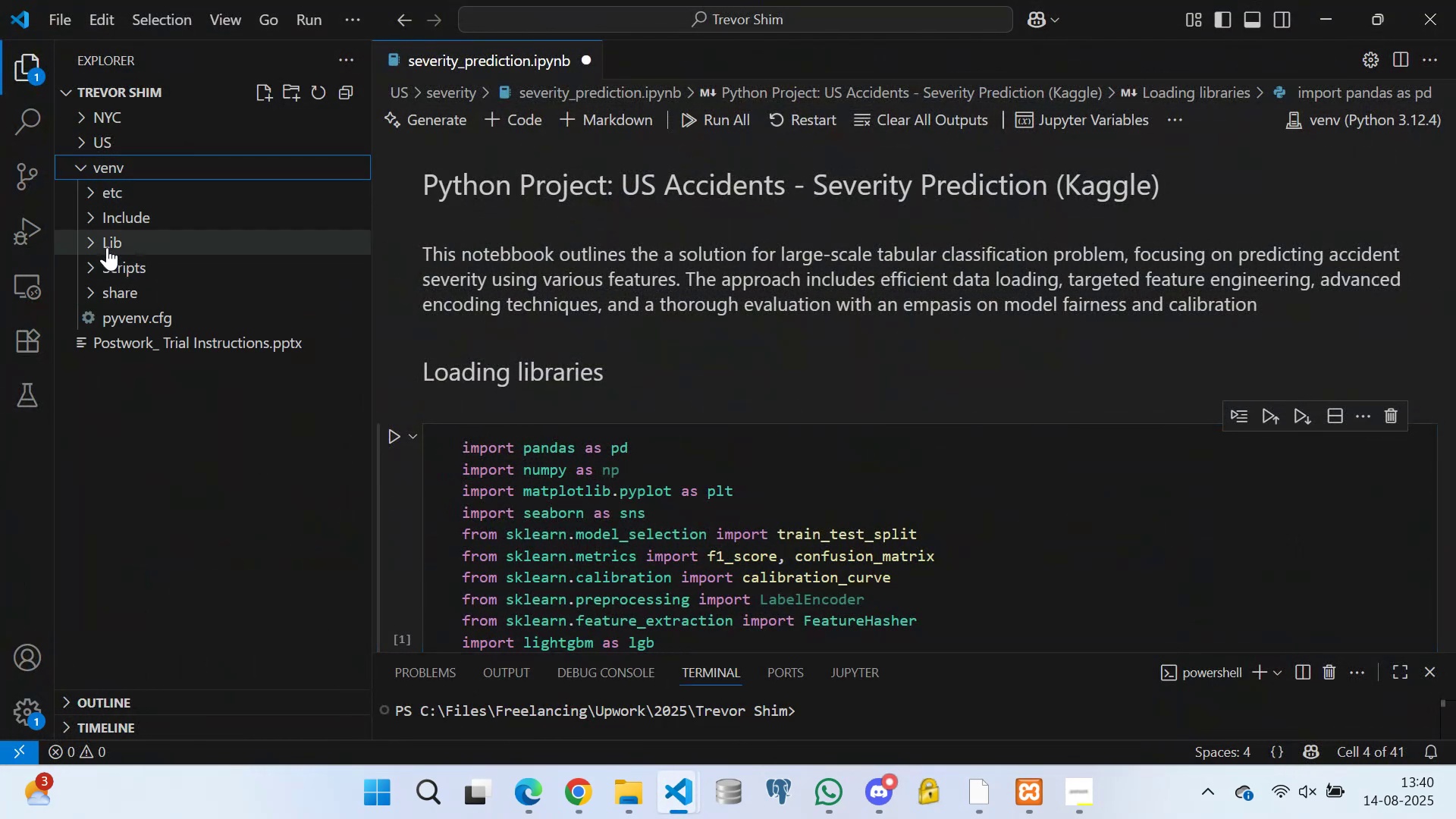 
left_click([83, 167])
 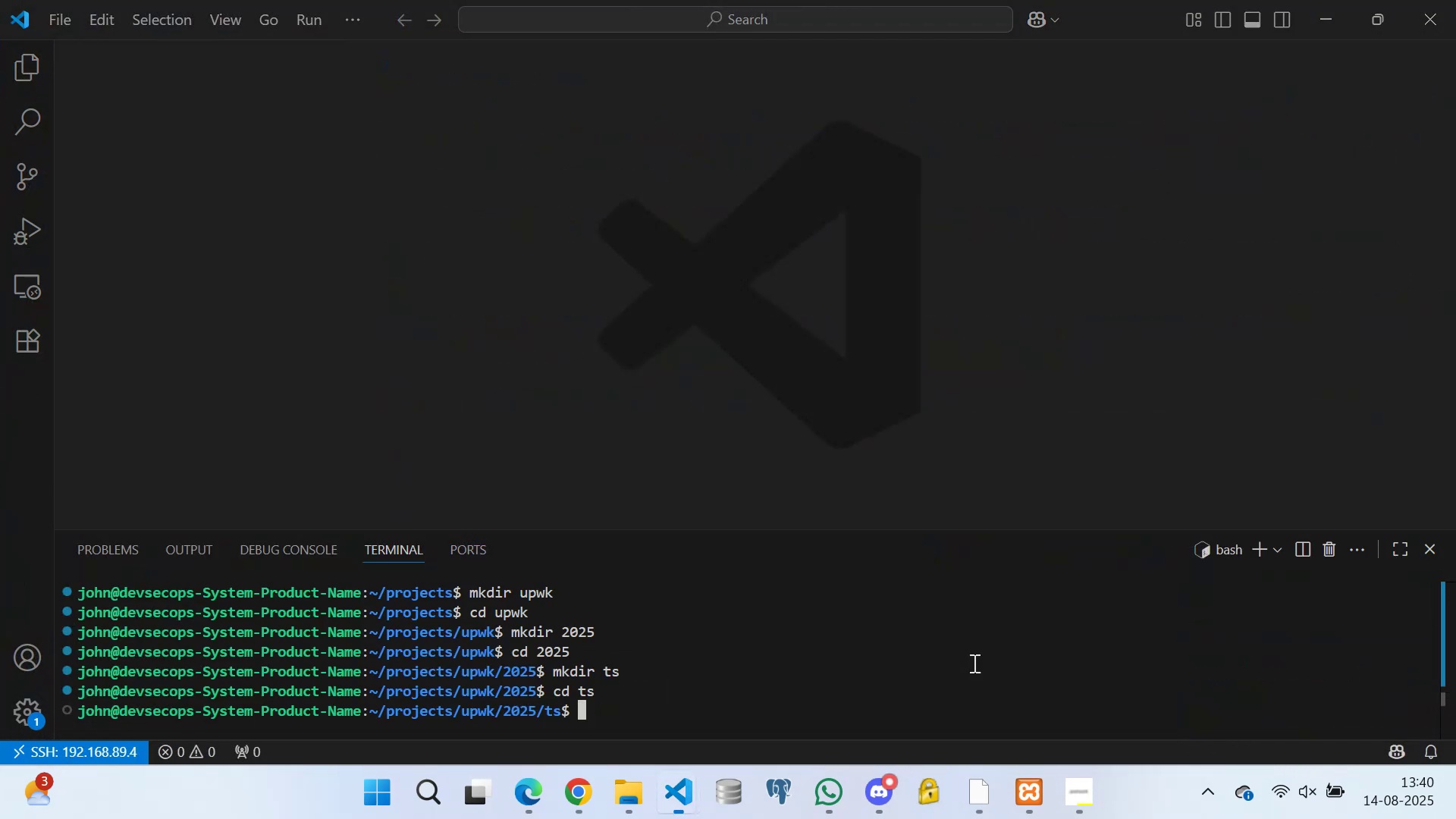 
left_click([578, 711])
 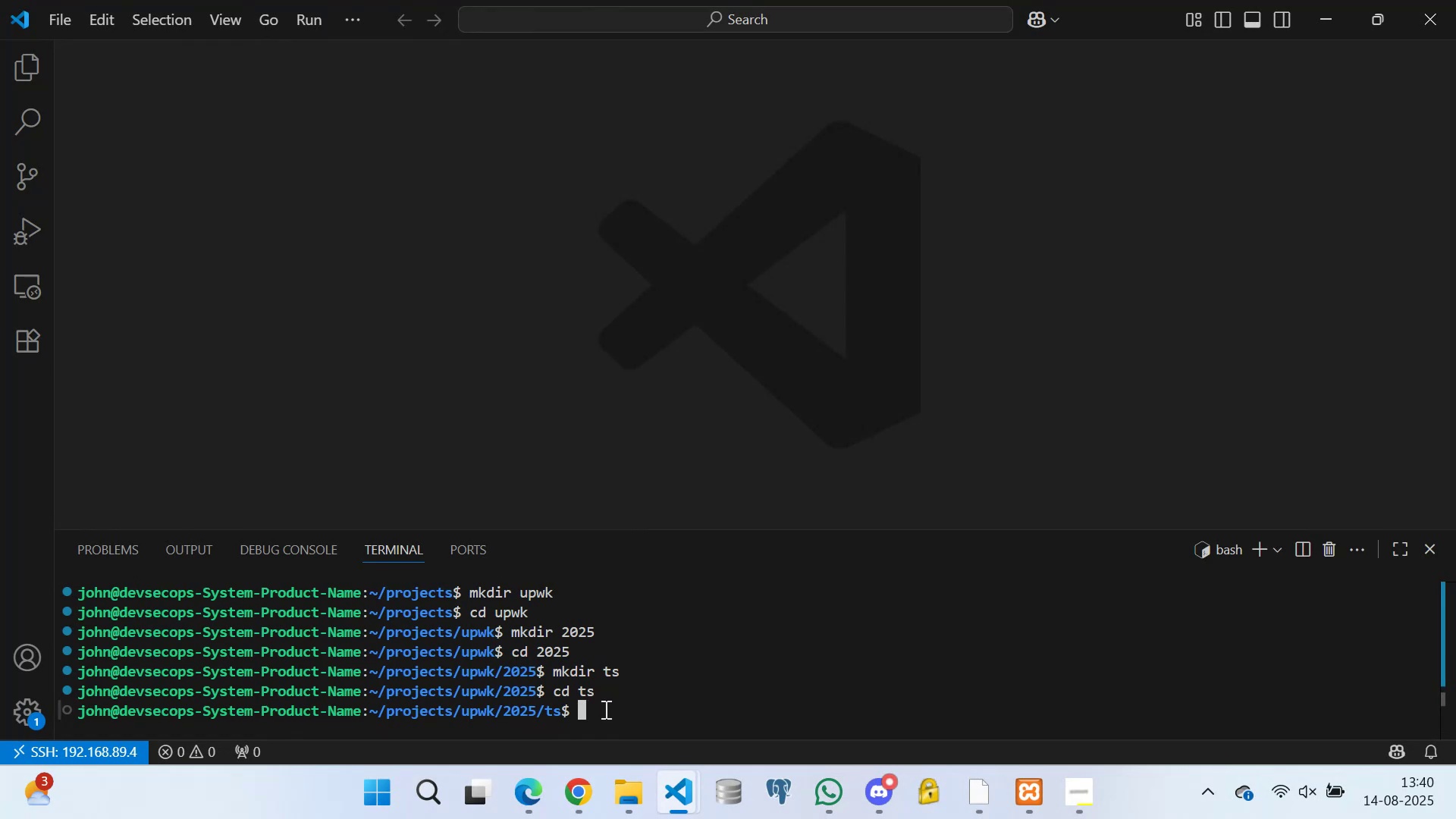 
type(python3 -m venv)
 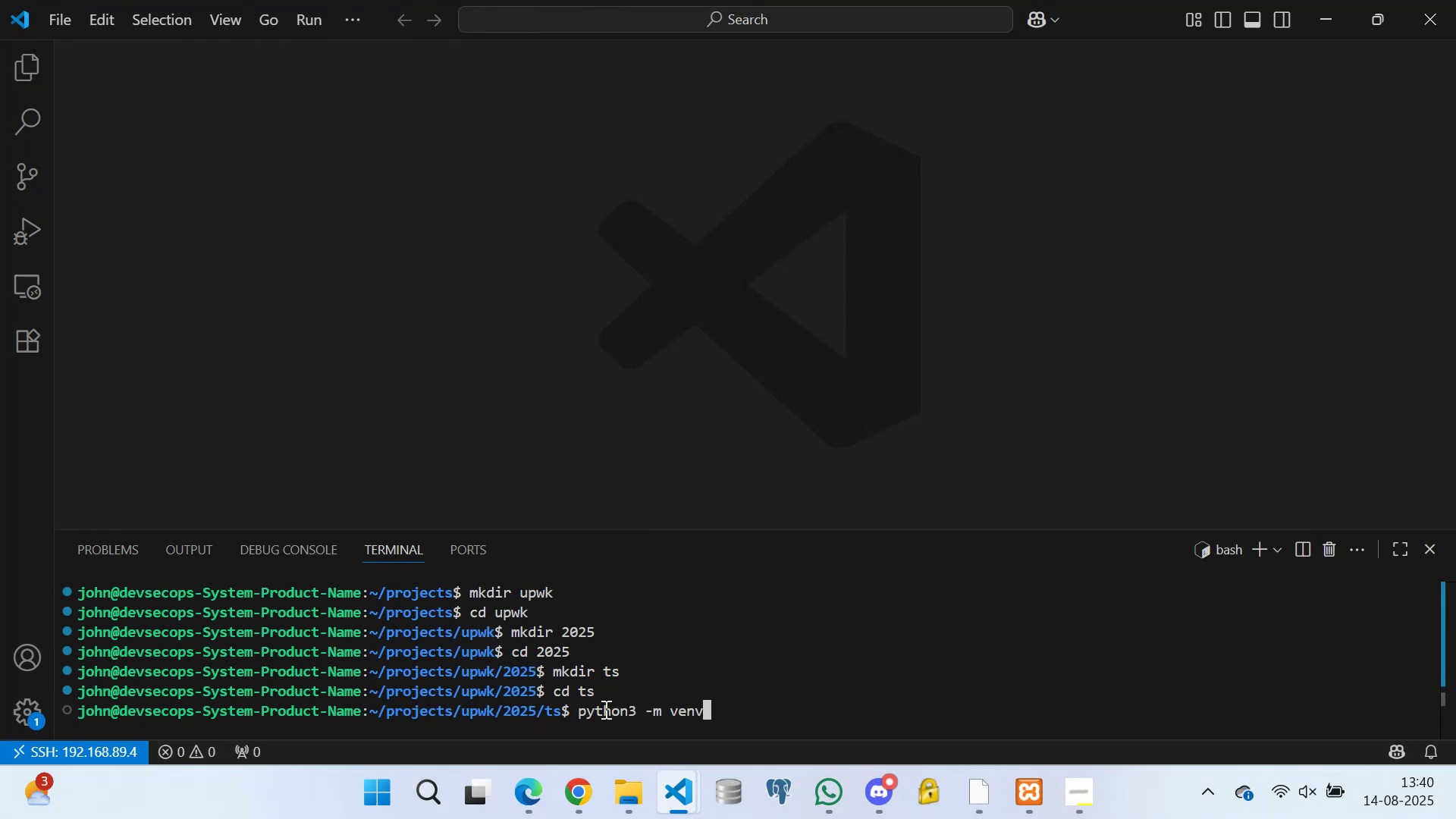 
key(Enter)
 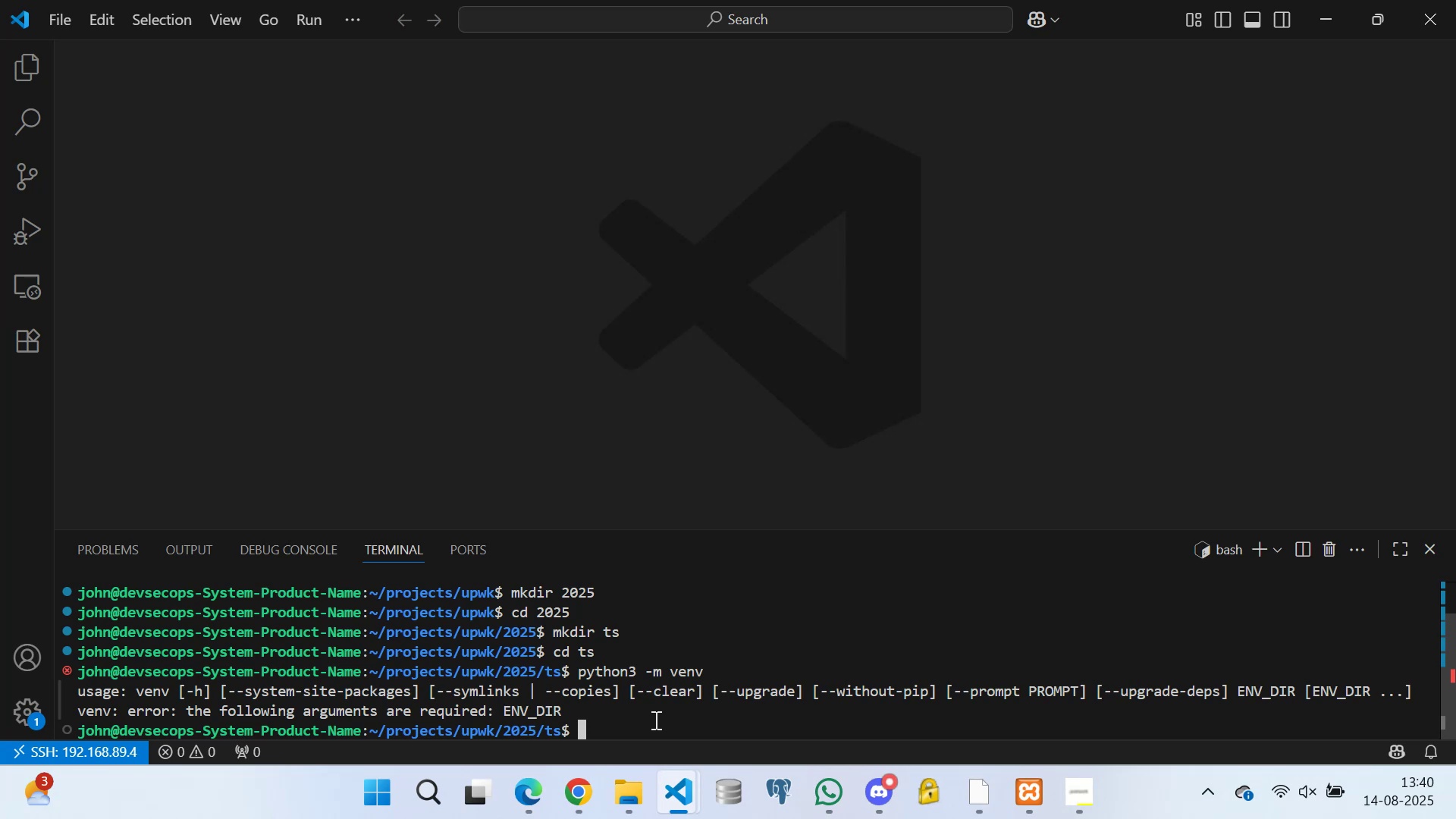 
wait(17.03)
 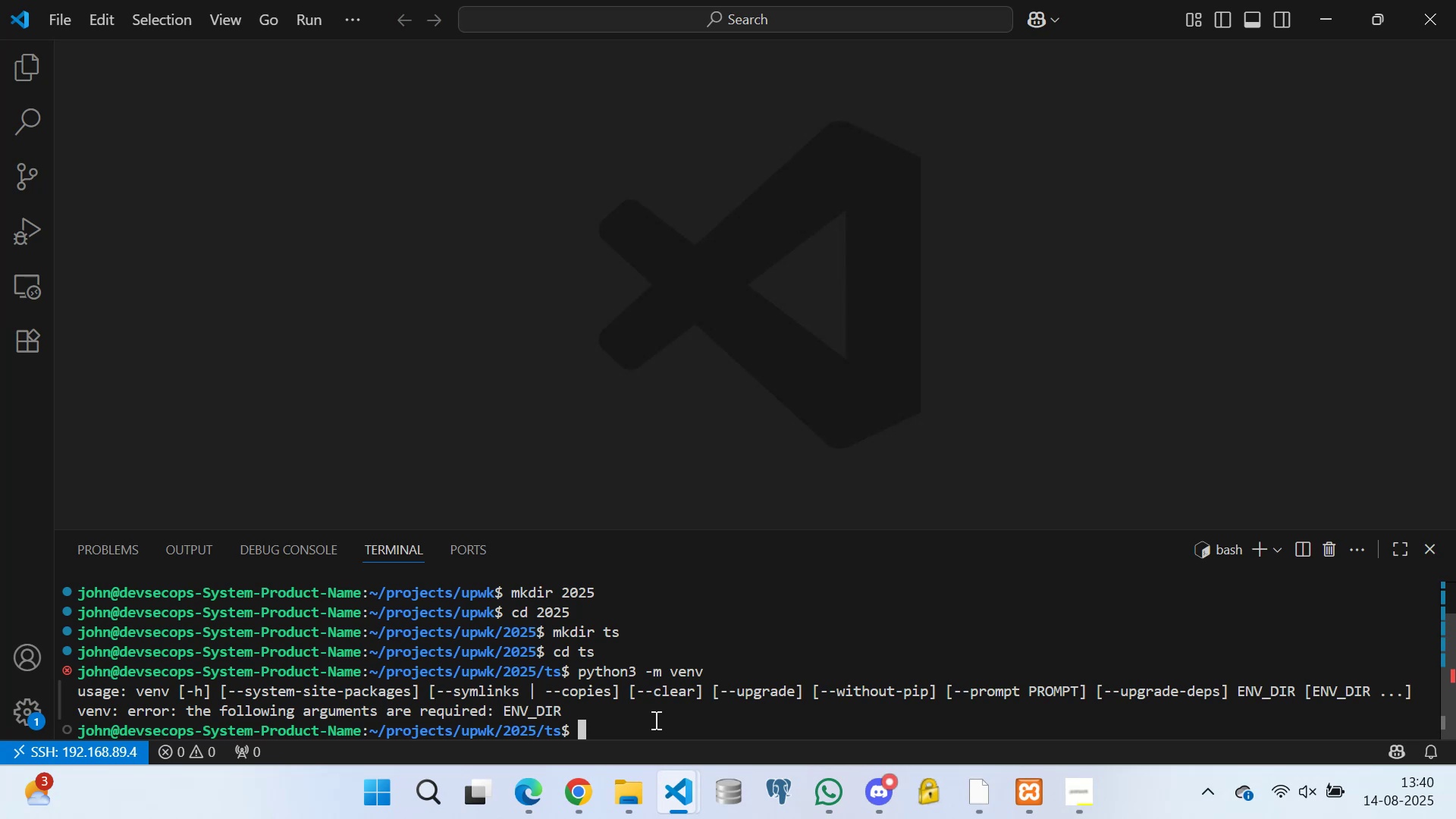 
type(python )
key(Backspace)
type(3 -m venv venv)
 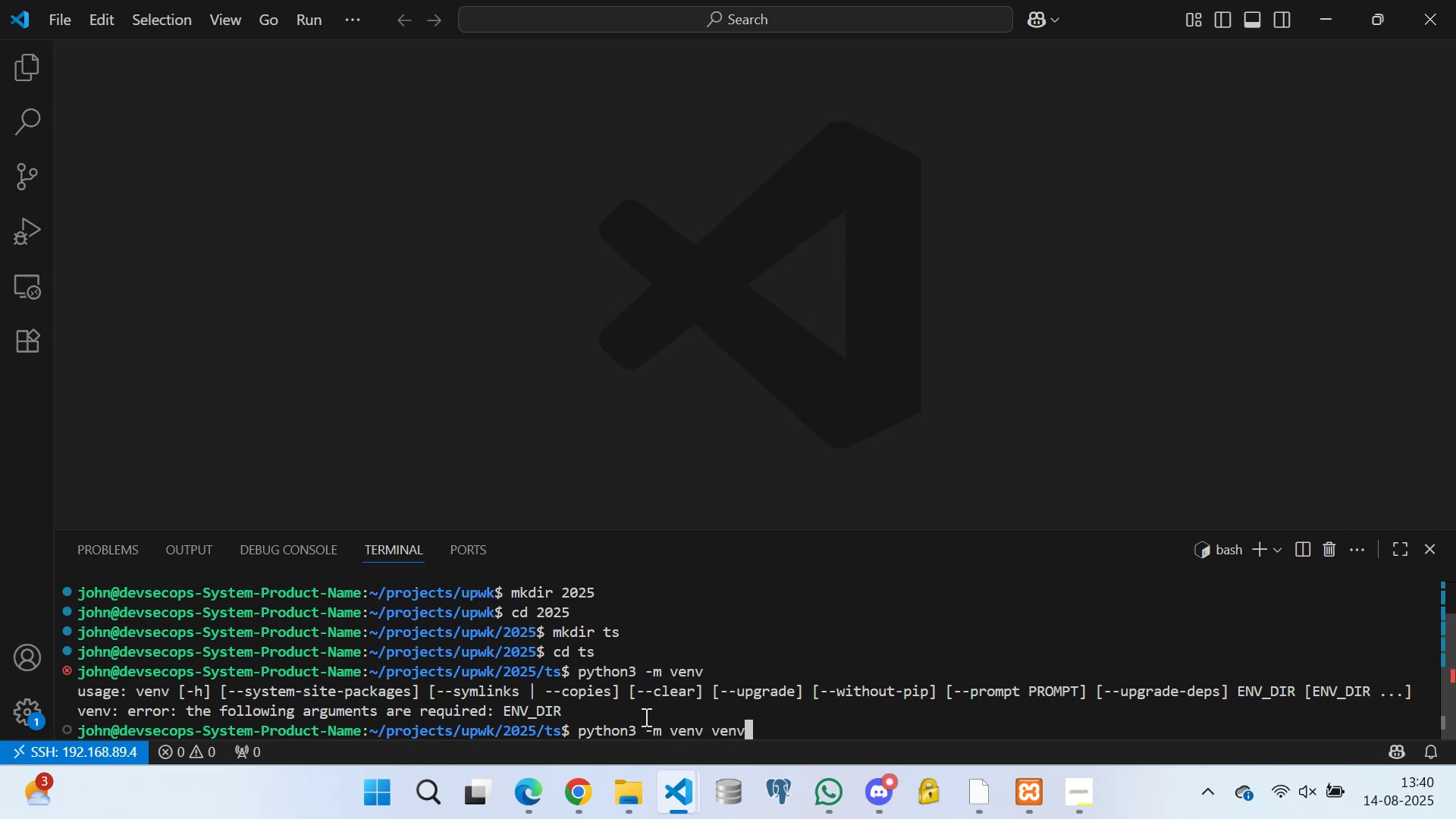 
key(Enter)
 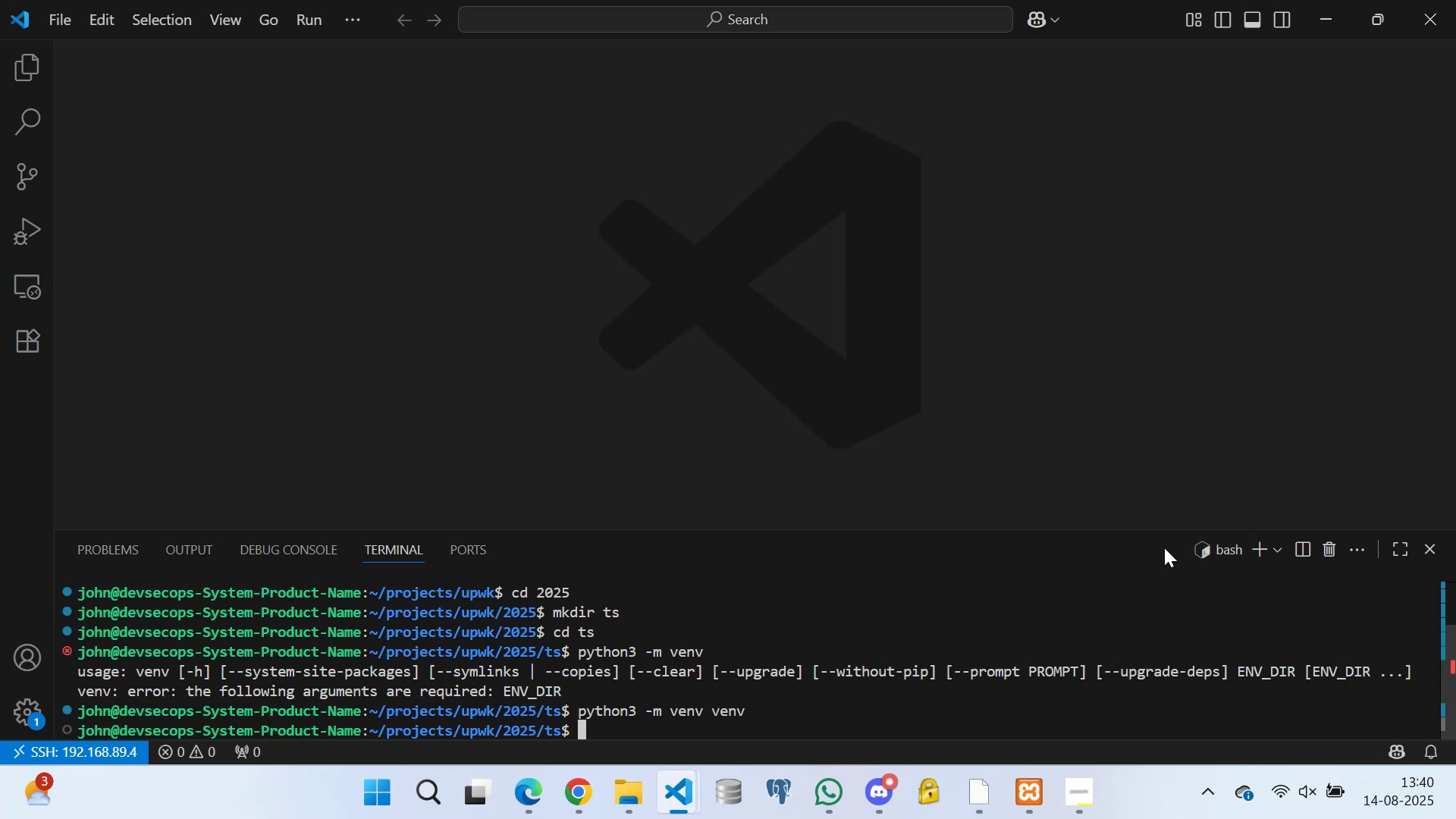 
wait(6.78)
 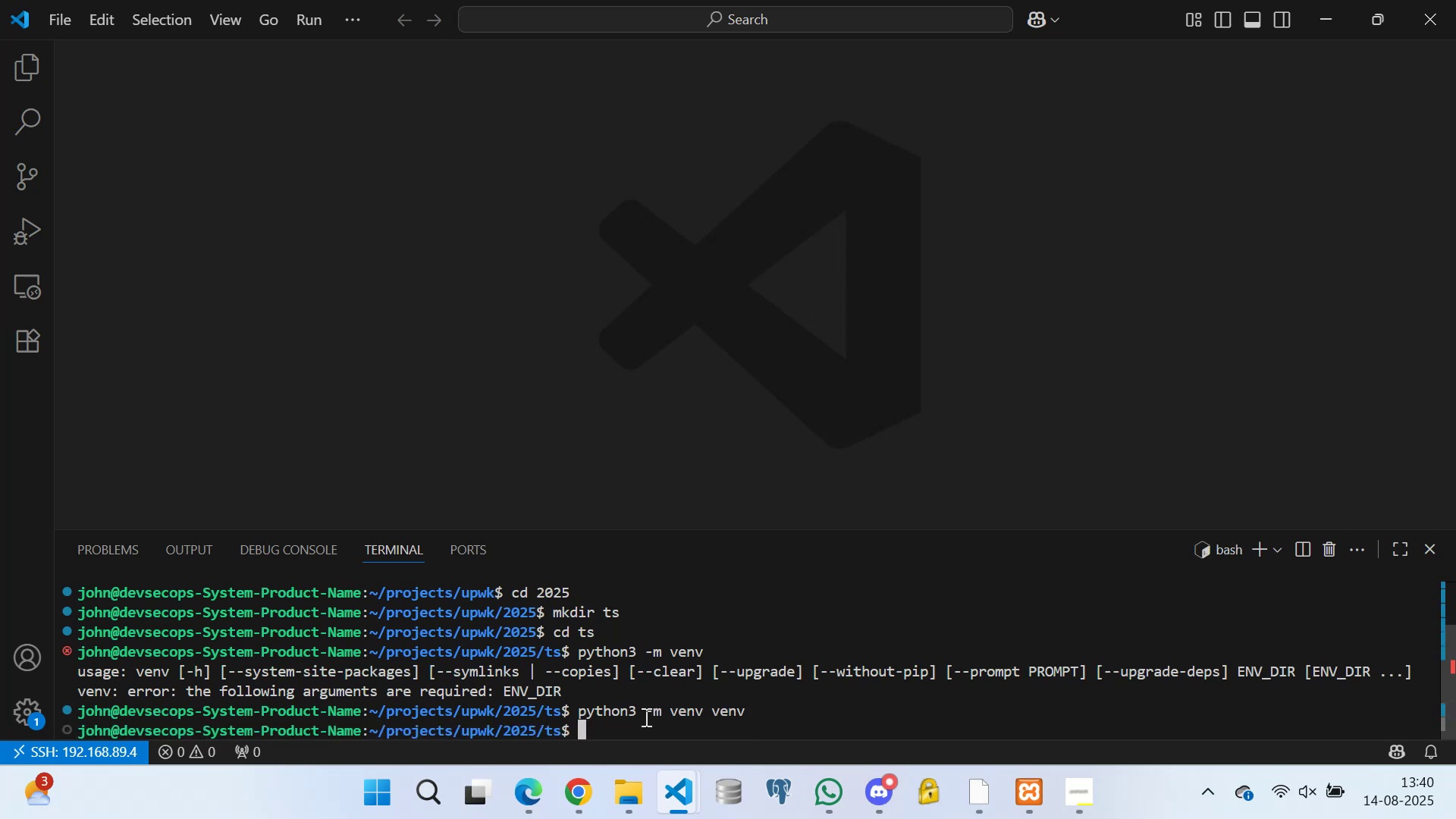 
left_click_drag(start_coordinate=[1138, 531], to_coordinate=[1122, 422])
 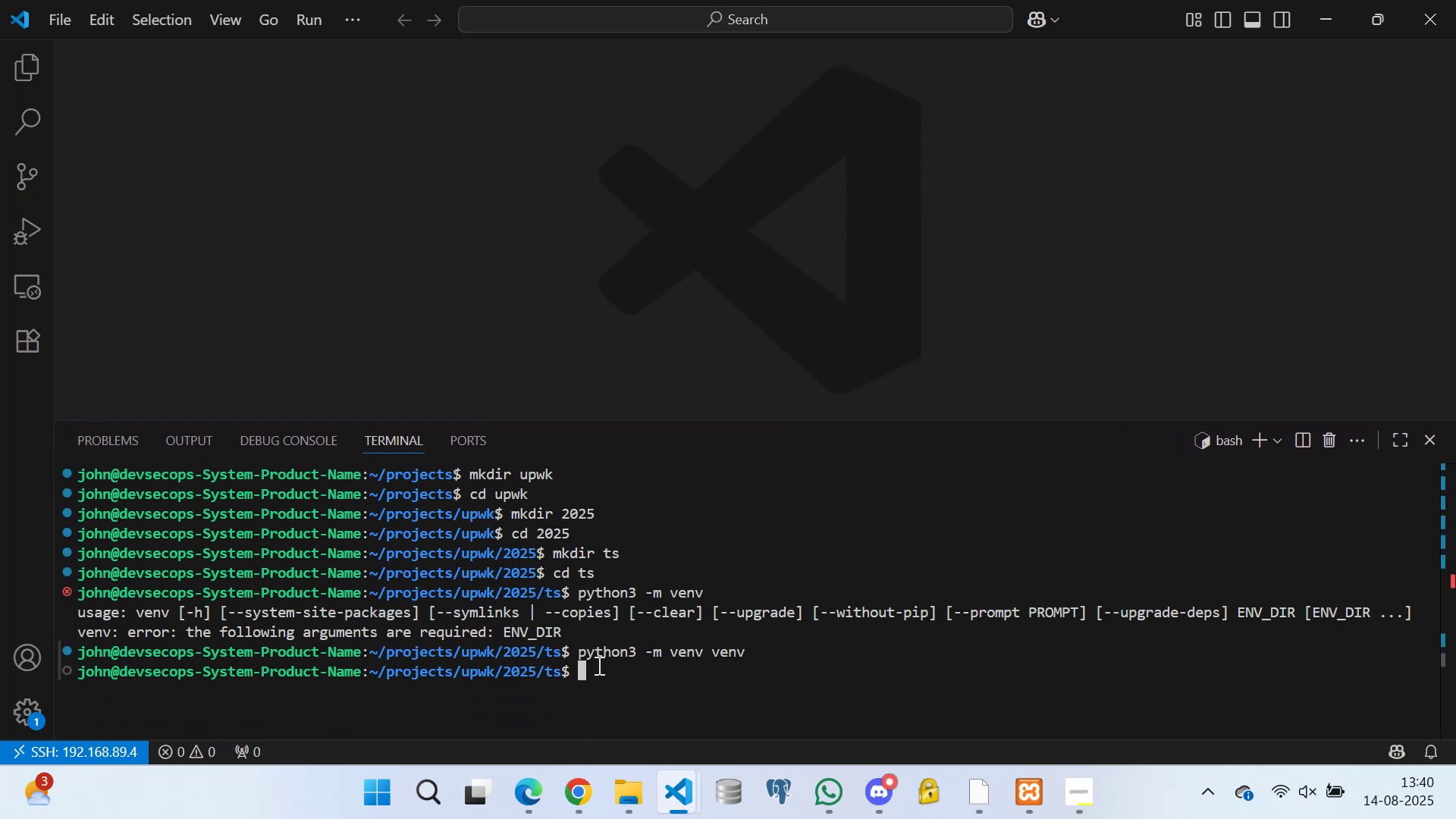 
left_click([590, 668])
 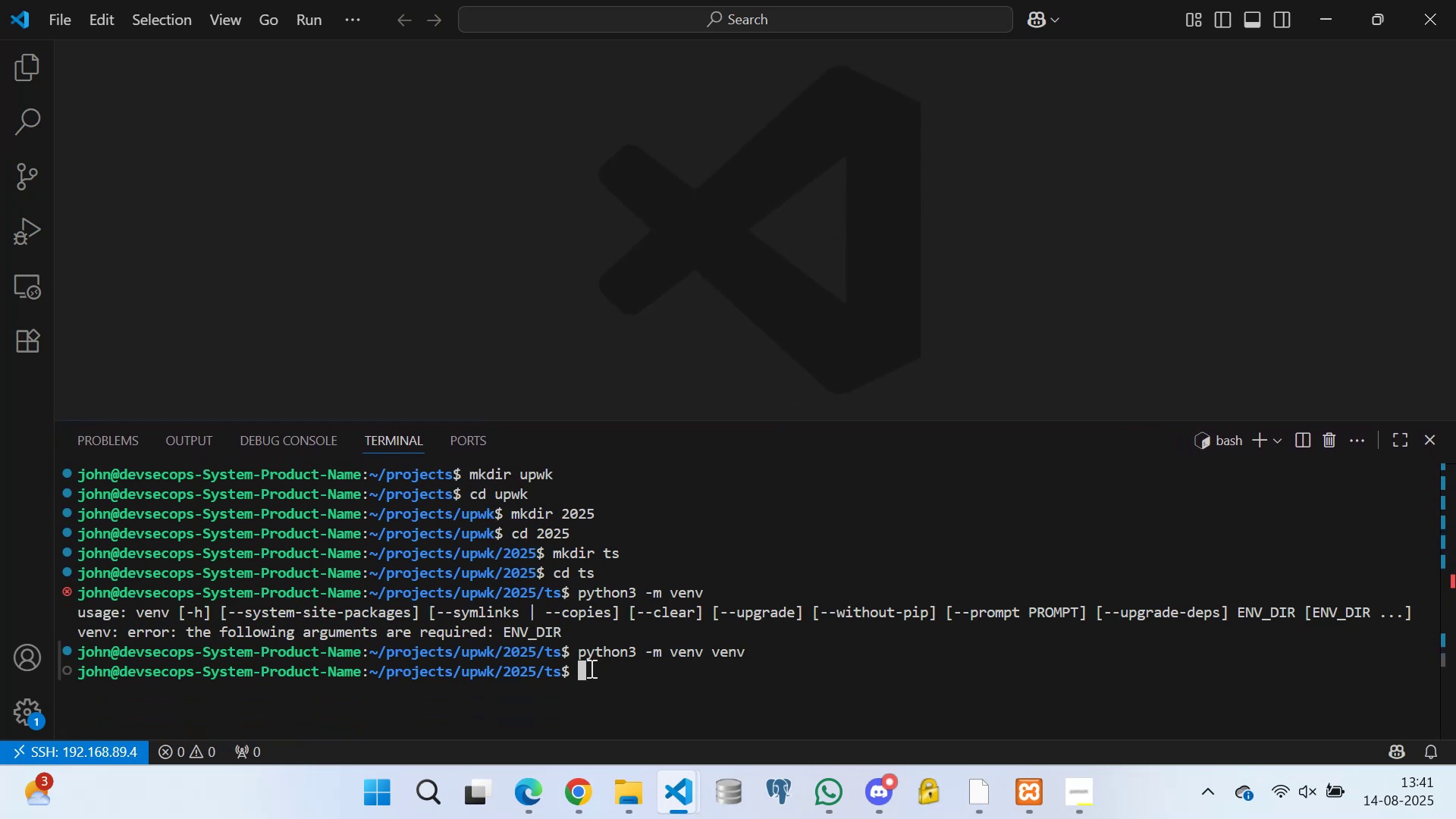 
type(source venv/bin/activate)
 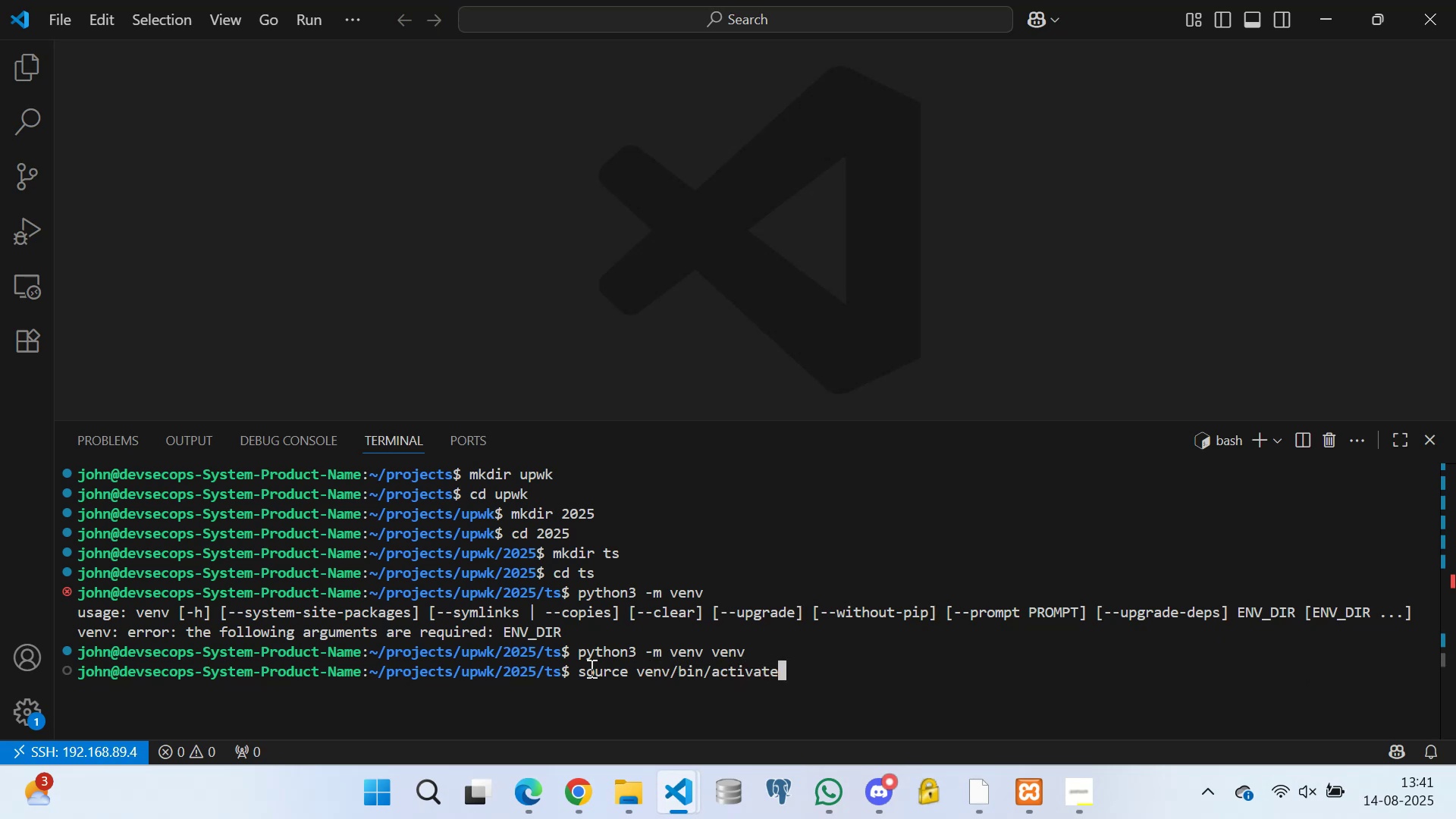 
key(Enter)
 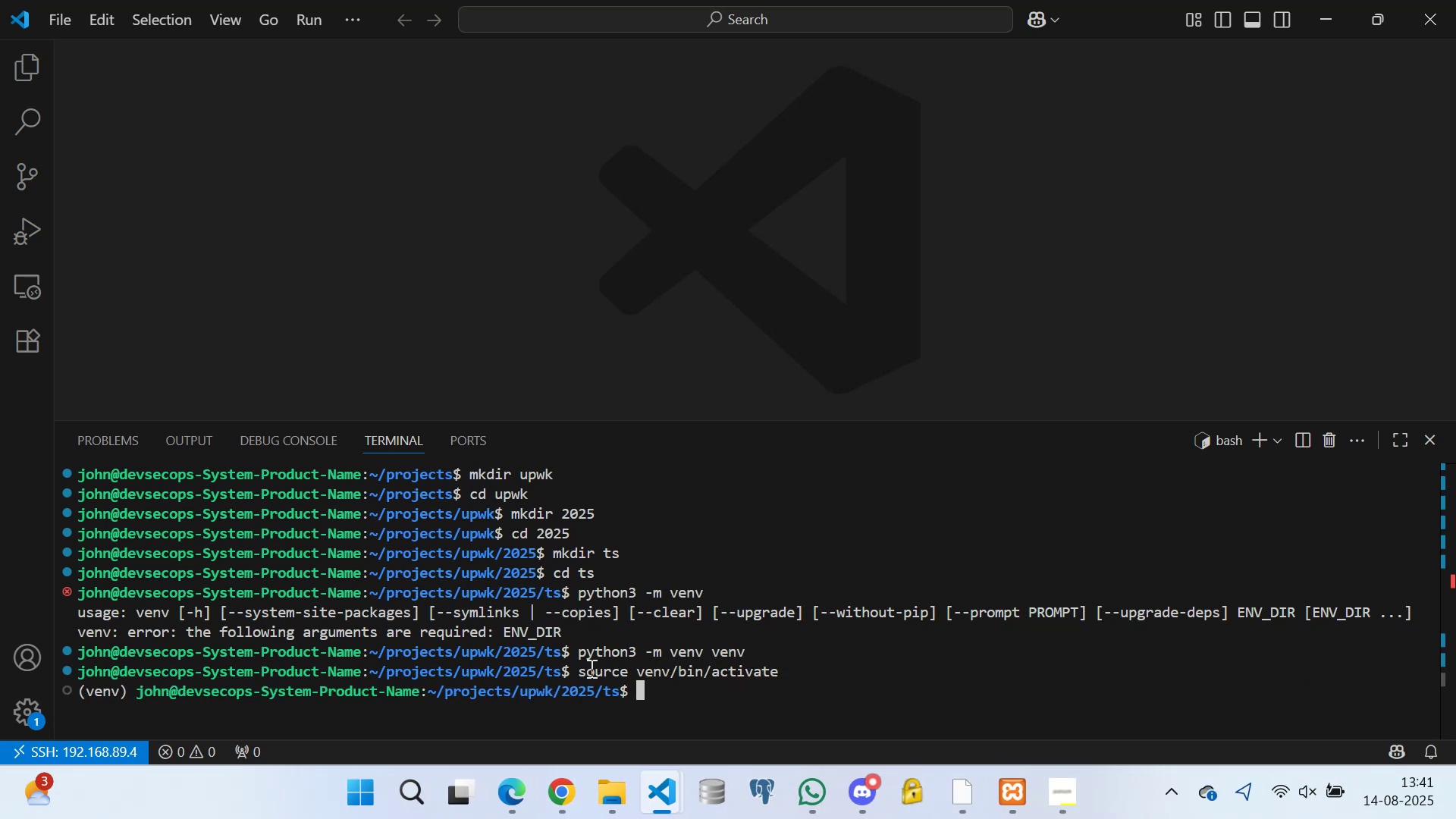 
type(mkdir )
 